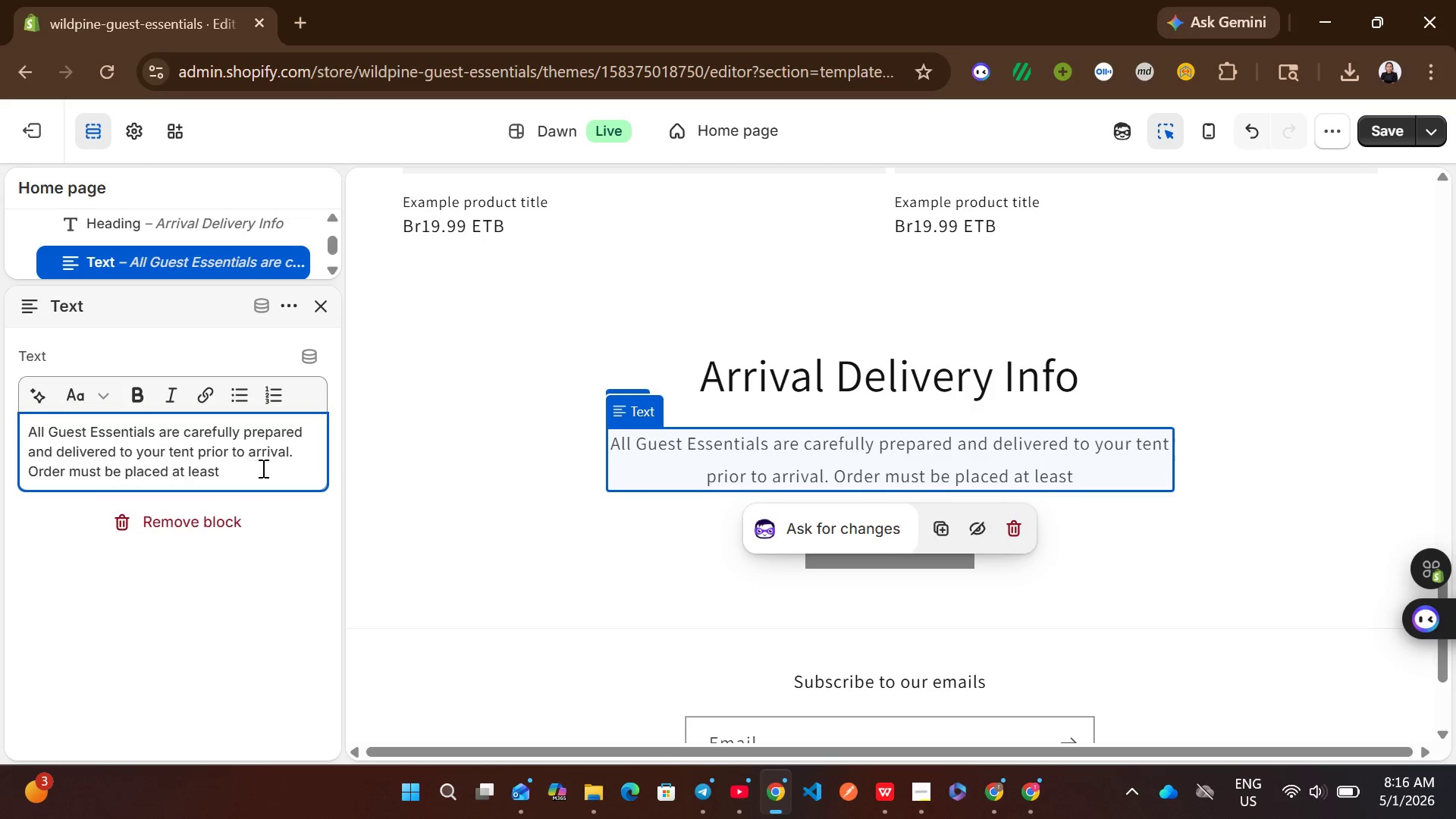 
left_click([264, 468])
 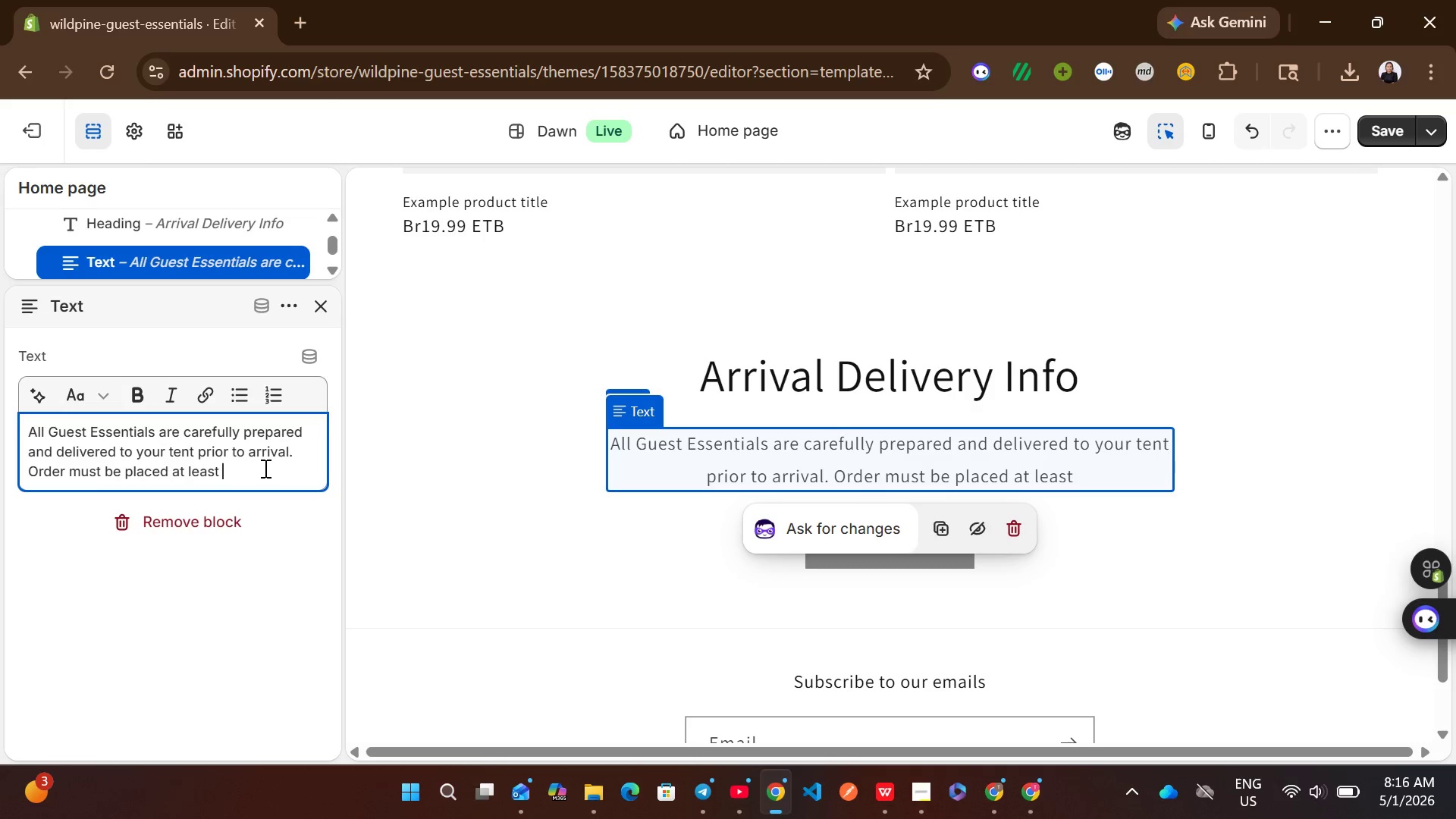 
type( 24h)
key(Backspace)
type( hours befor arrival)
 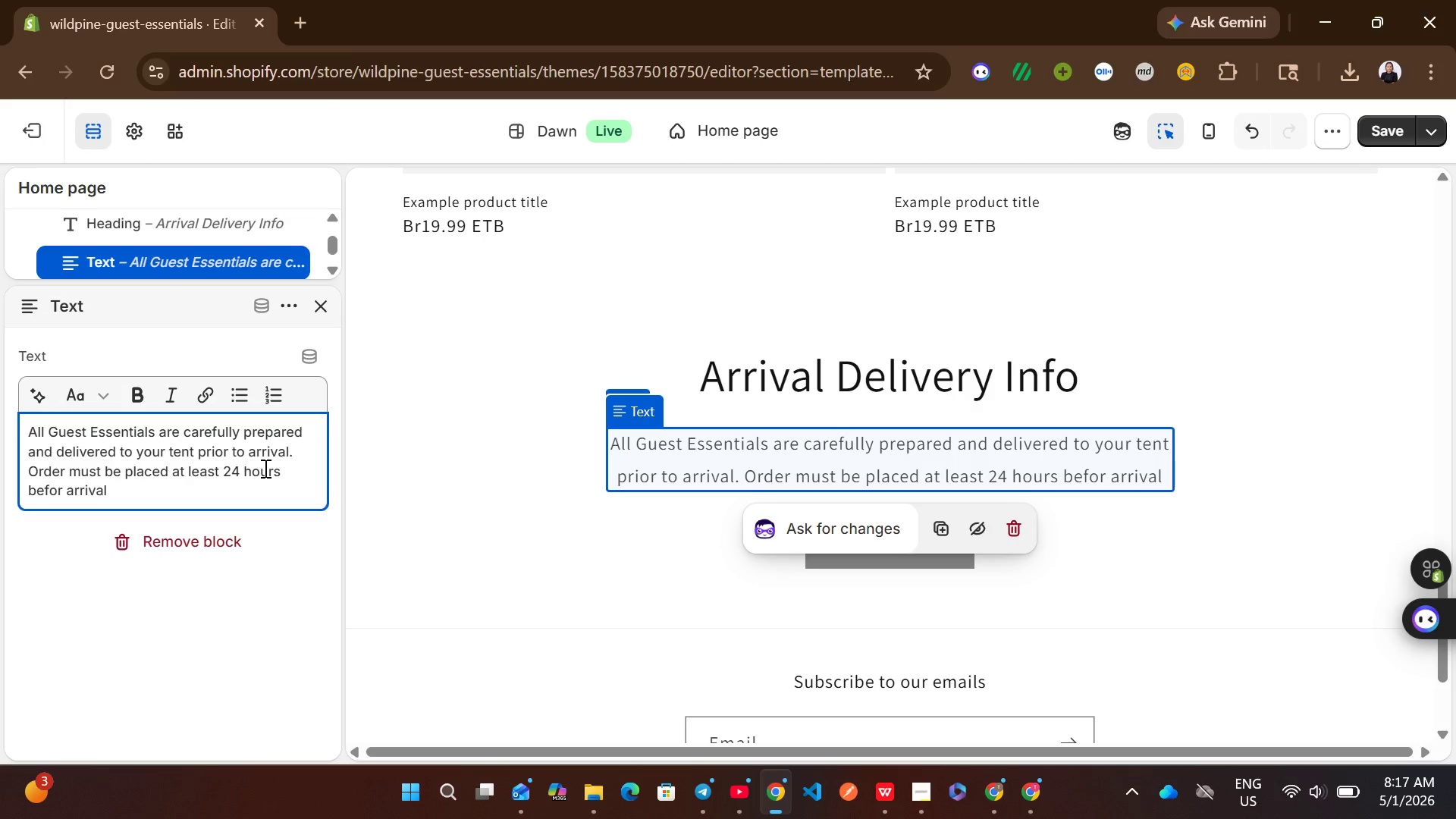 
key(Backspace)
key(Backspace)
key(Backspace)
key(Backspace)
key(Backspace)
key(Backspace)
key(Backspace)
type(check-in)
 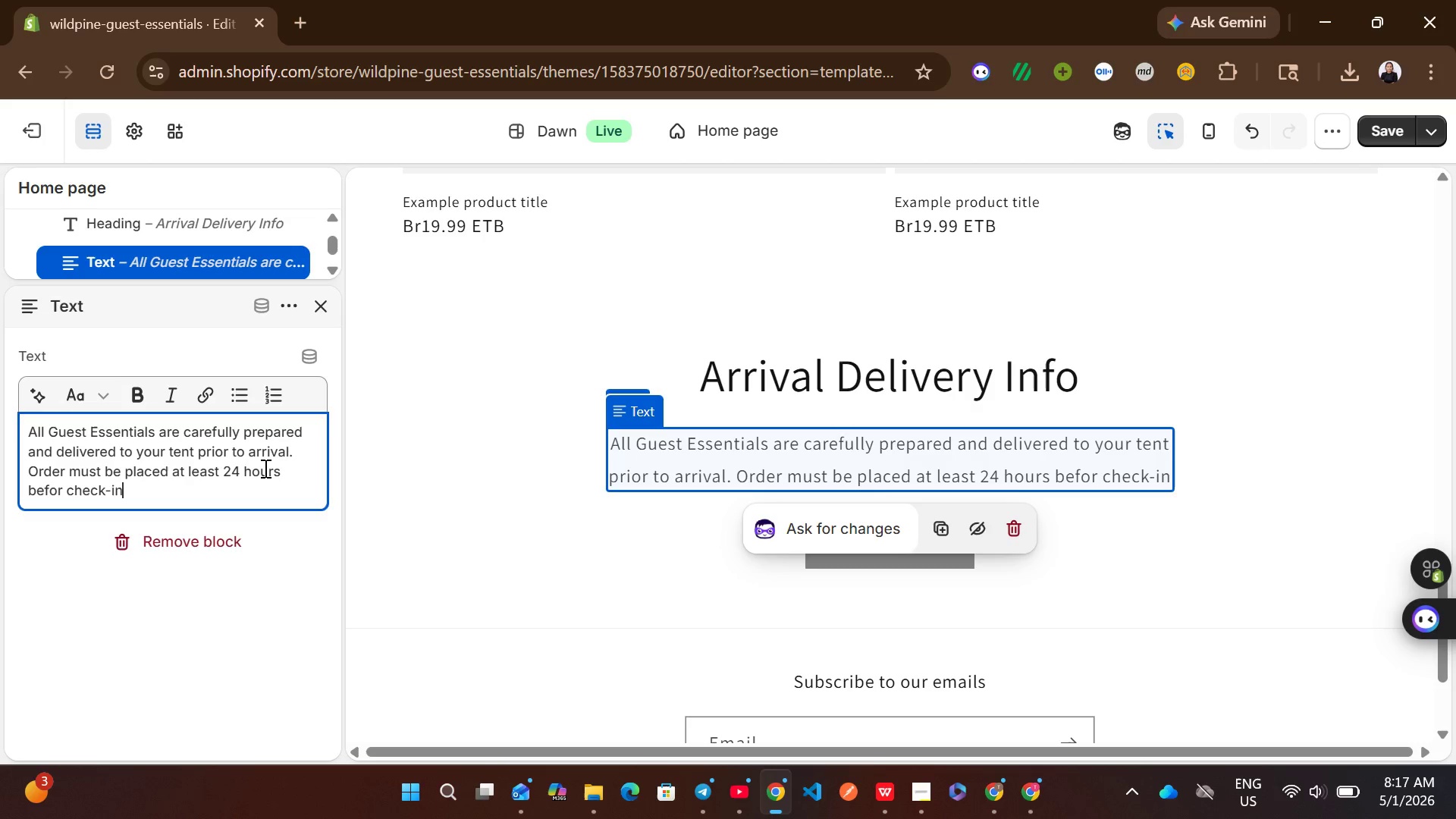 
key(Period)
 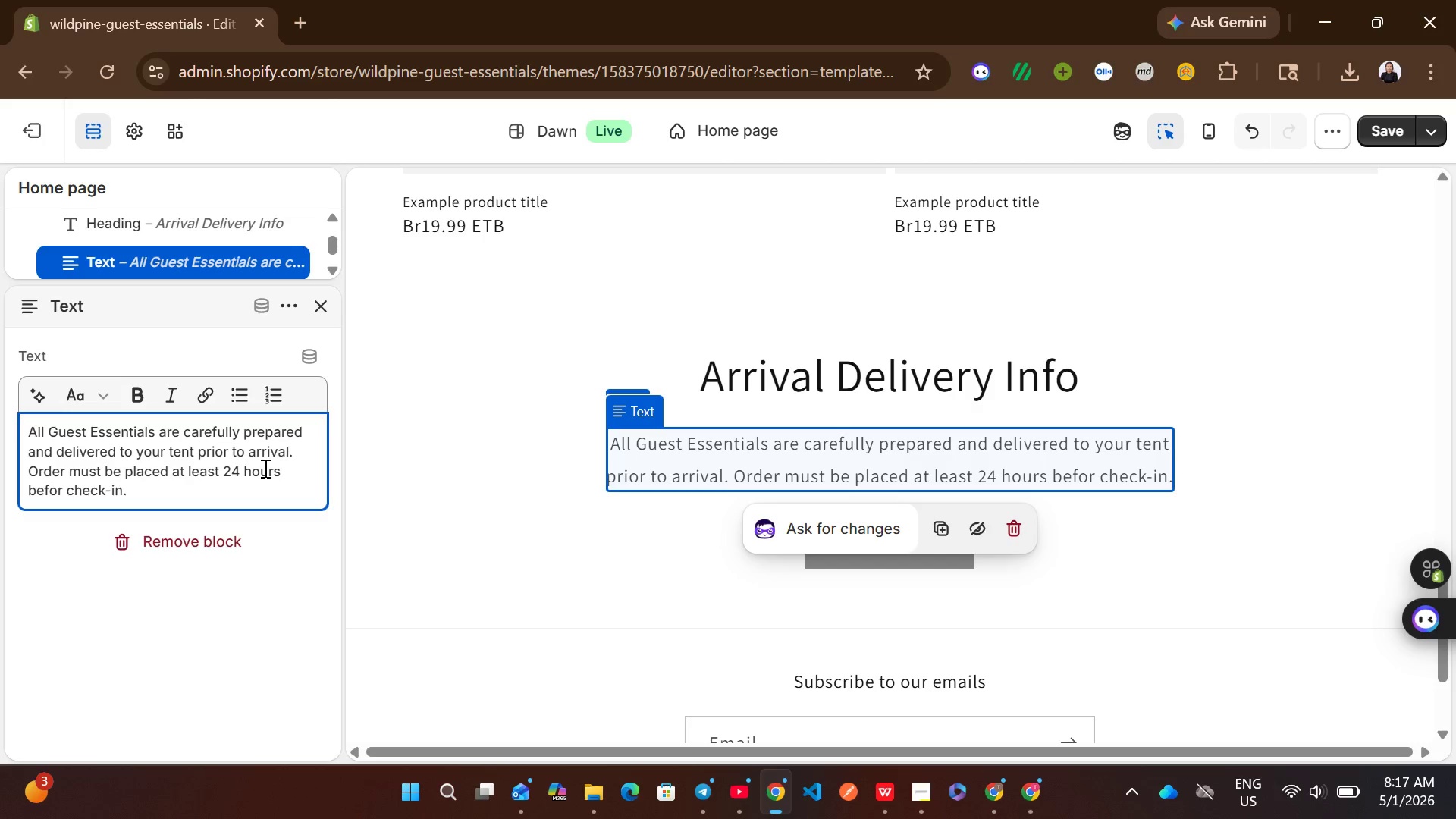 
key(Enter)
 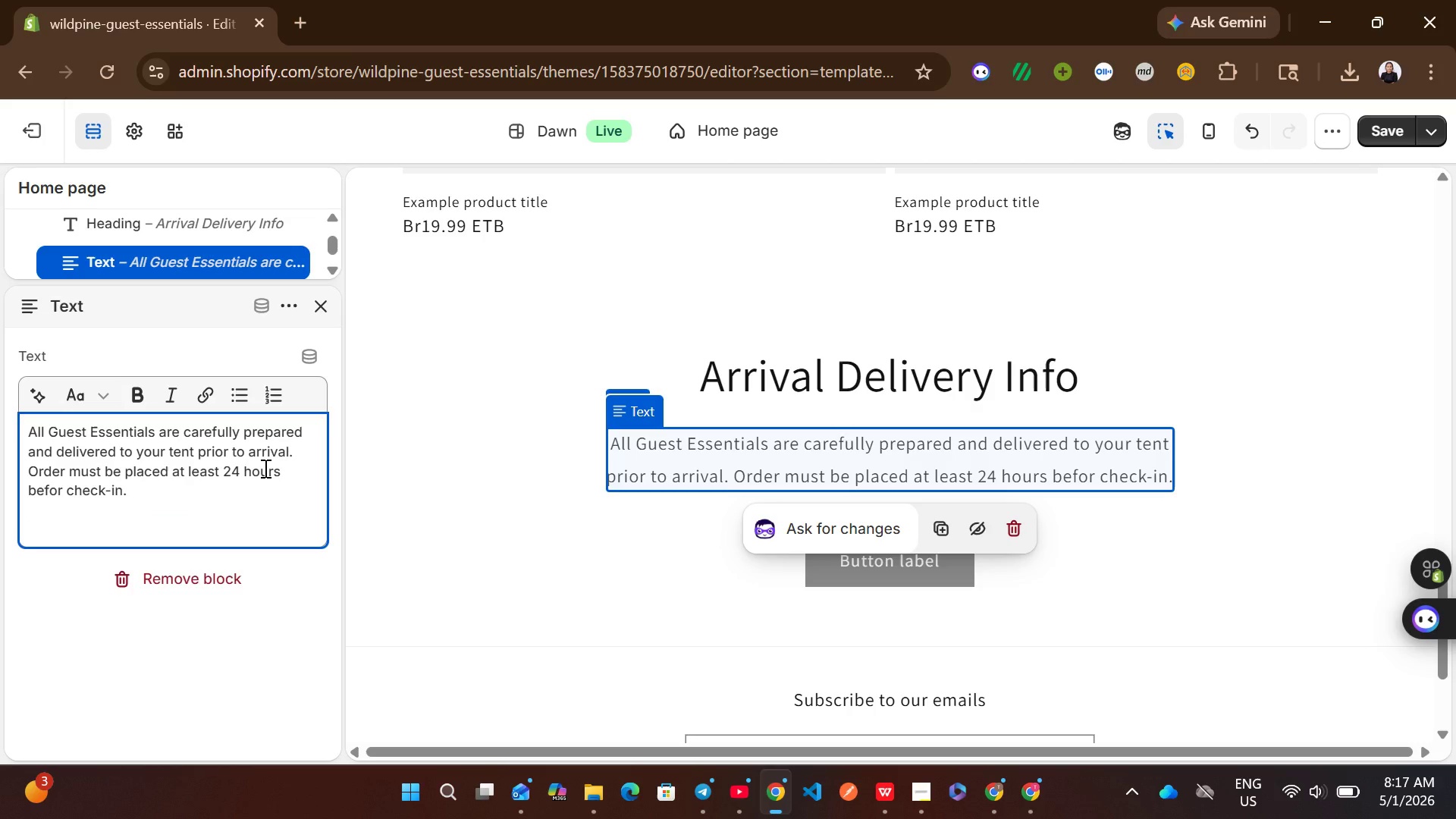 
type(Need help? )
 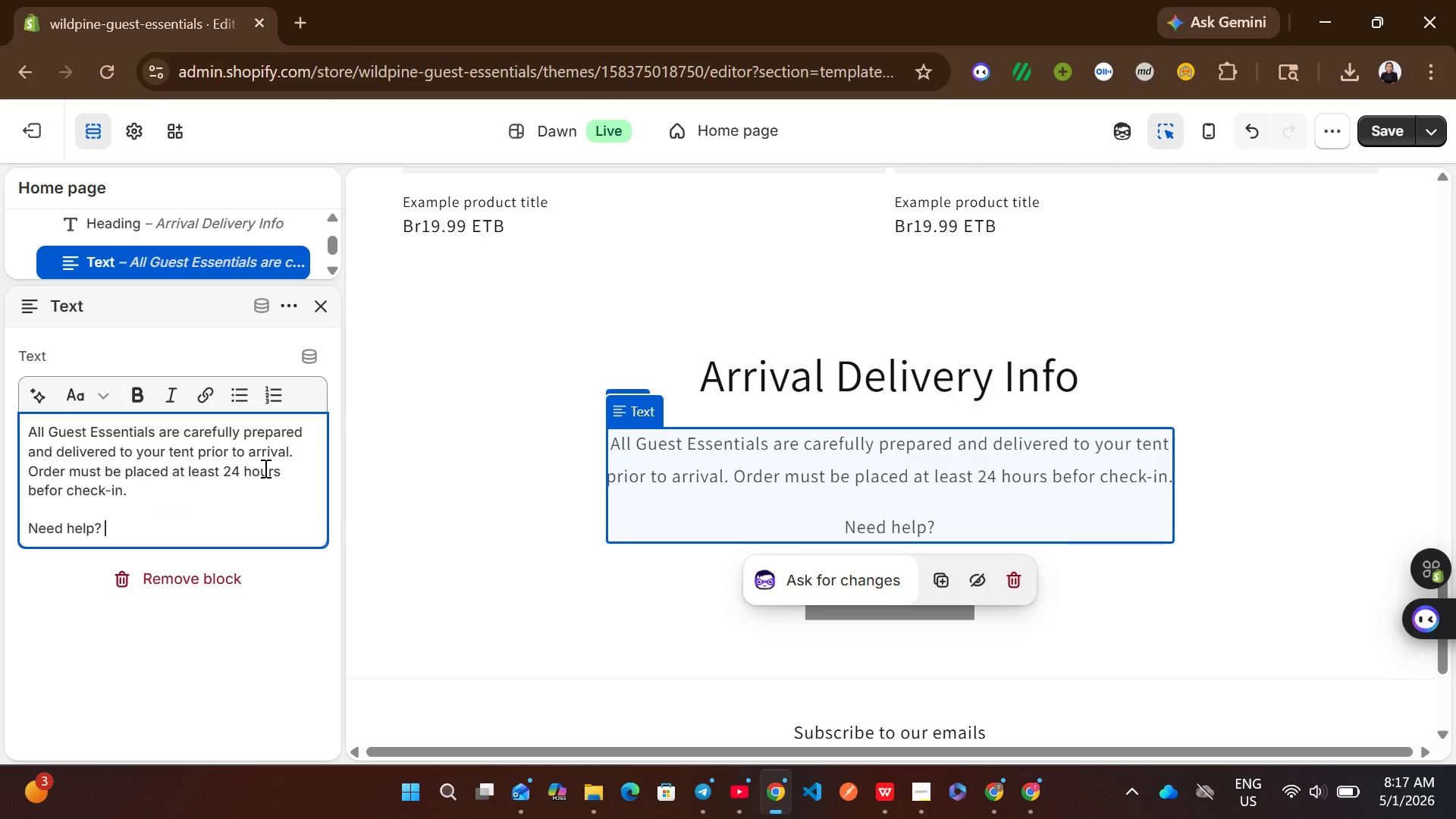 
type(Contav)
key(Backspace)
type(ct our )
 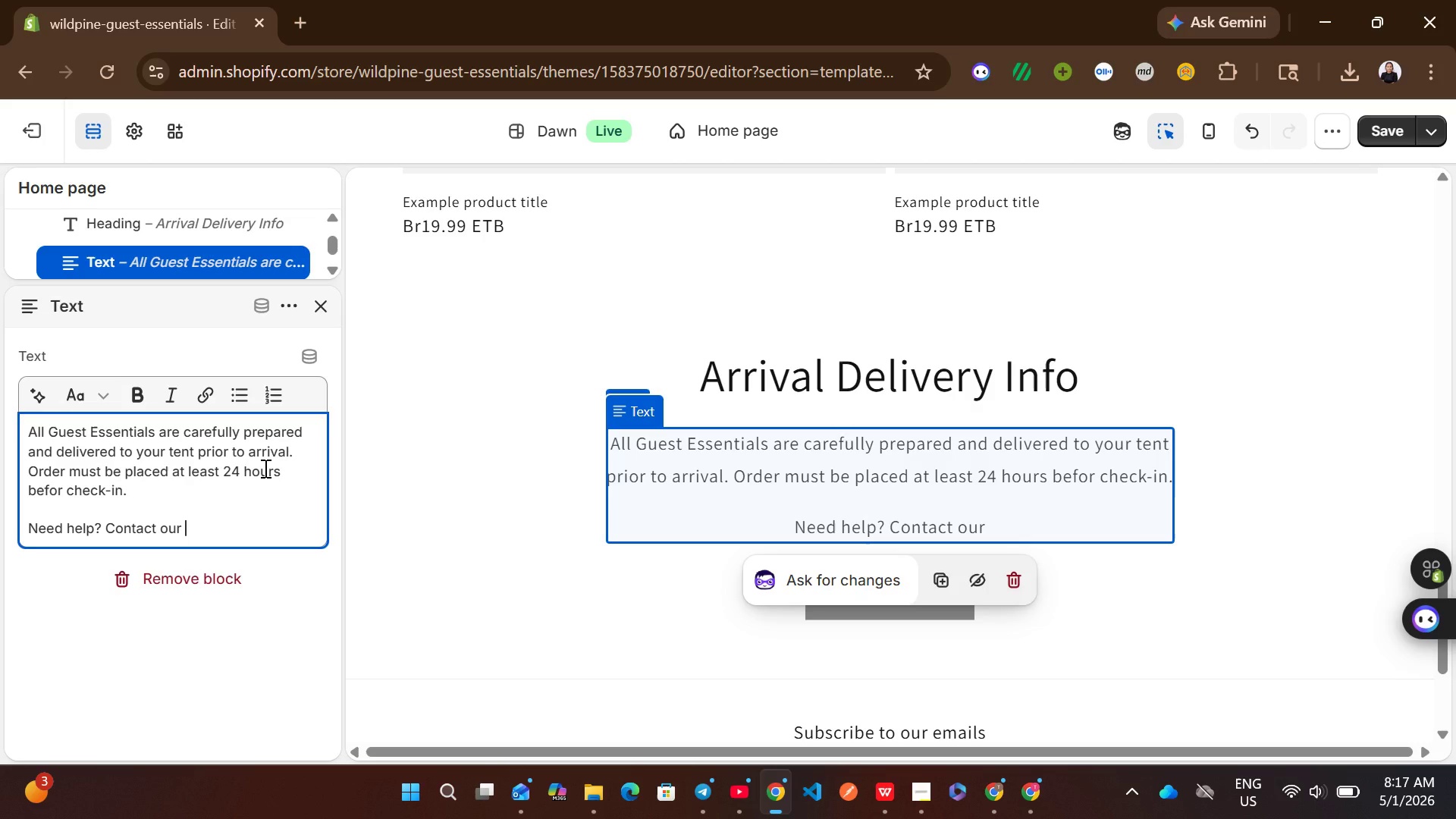 
type(concierge anytime)
 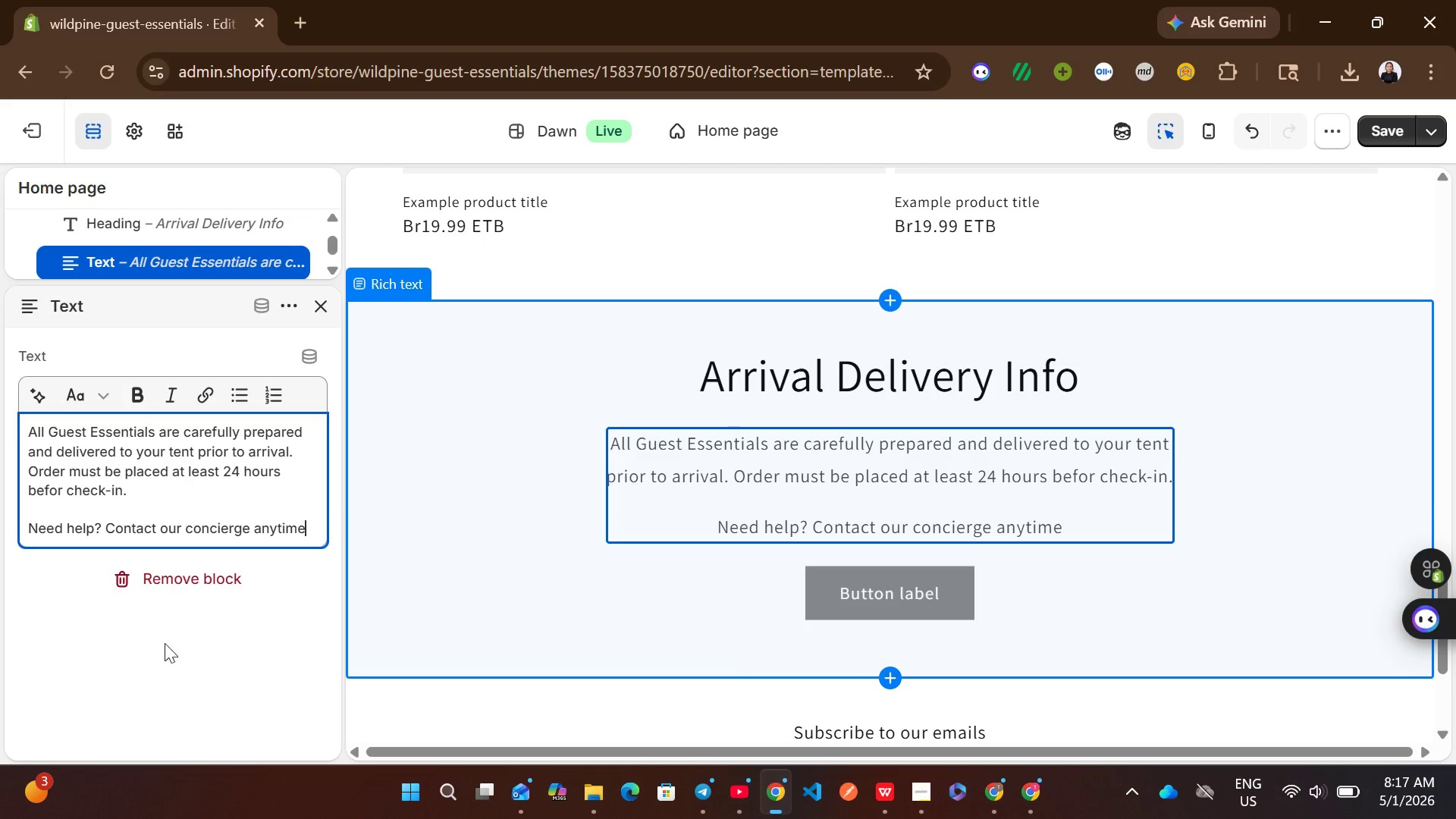 
left_click([344, 699])
 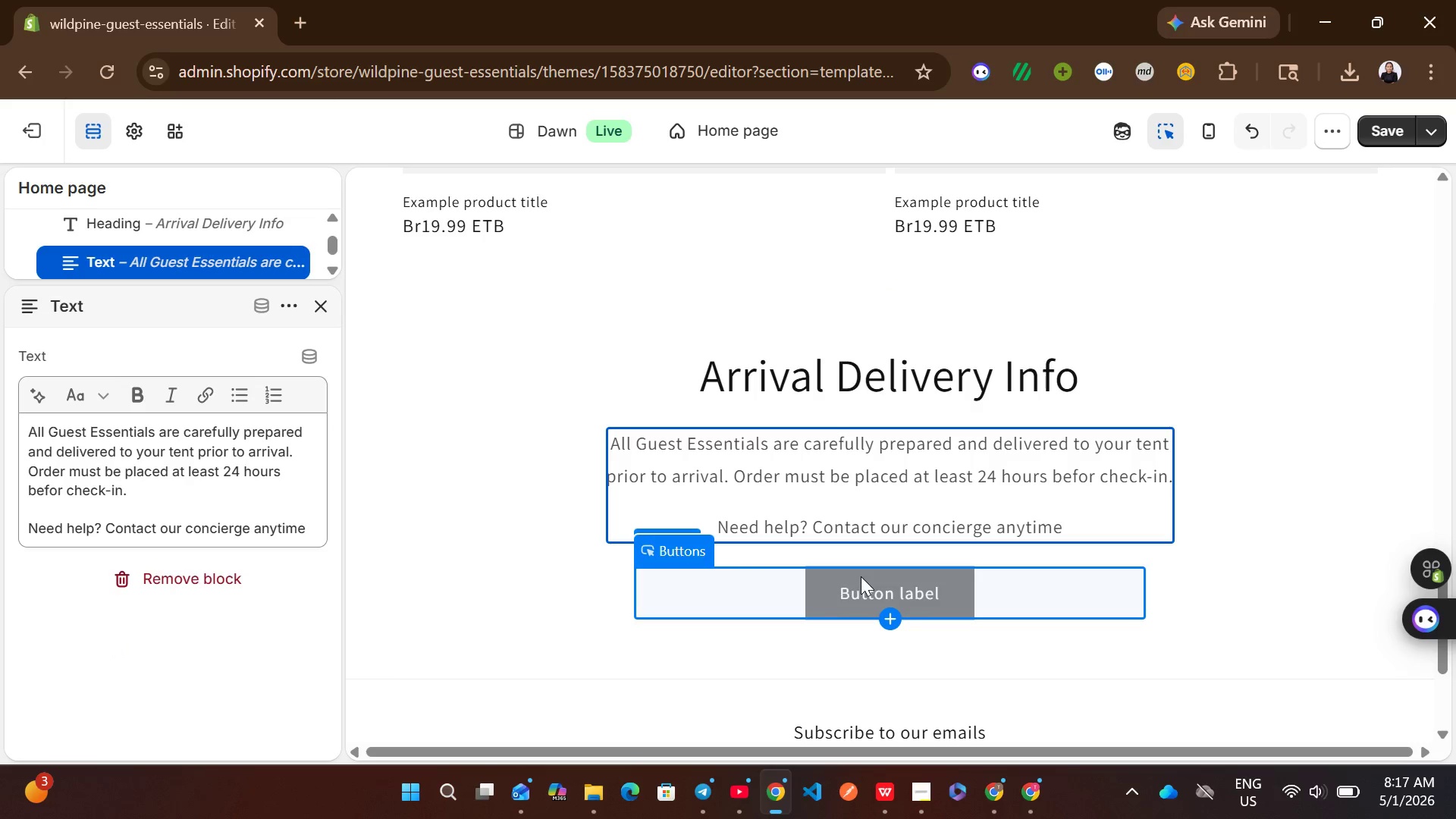 
left_click([861, 576])
 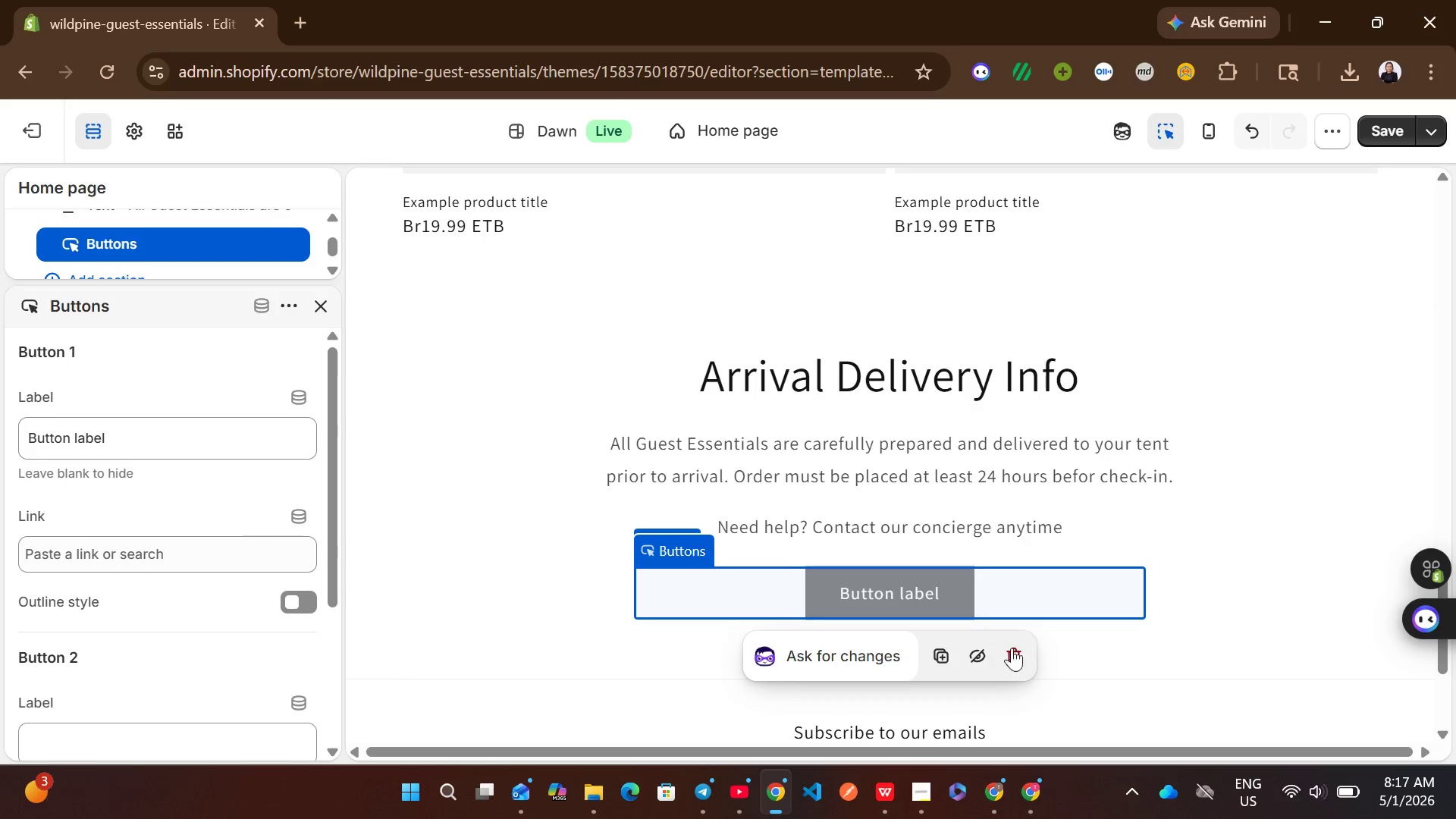 
left_click([1024, 652])
 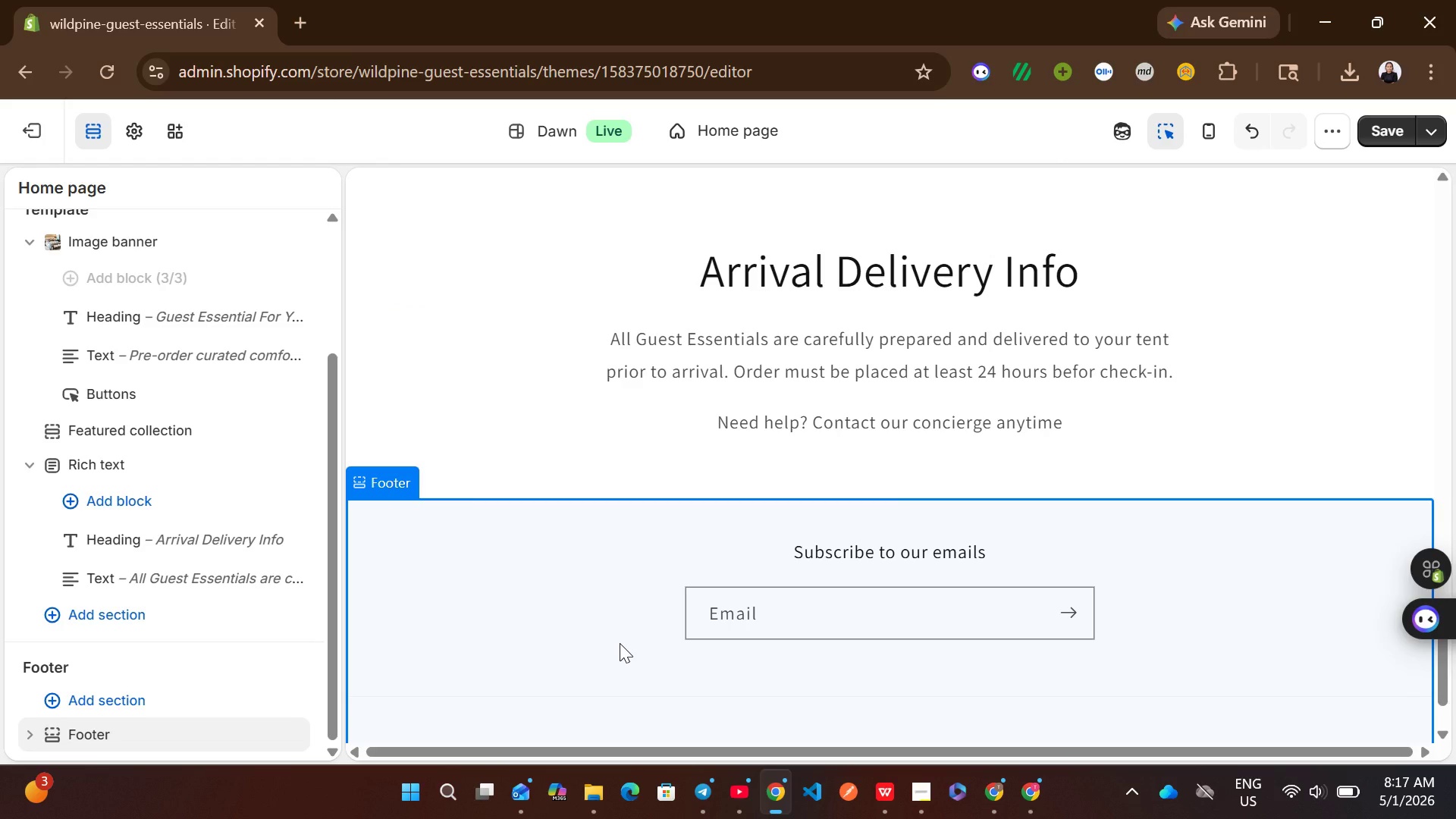 
wait(11.33)
 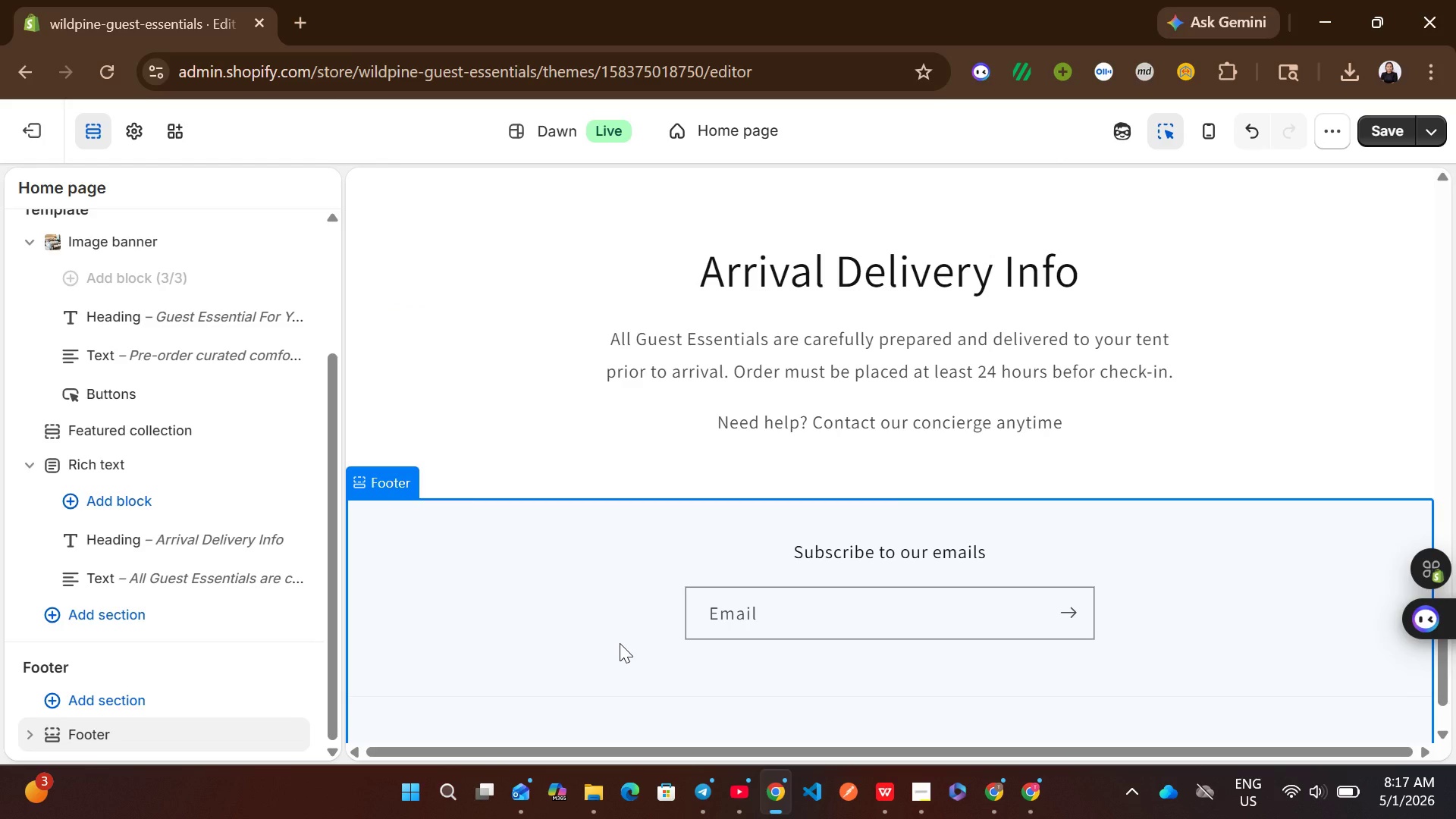 
left_click([125, 117])
 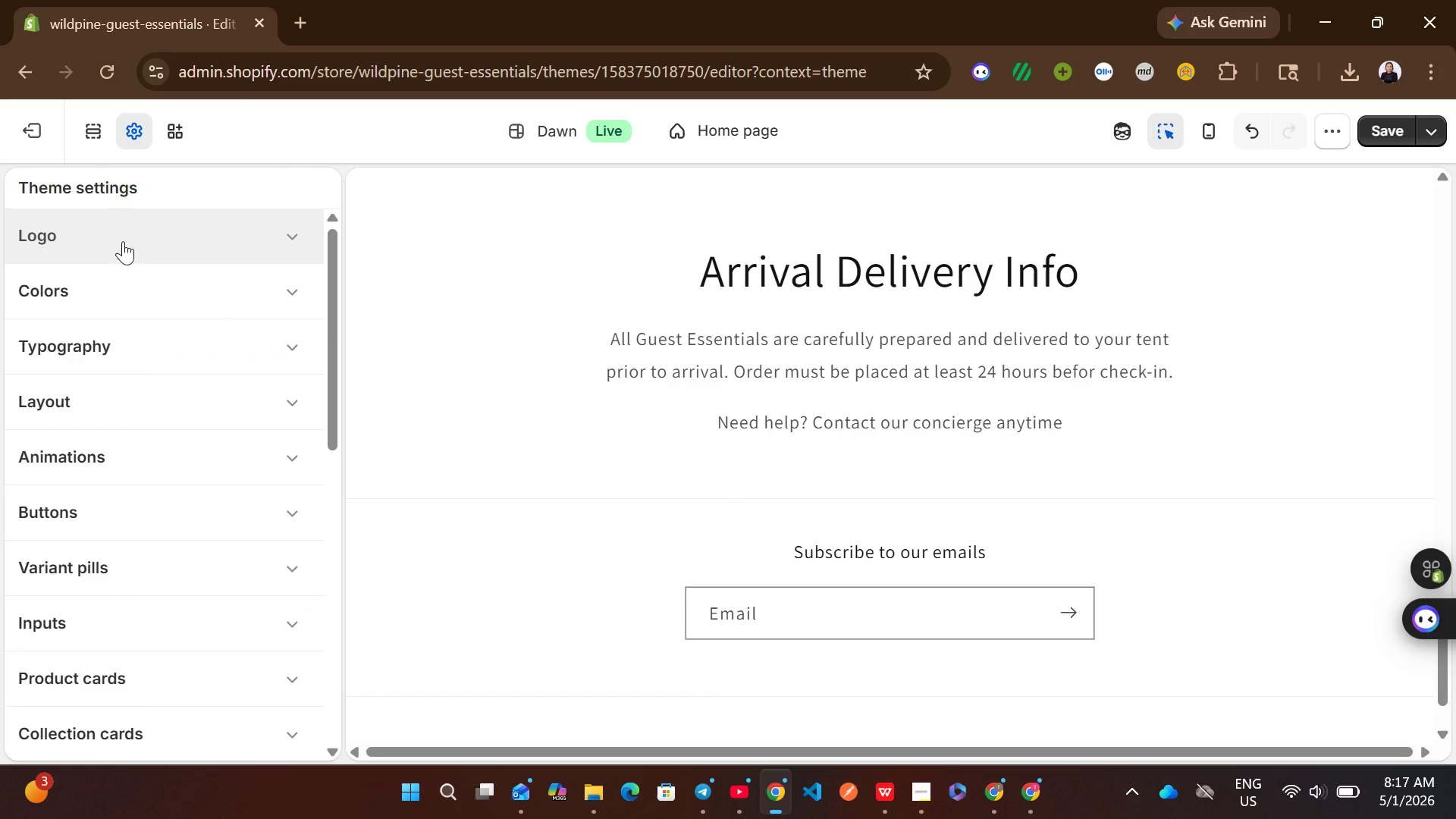 
left_click([136, 273])
 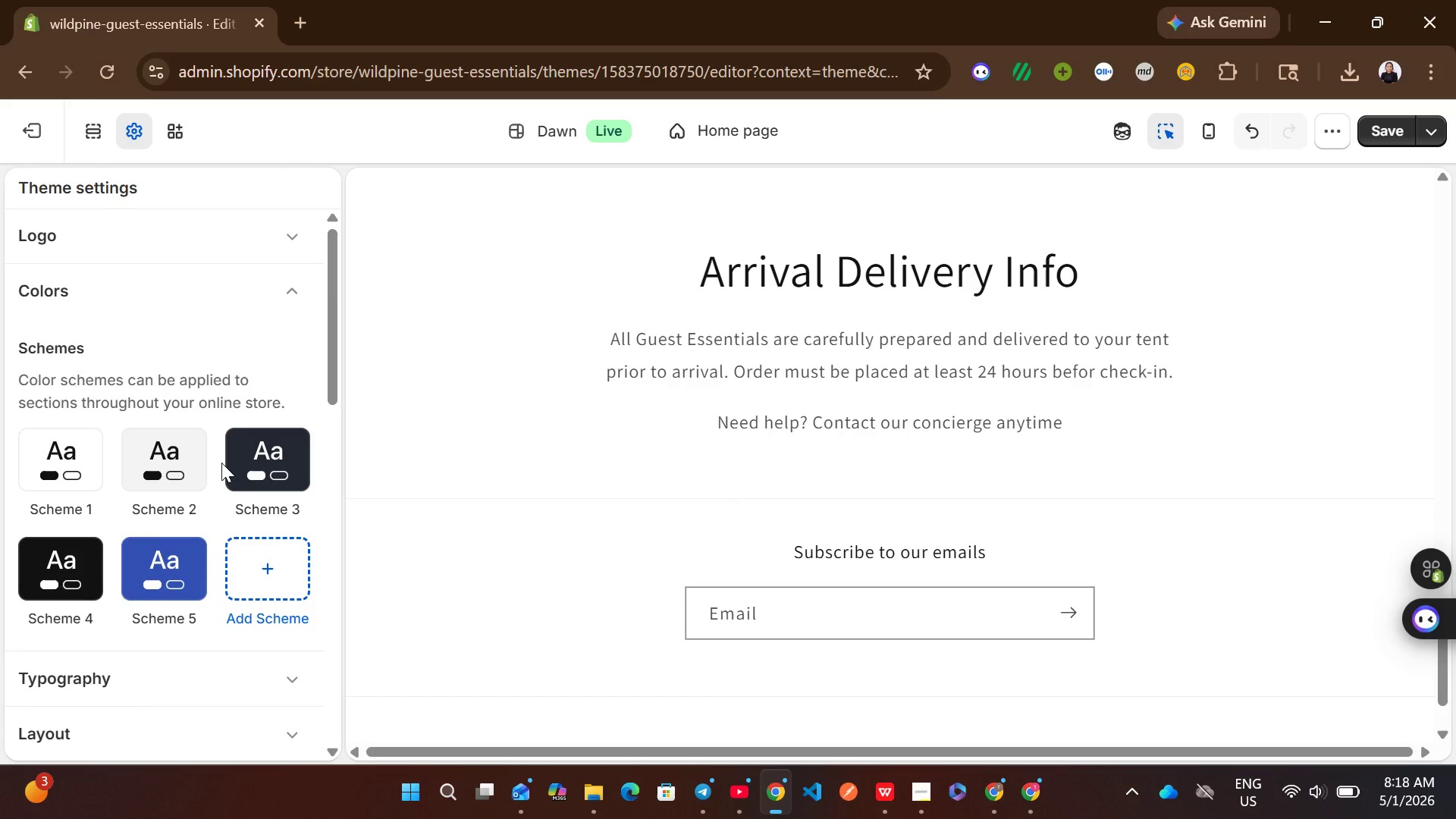 
wait(5.66)
 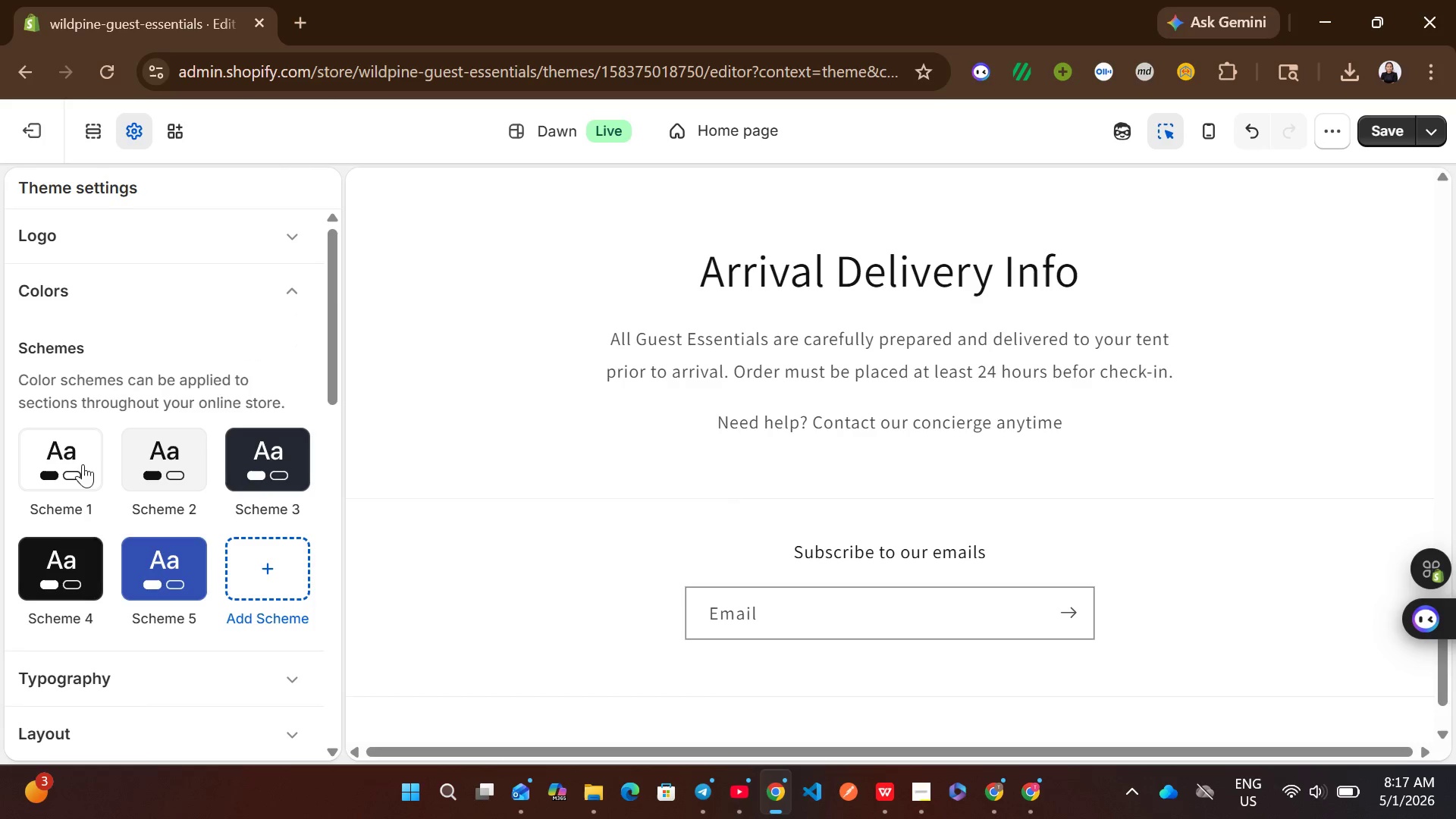 
left_click([80, 465])
 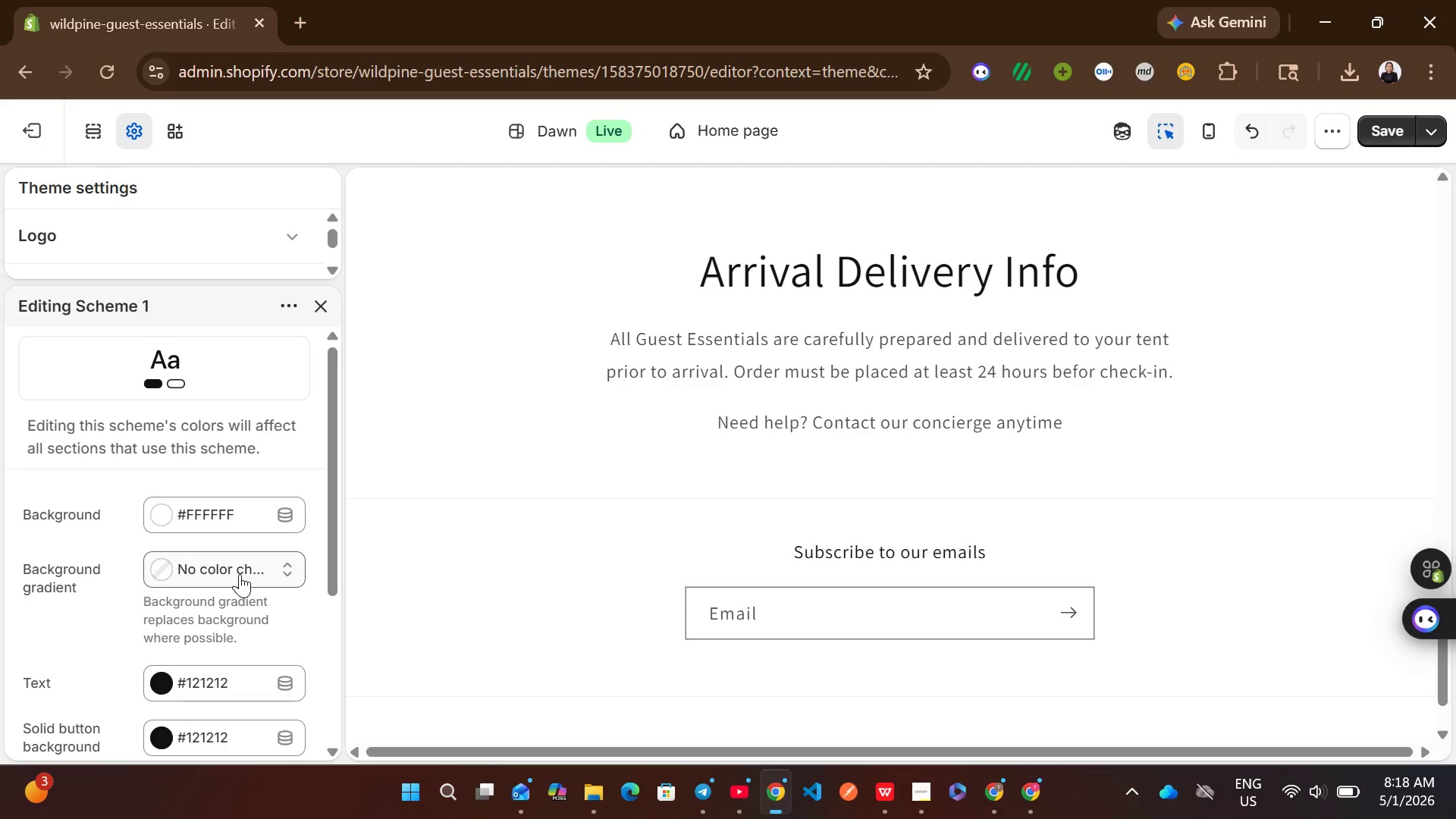 
wait(5.16)
 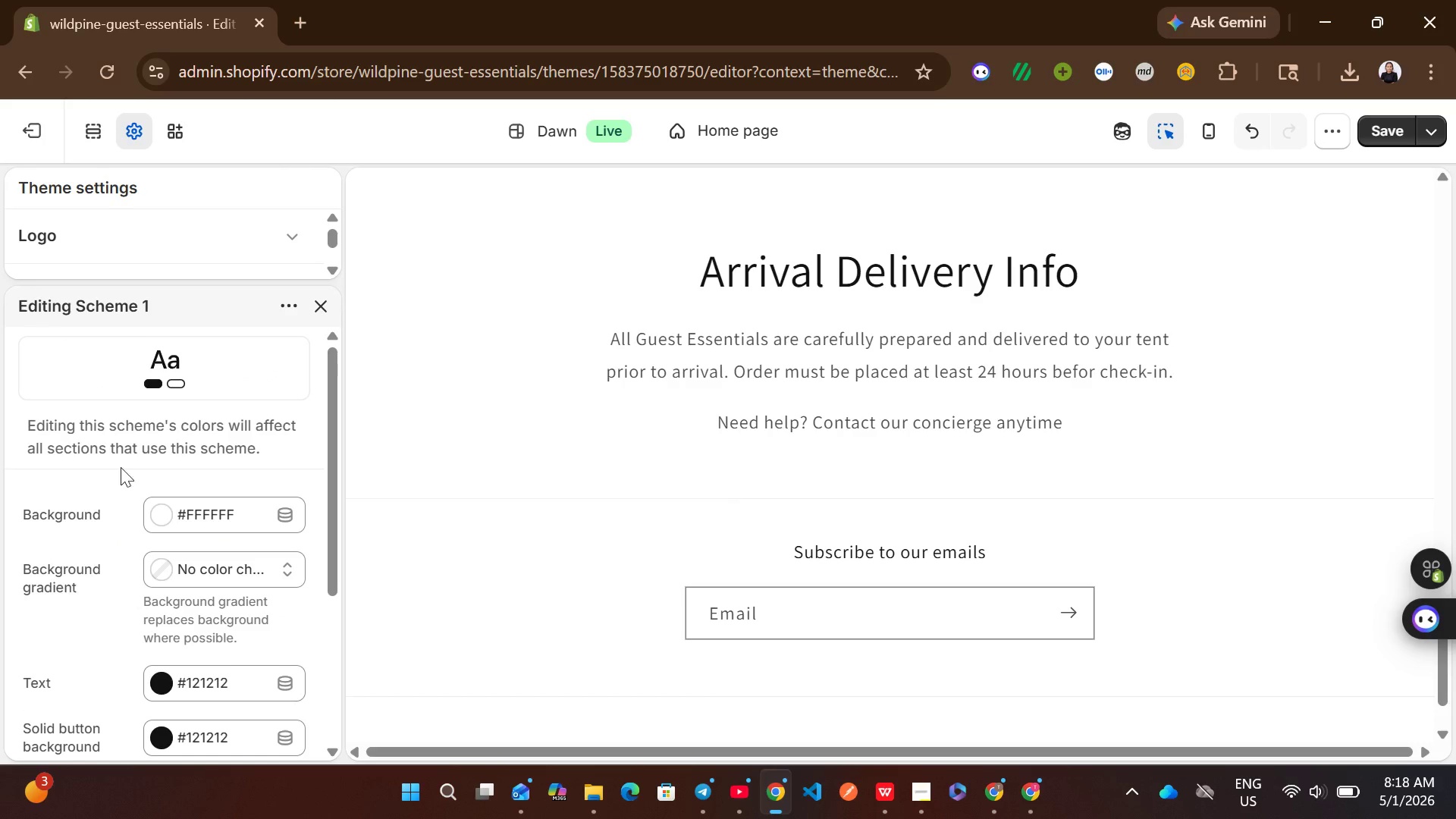 
left_click([234, 602])
 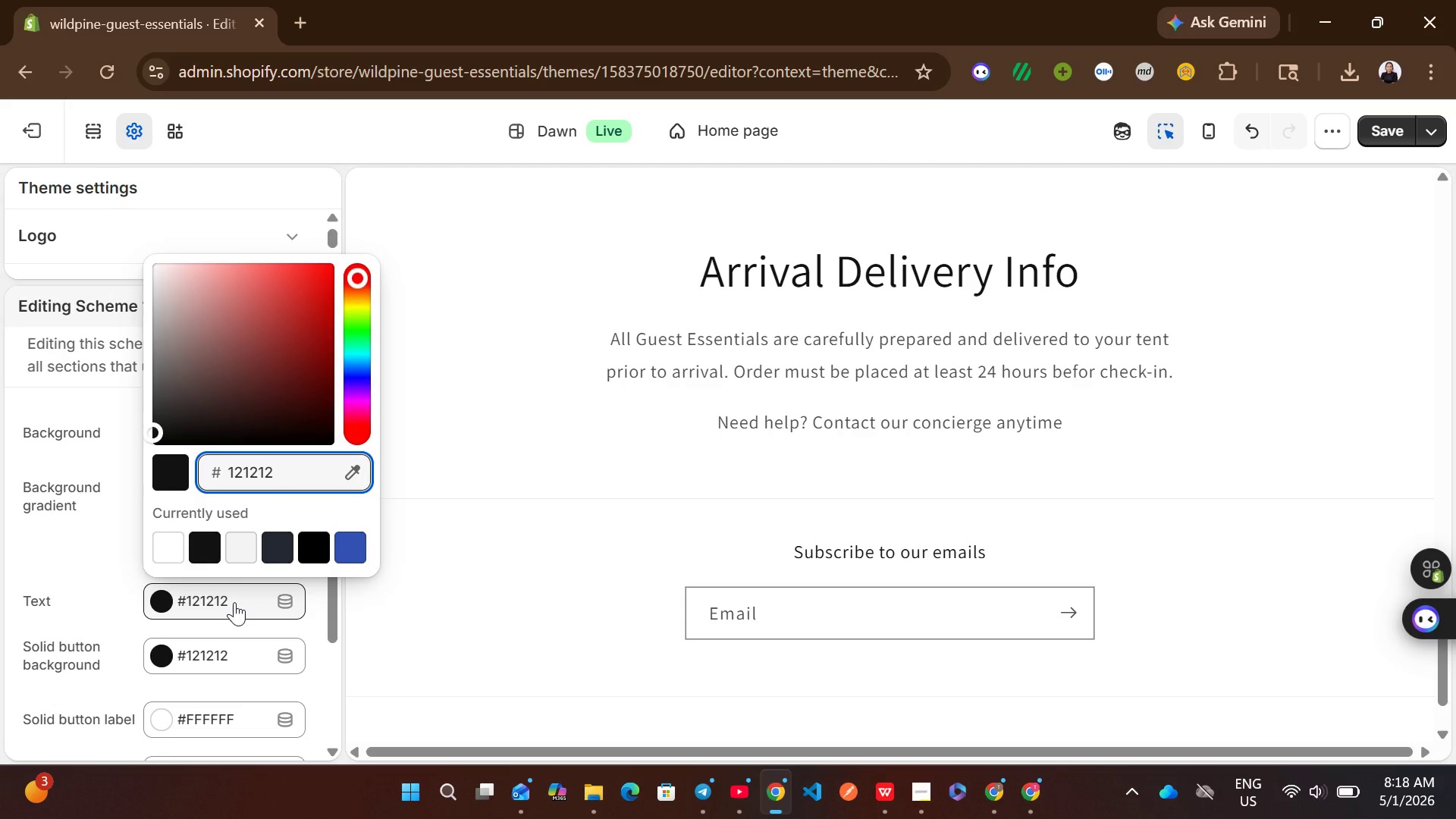 
left_click([234, 602])
 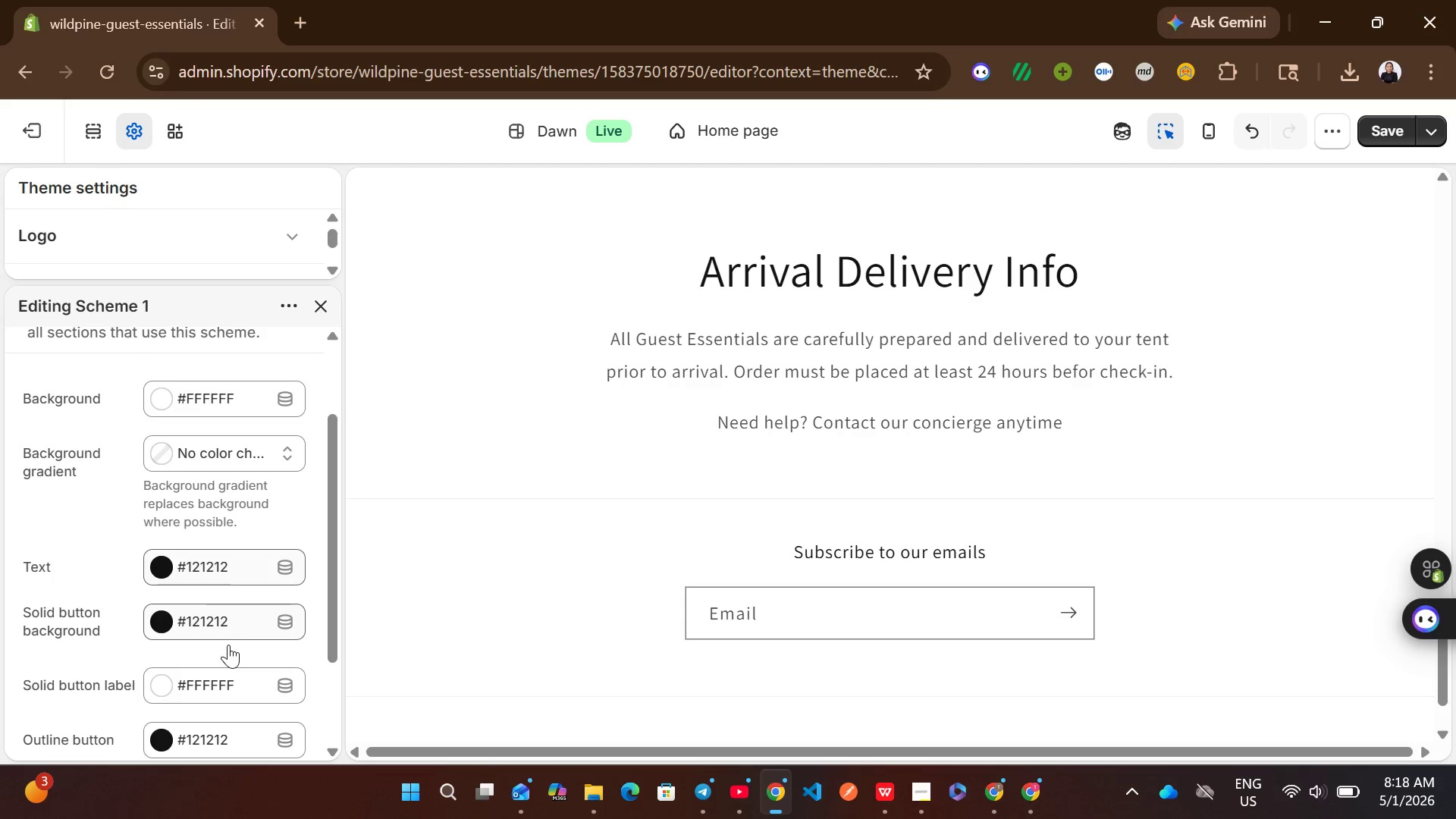 
left_click([233, 626])
 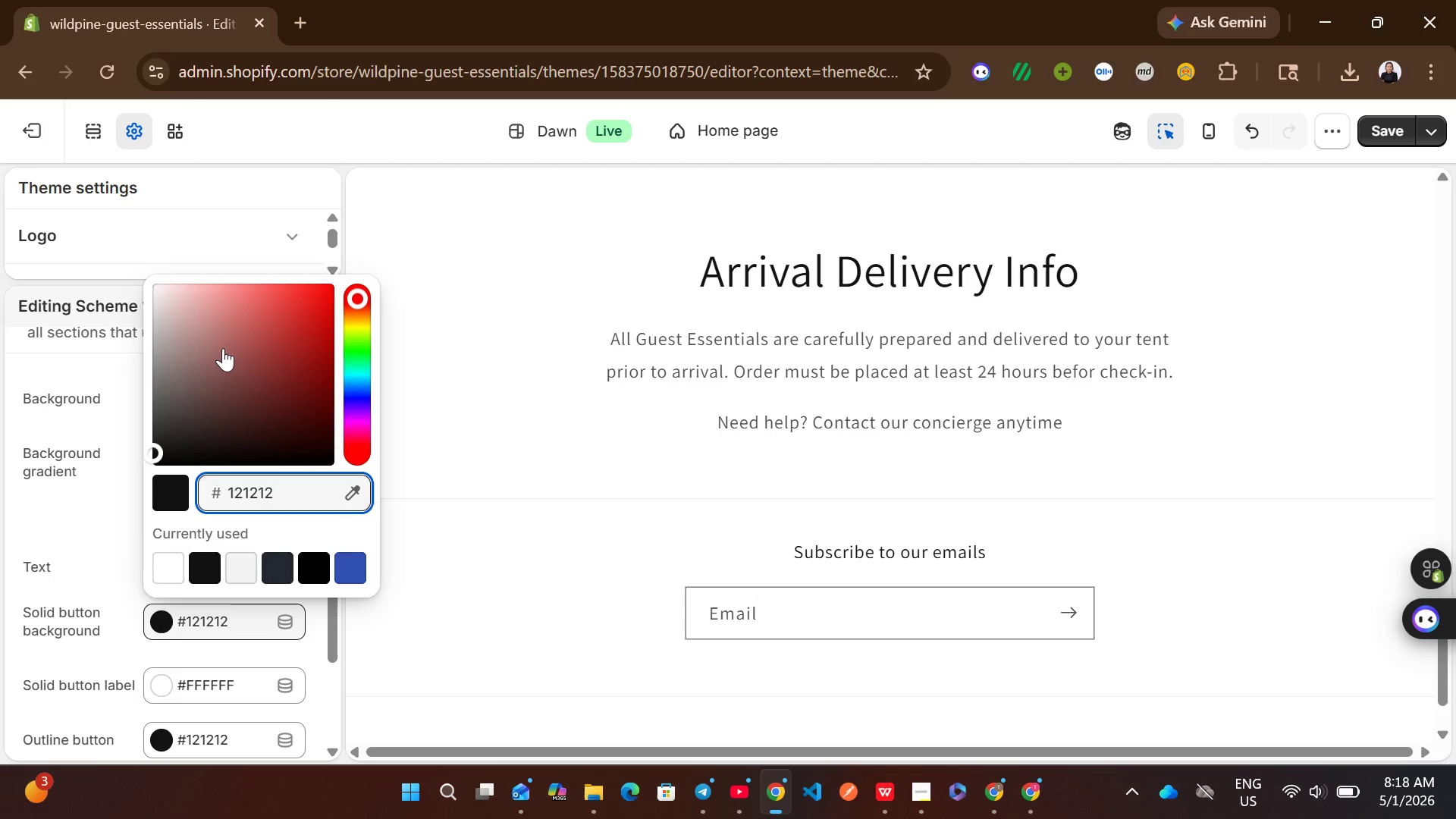 
left_click([240, 353])
 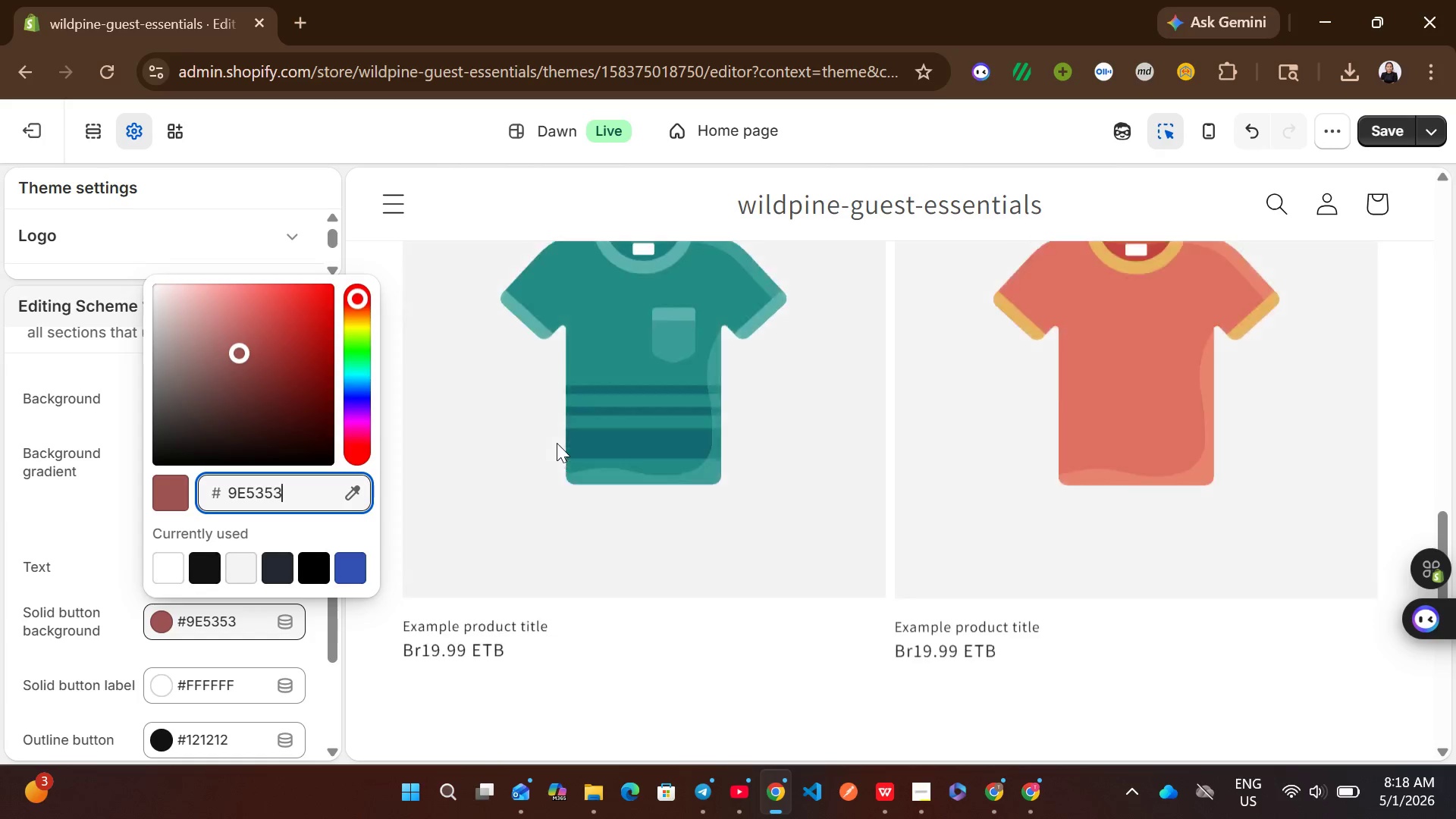 
wait(9.45)
 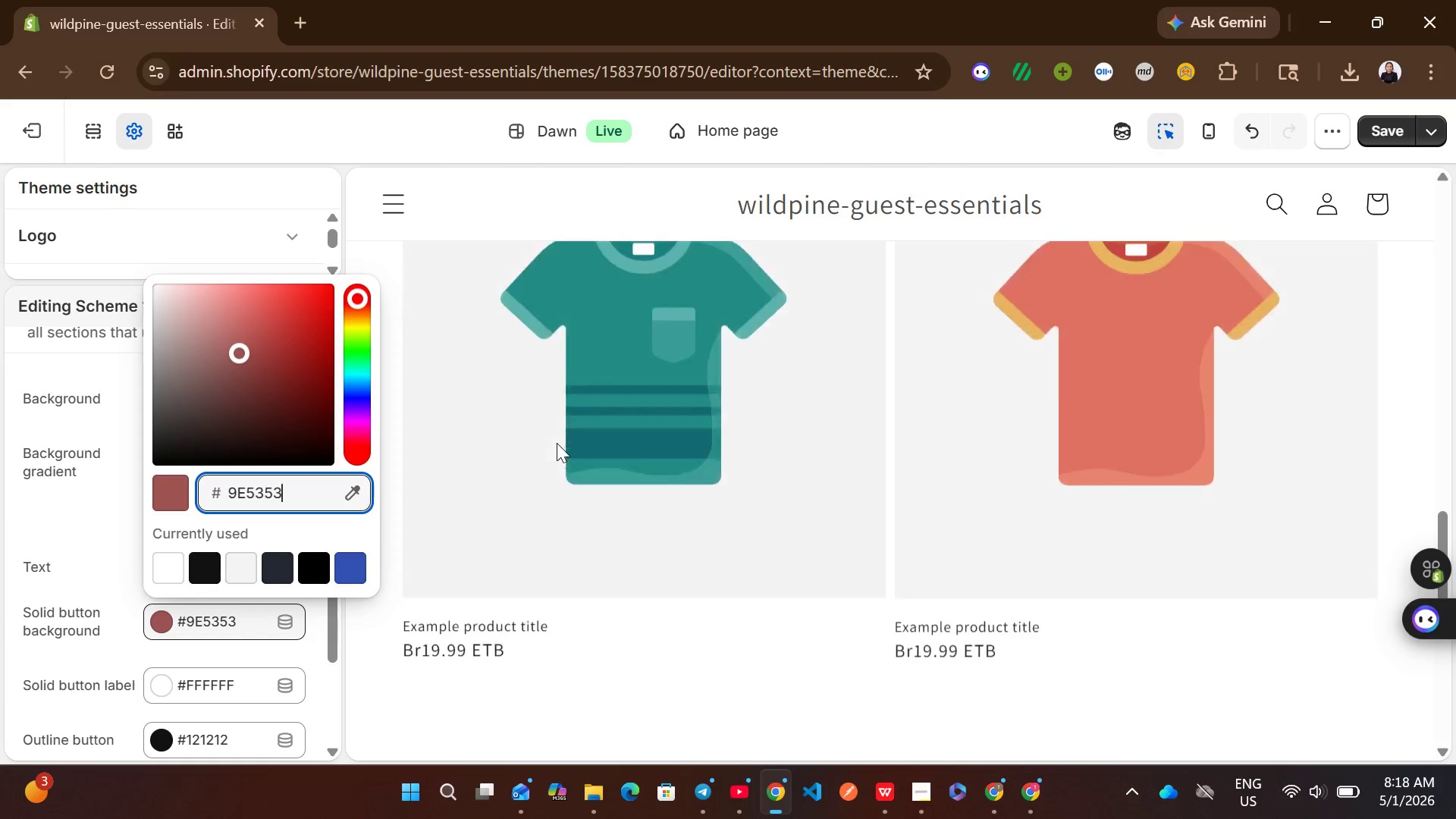 
left_click([341, 166])
 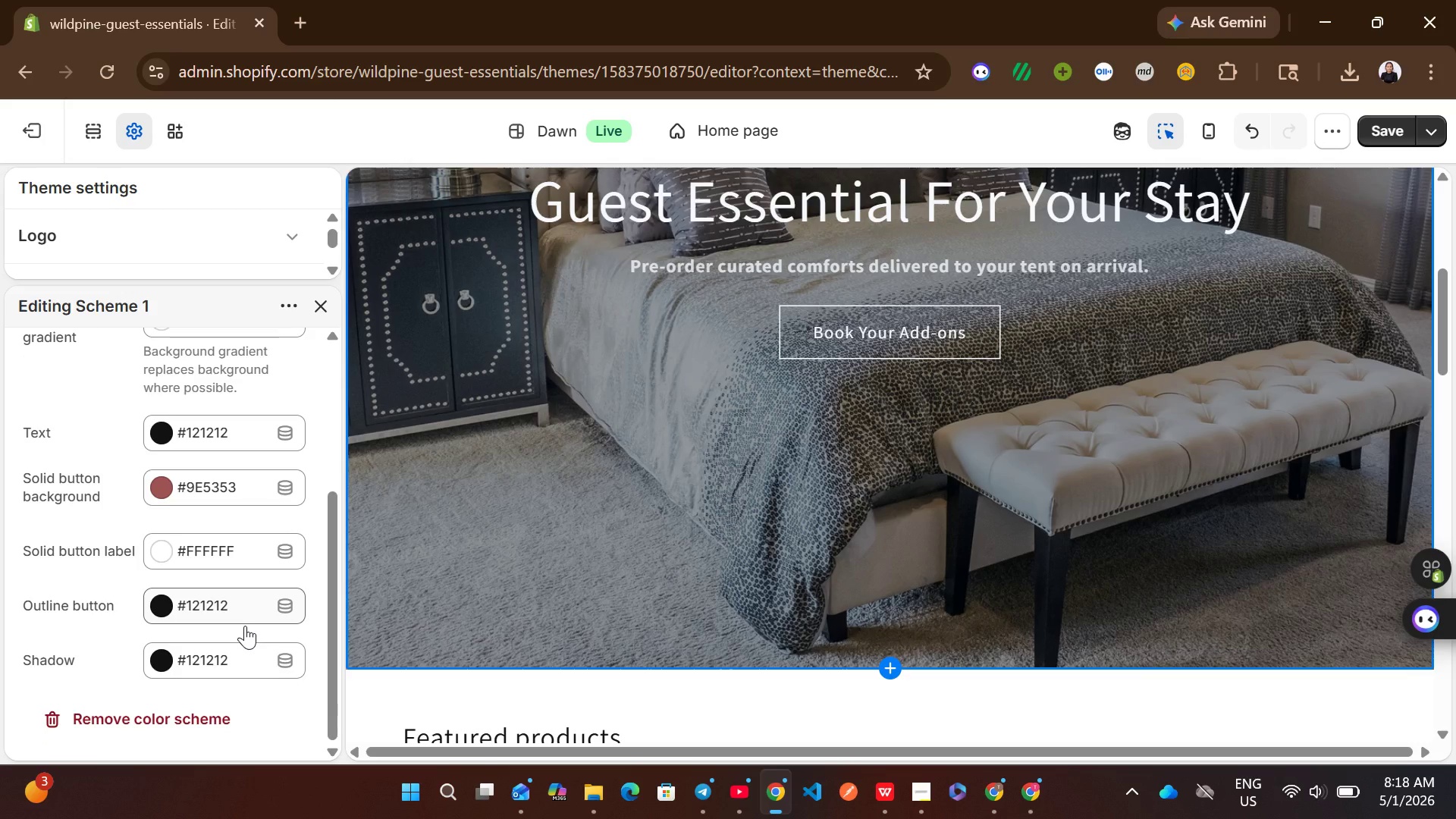 
wait(6.28)
 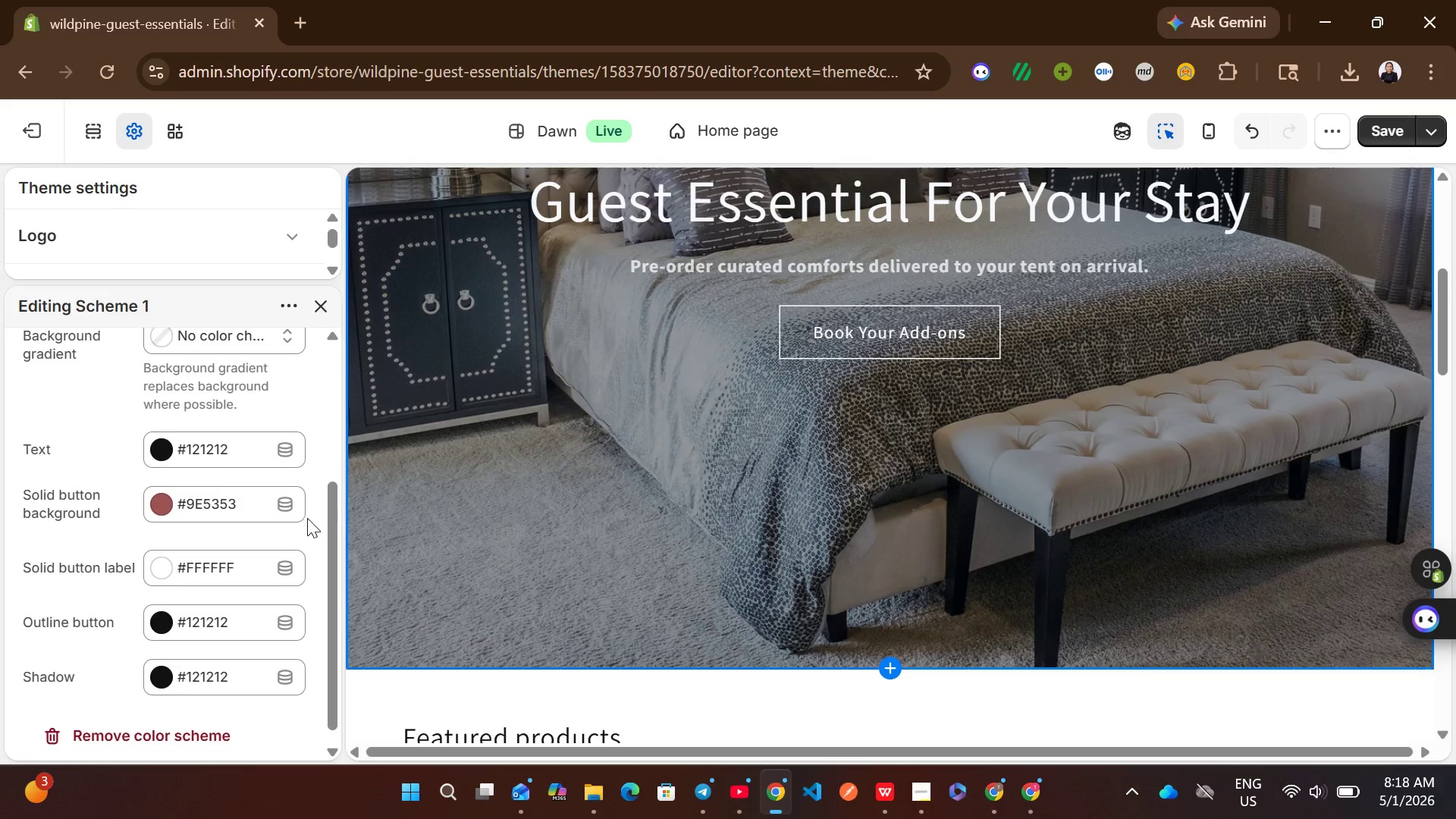 
left_click([242, 607])
 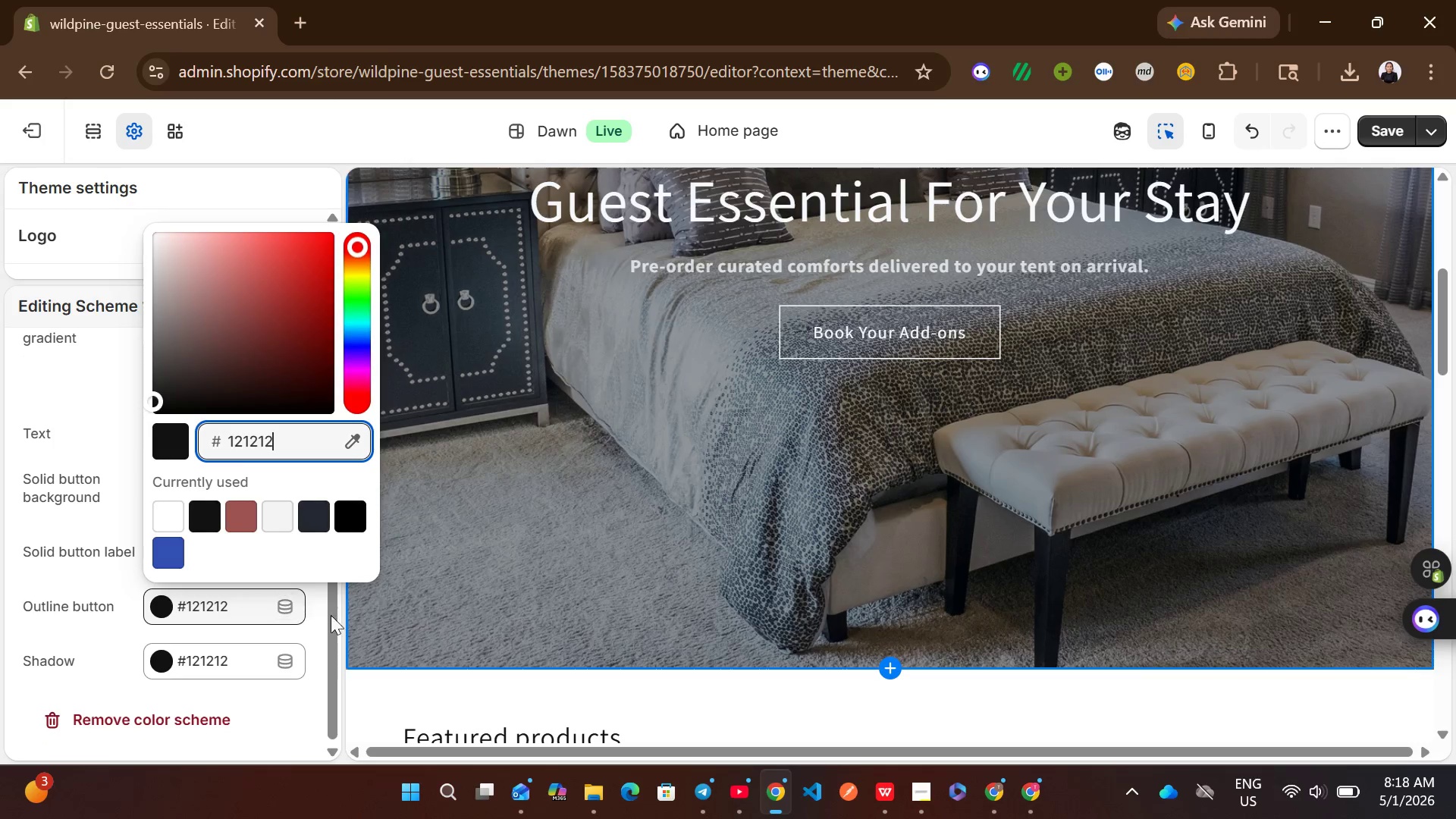 
left_click([380, 635])
 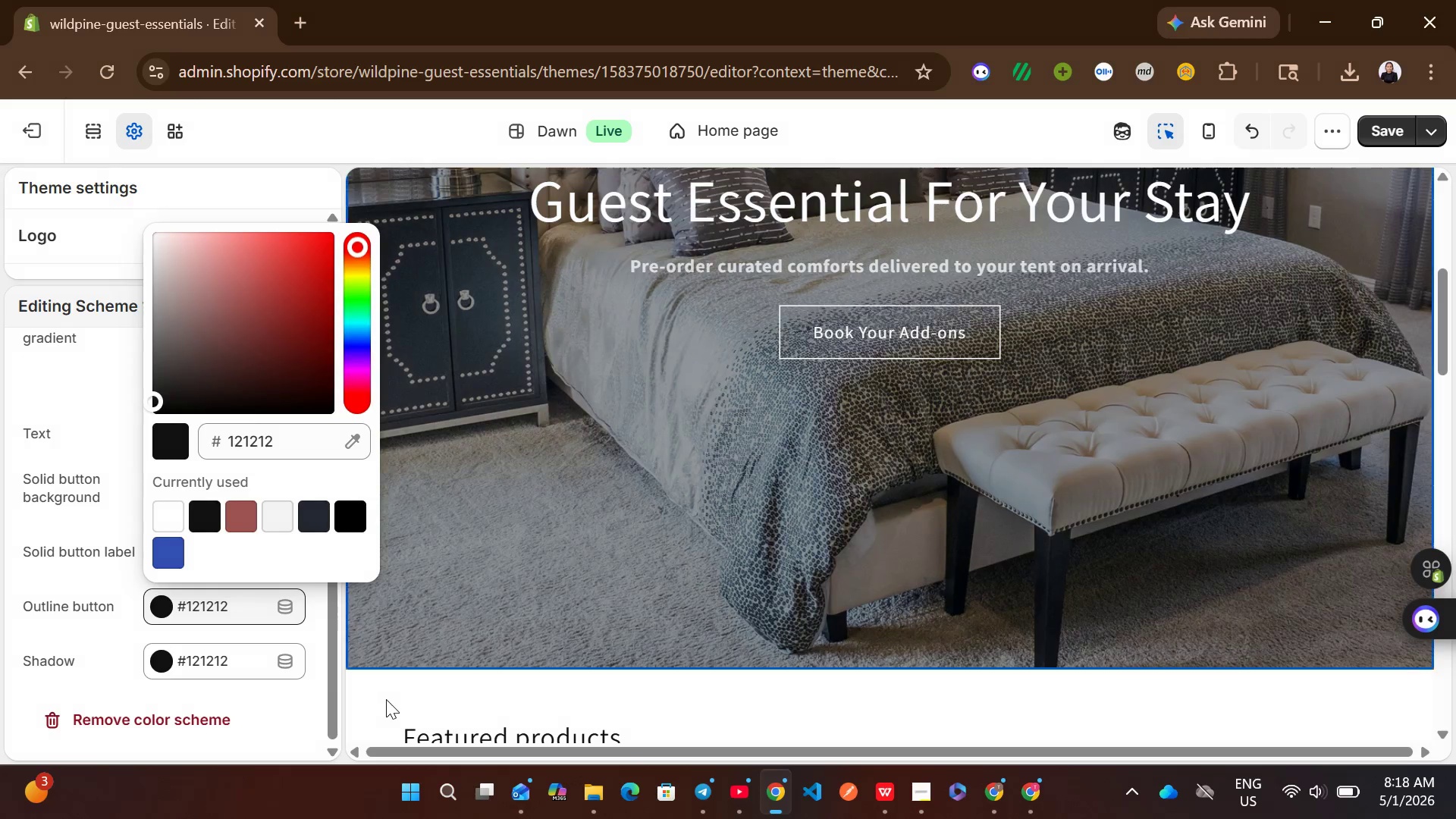 
left_click([393, 699])
 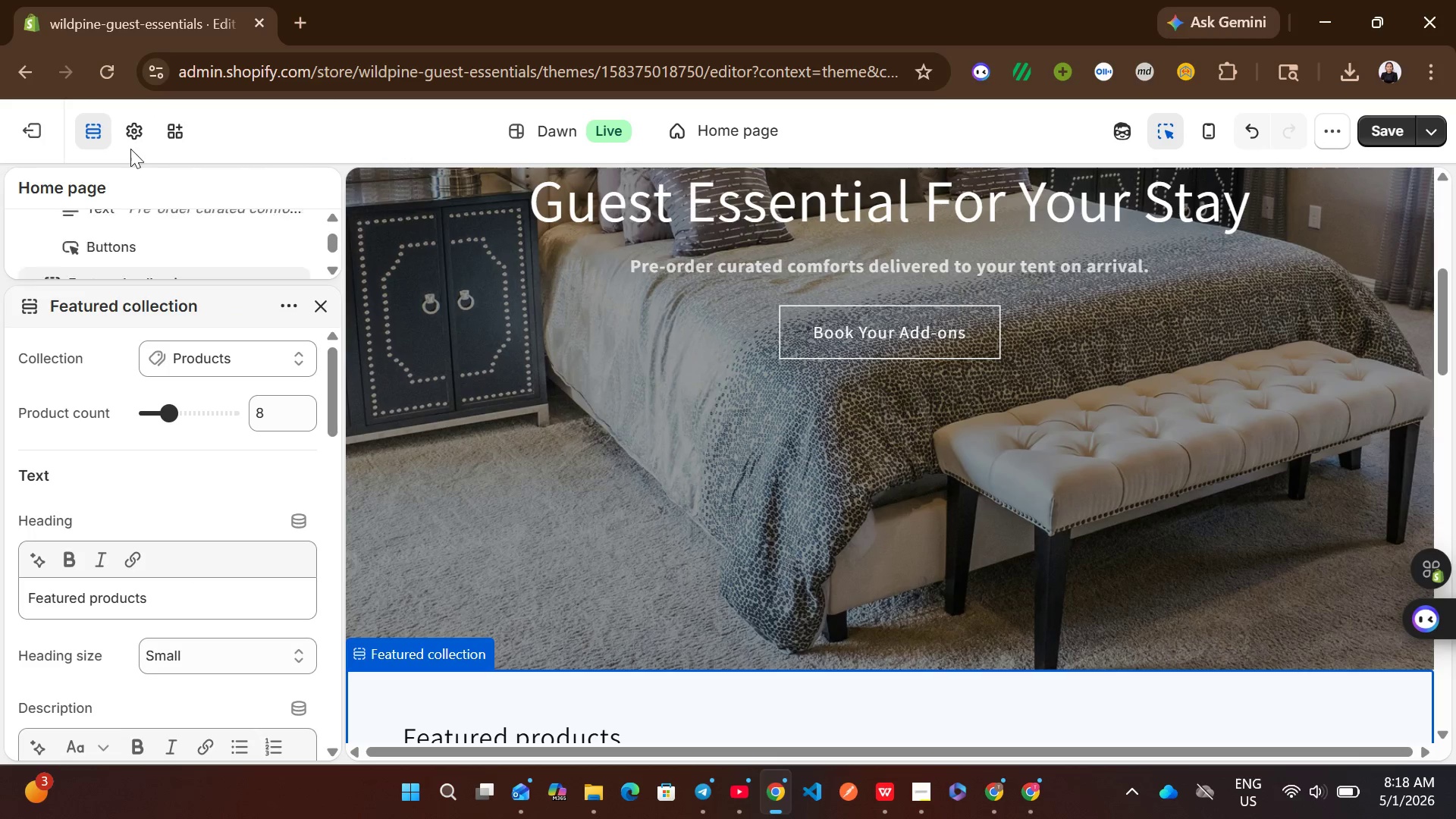 
left_click([124, 133])
 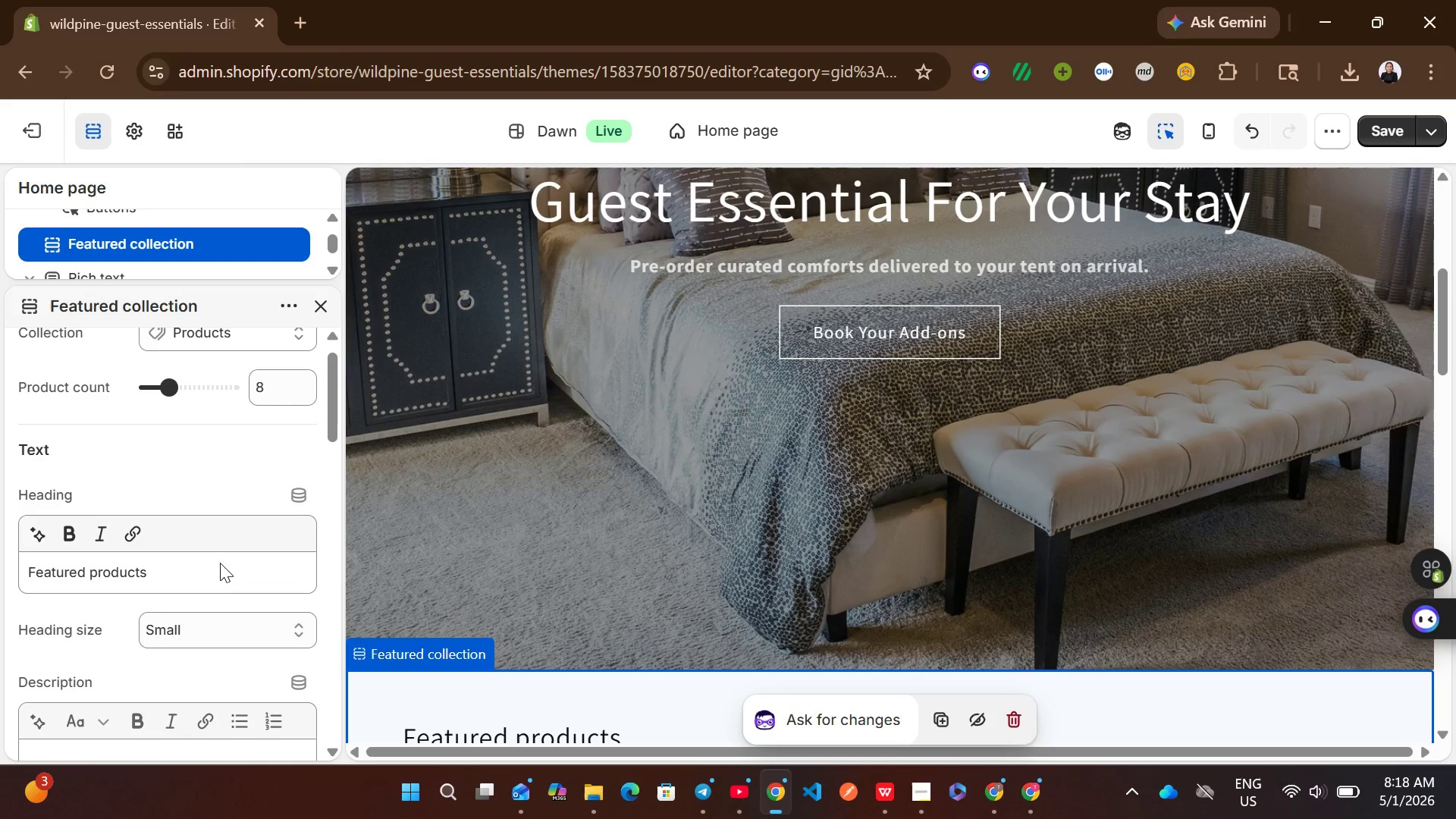 
mouse_move([199, 457])
 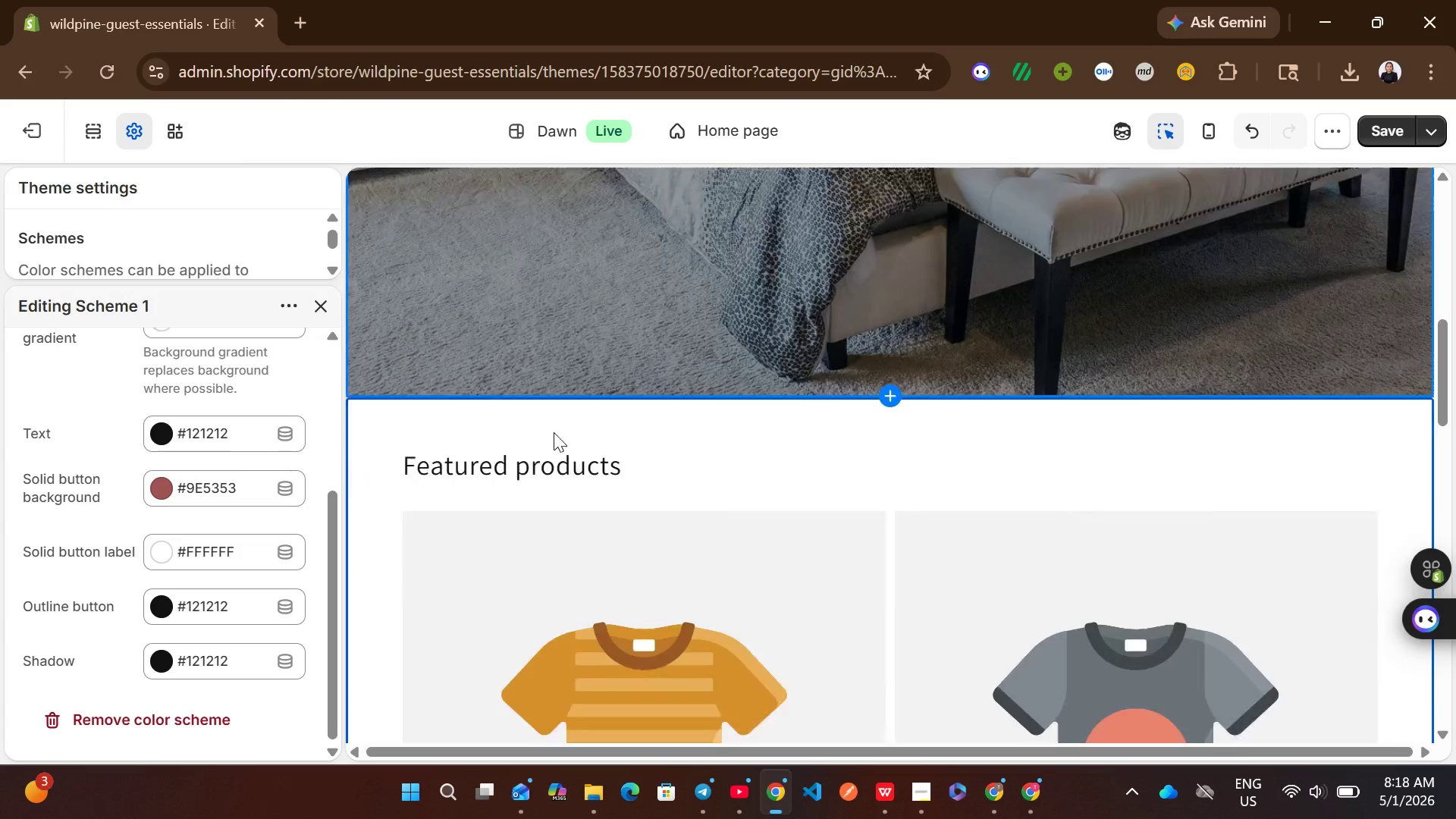 
wait(8.49)
 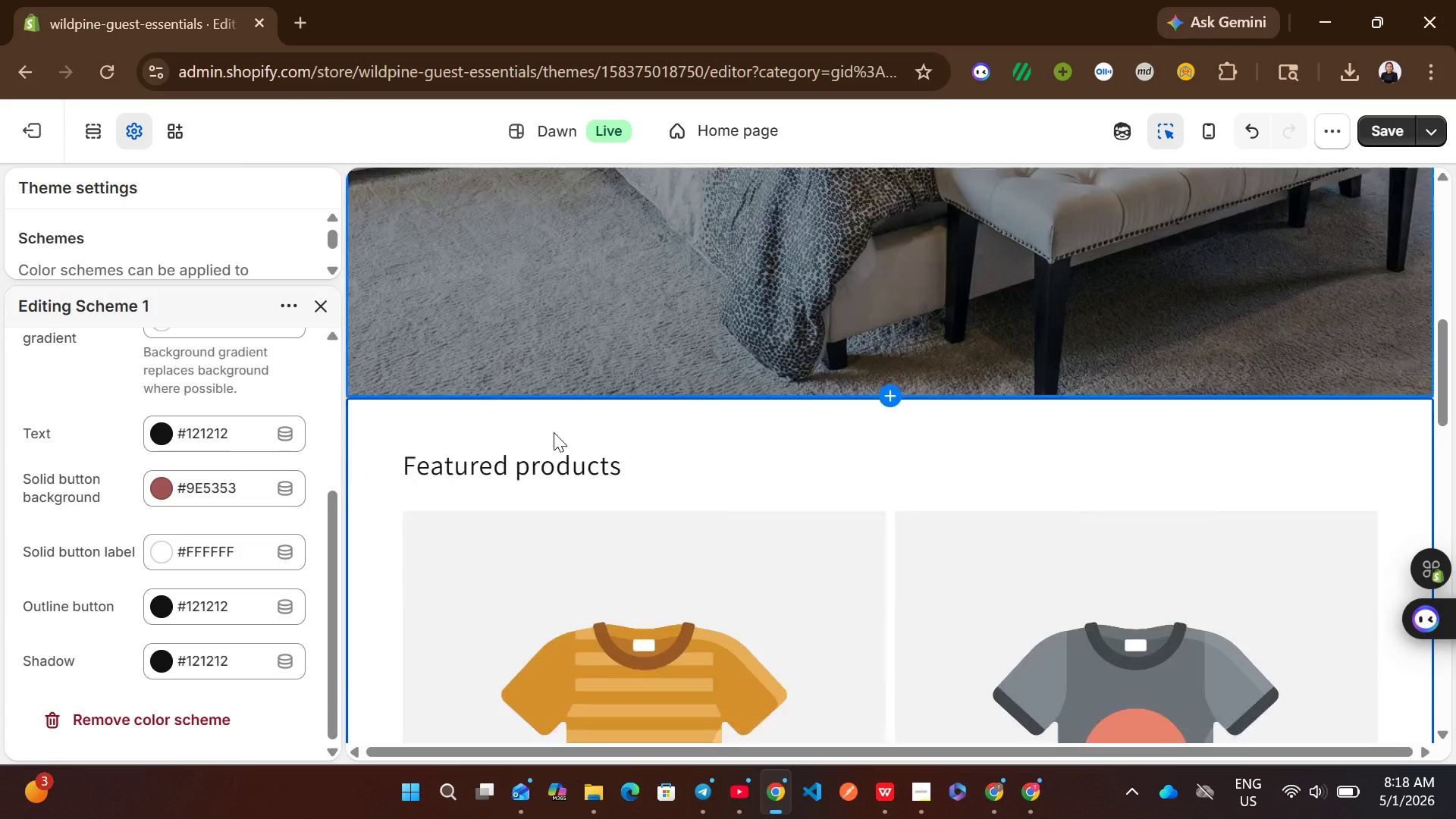 
left_click([1389, 125])
 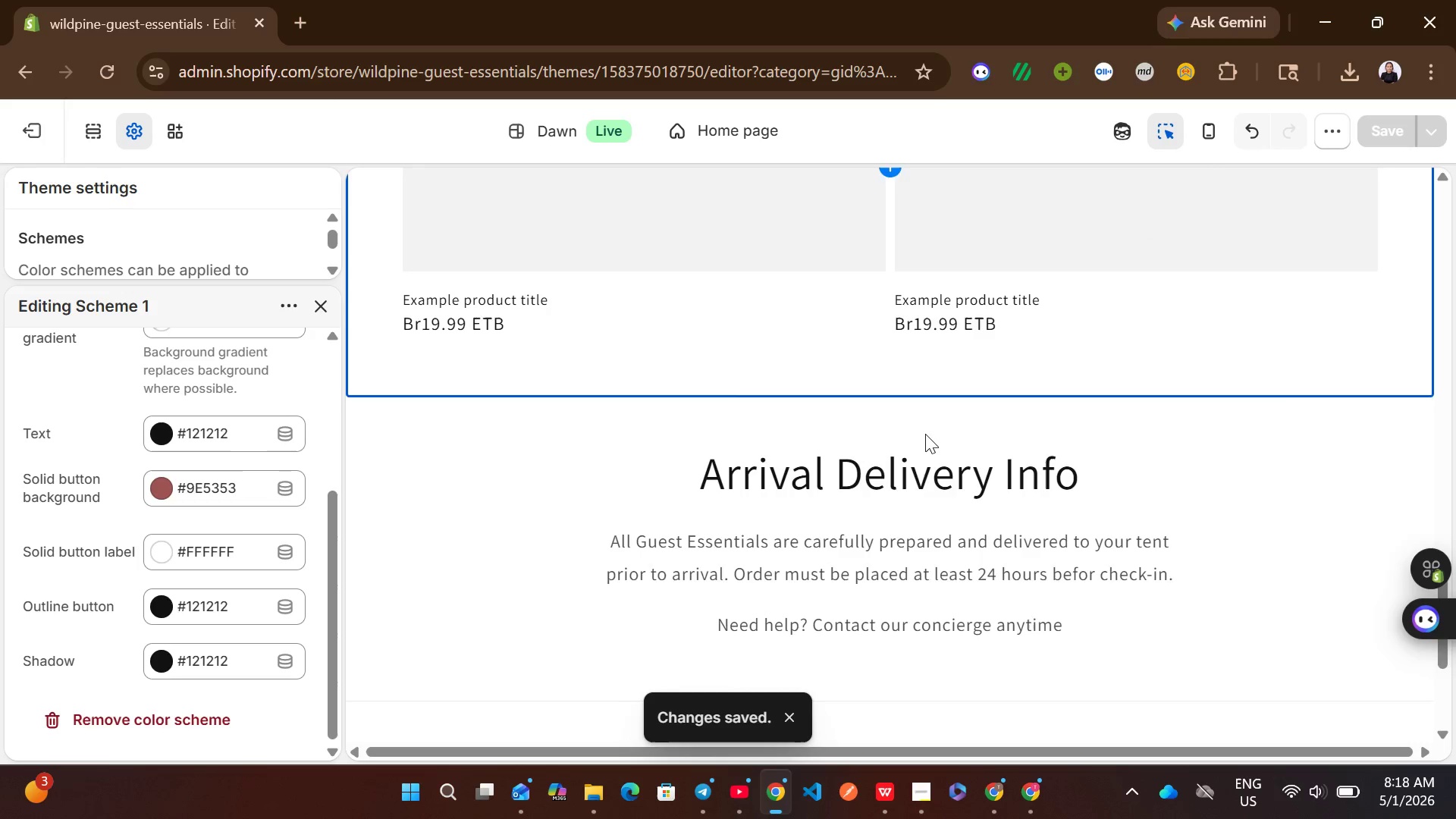 
wait(6.84)
 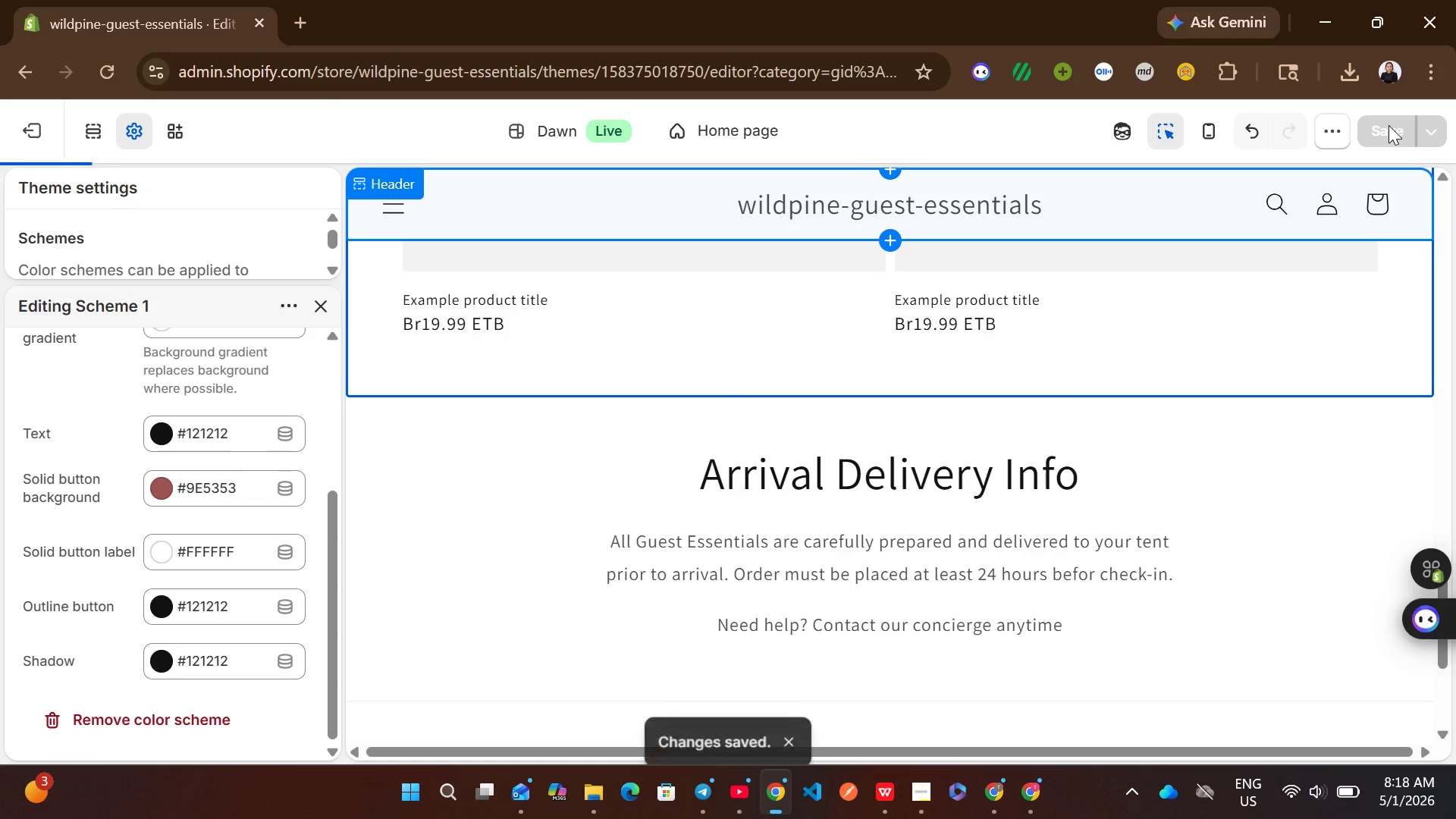 
left_click([32, 143])
 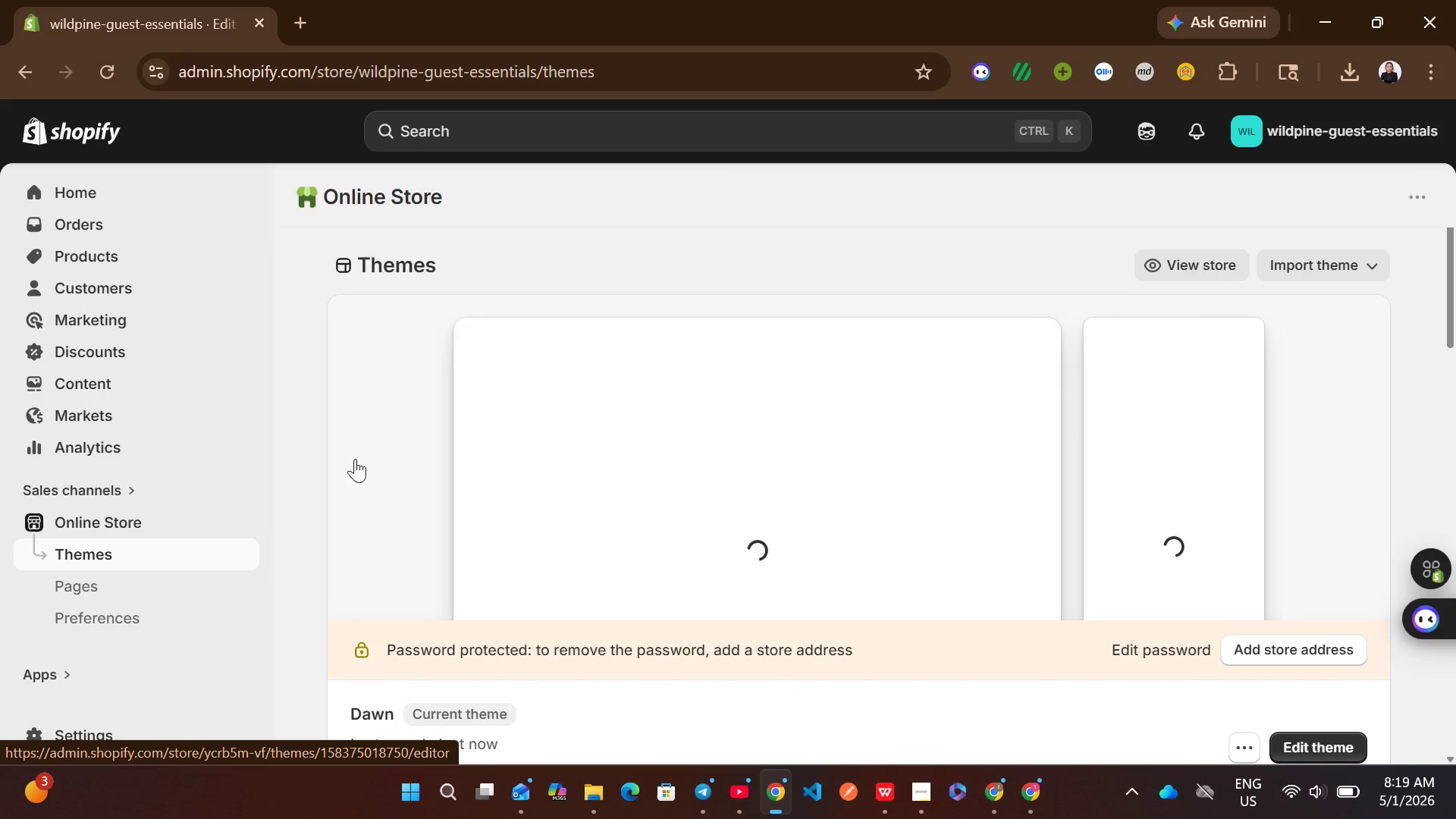 
wait(5.17)
 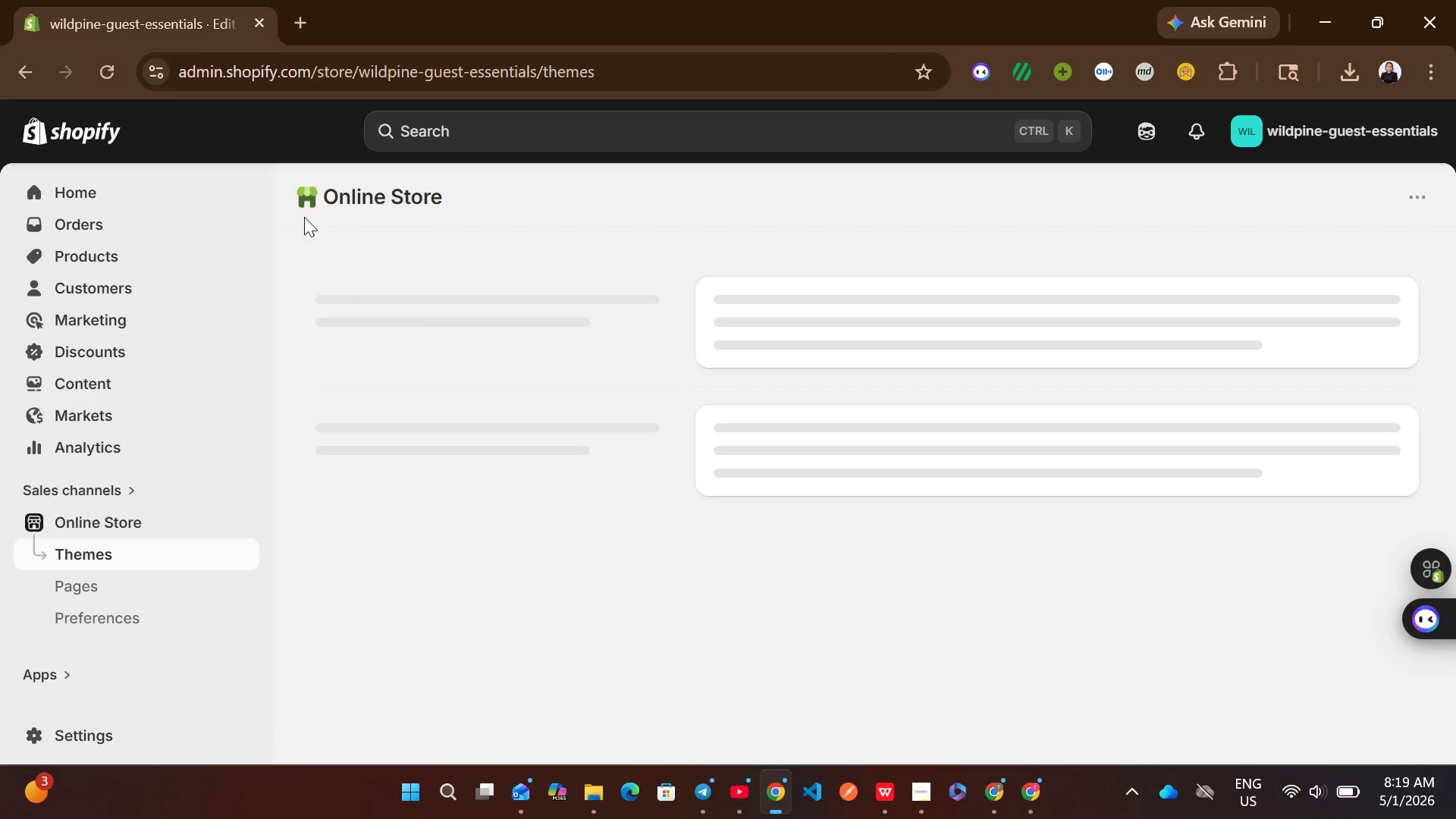 
left_click([123, 262])
 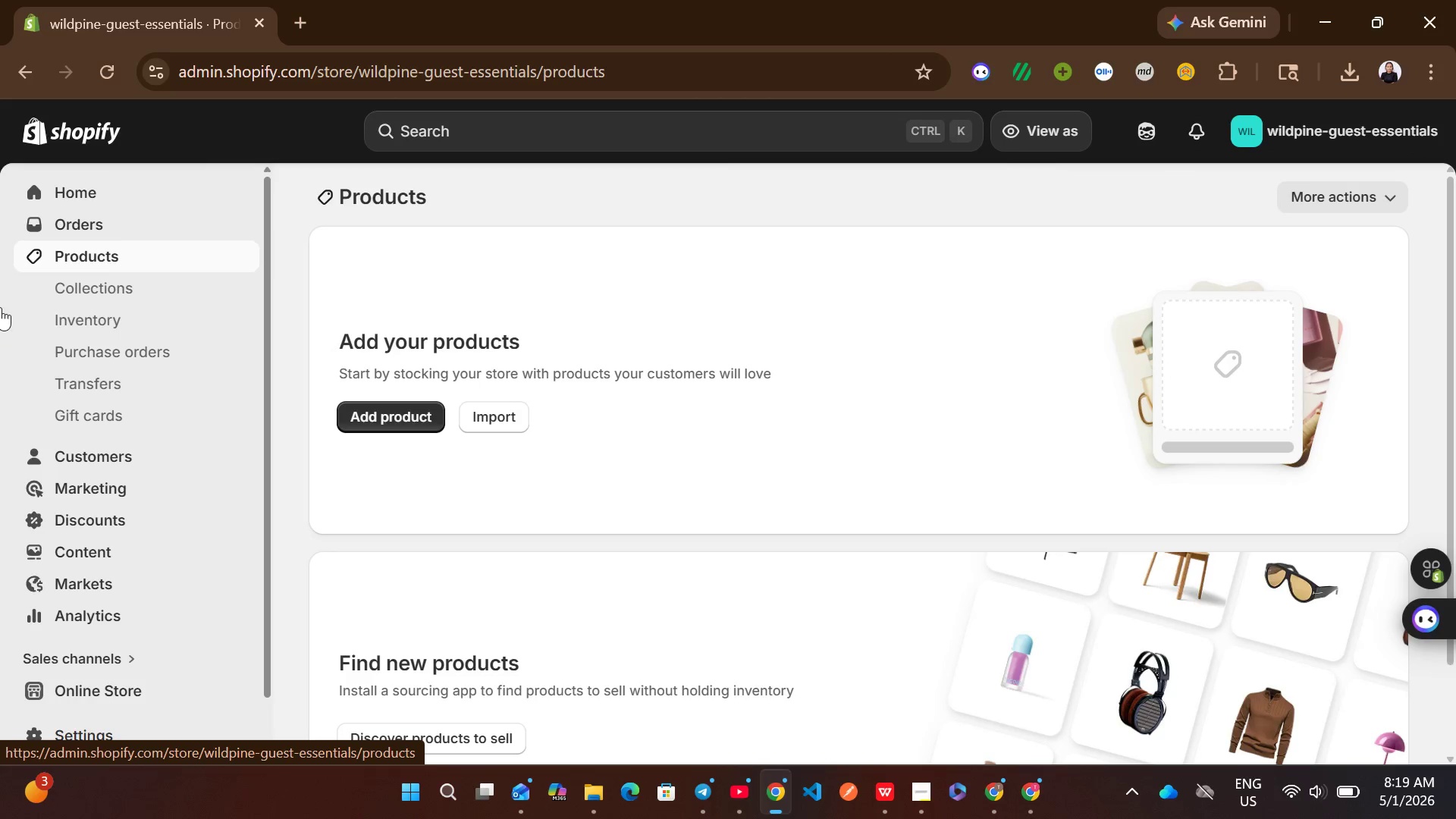 
wait(5.3)
 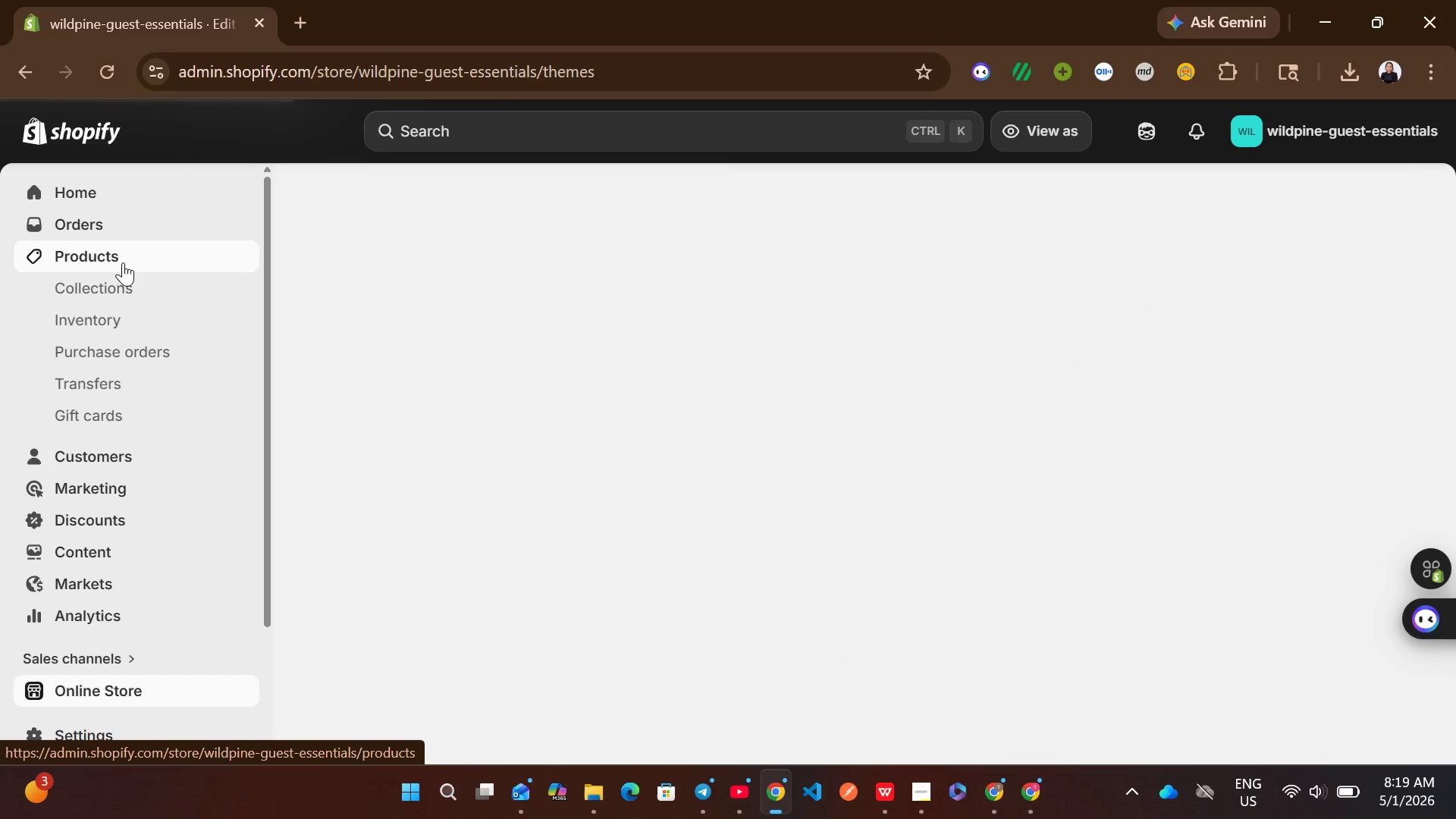 
left_click([501, 419])
 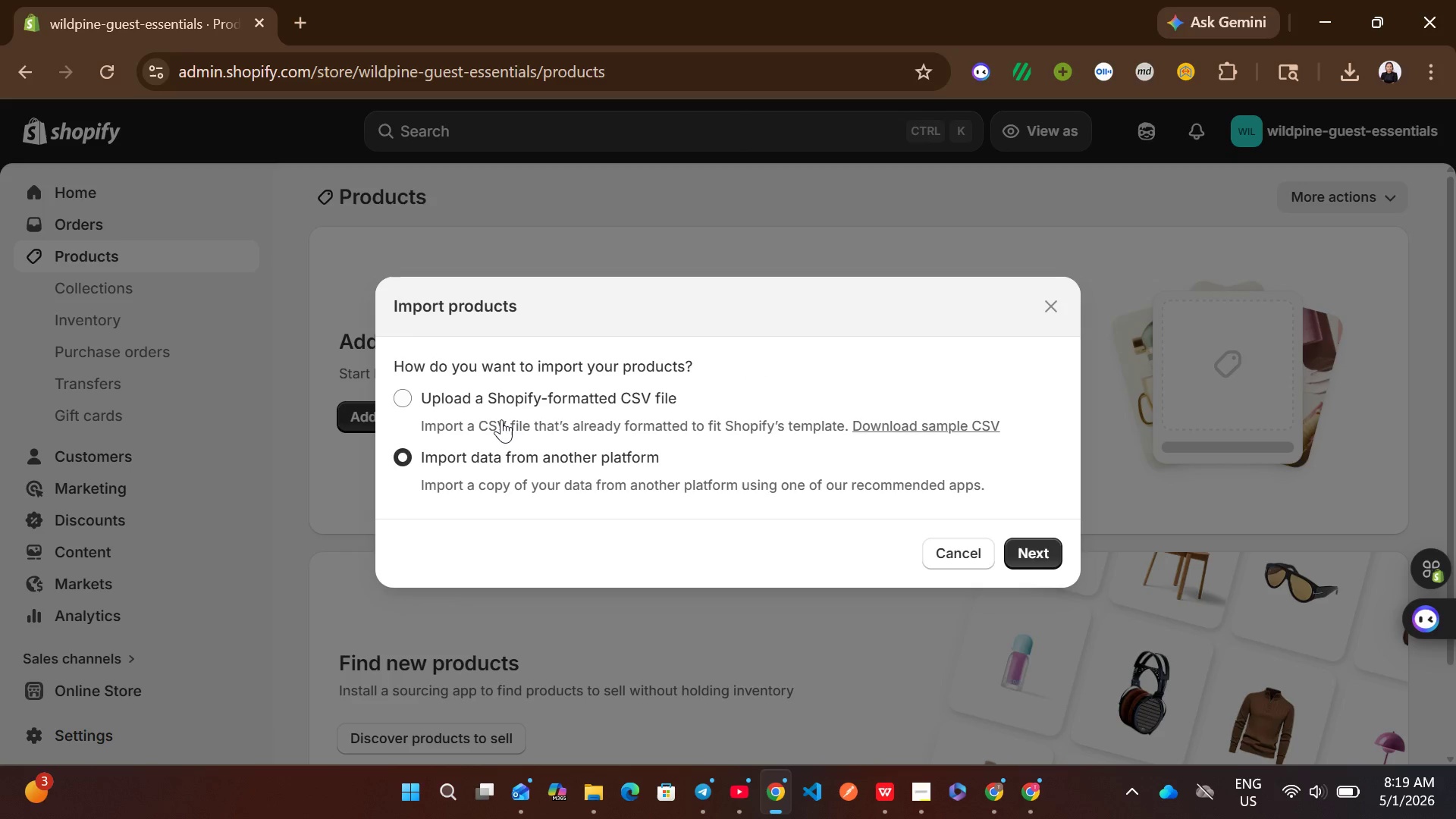 
left_click([480, 400])
 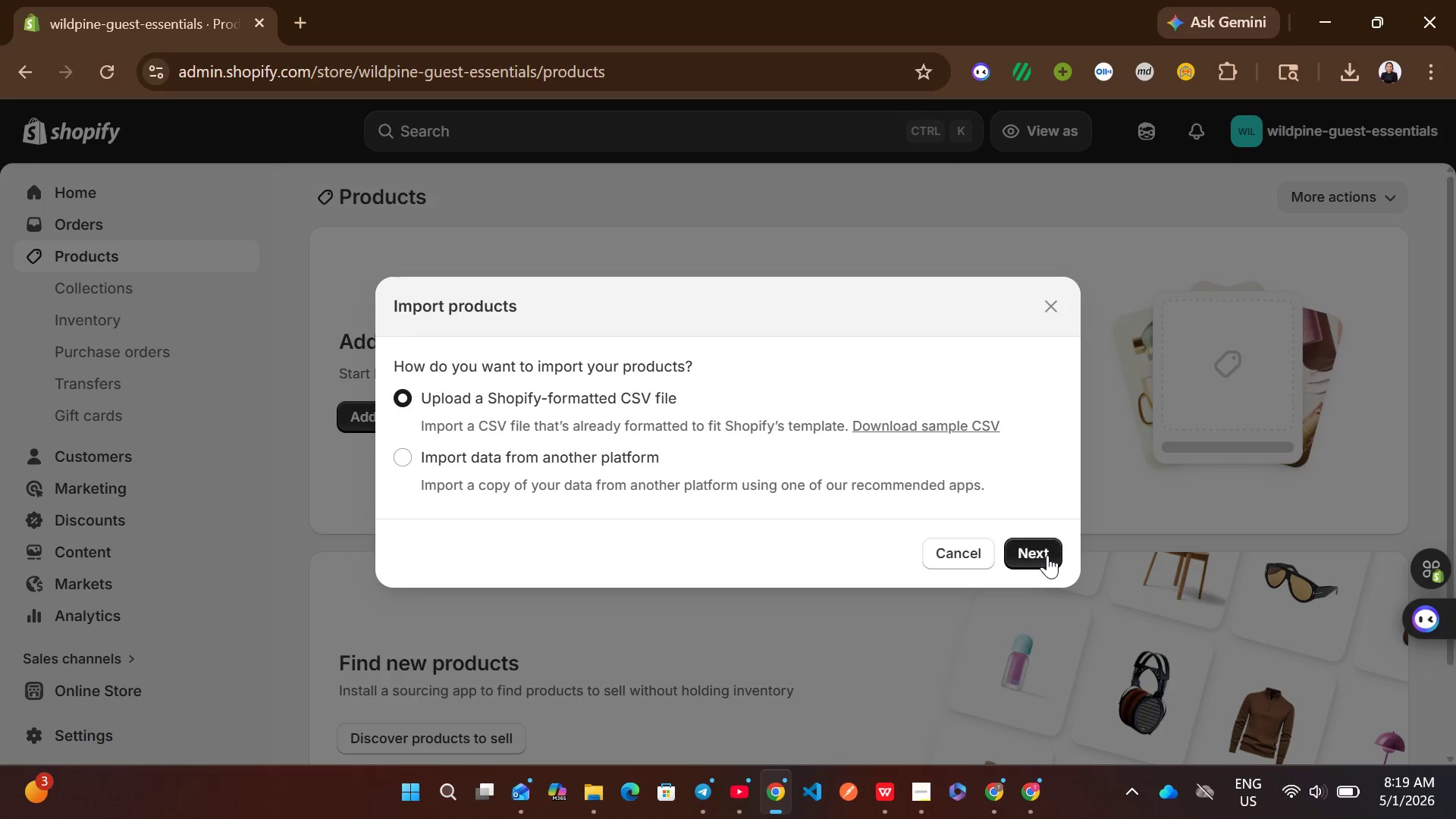 
left_click([1047, 555])
 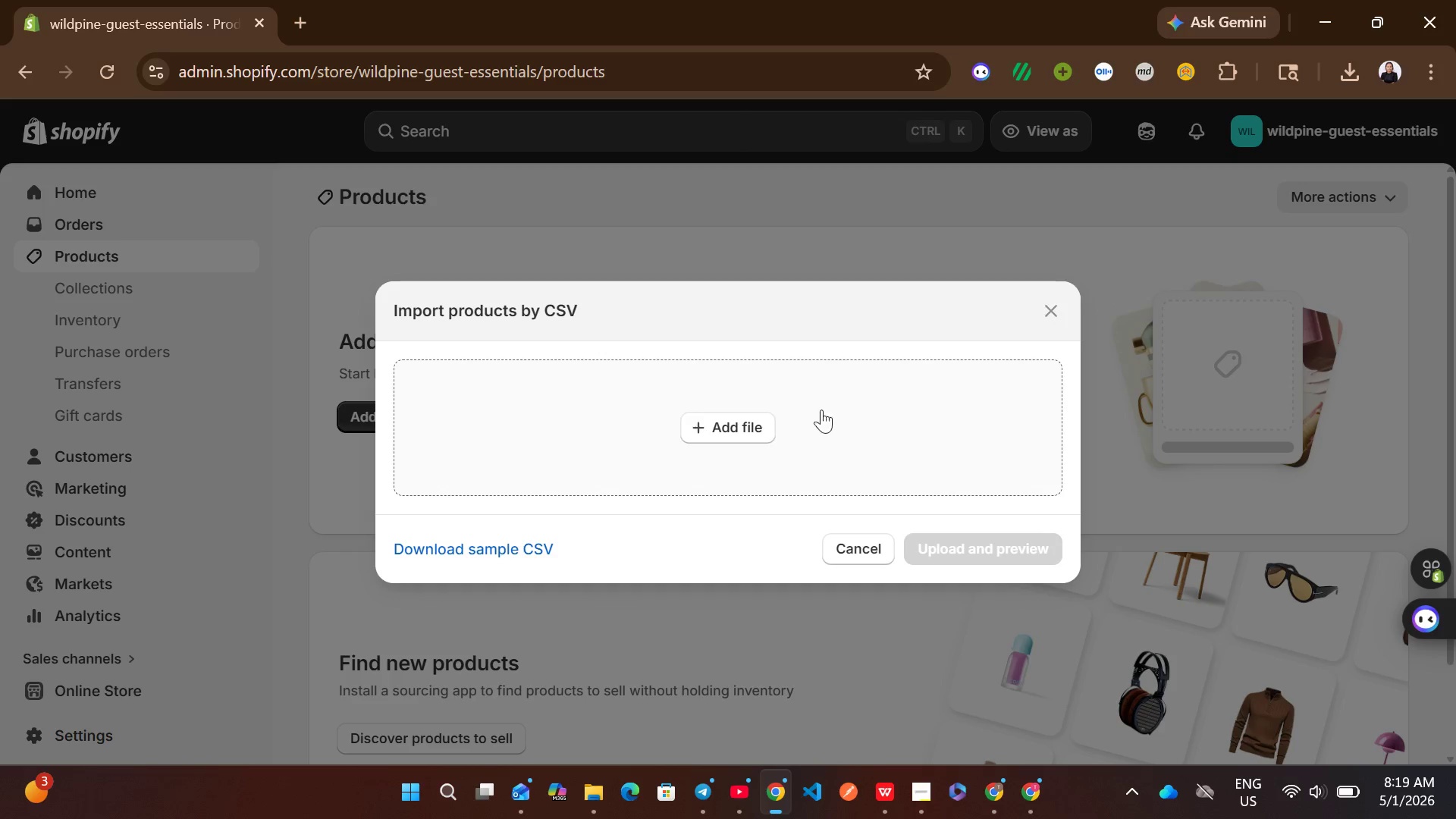 
left_click([750, 430])
 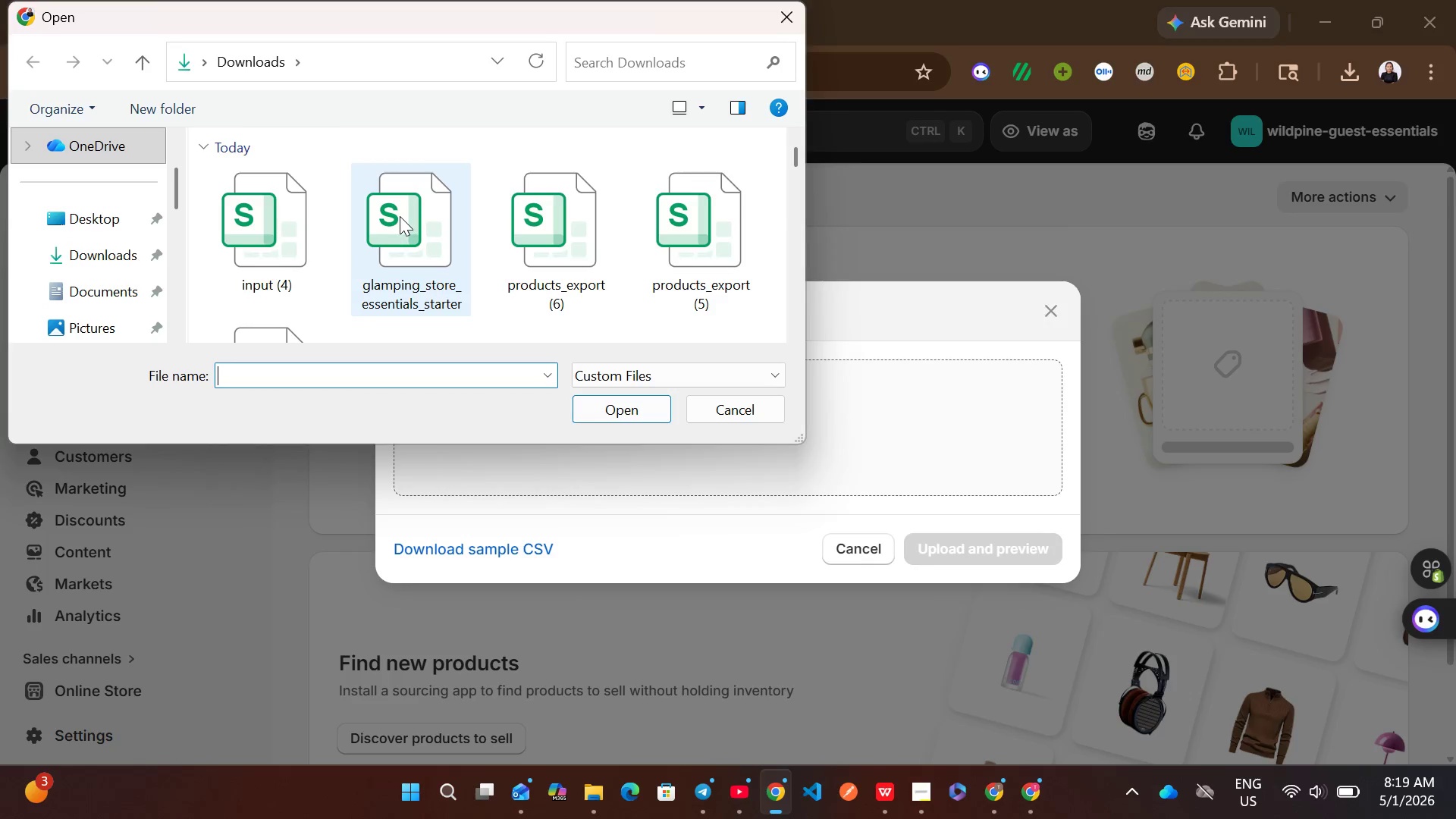 
left_click([425, 253])
 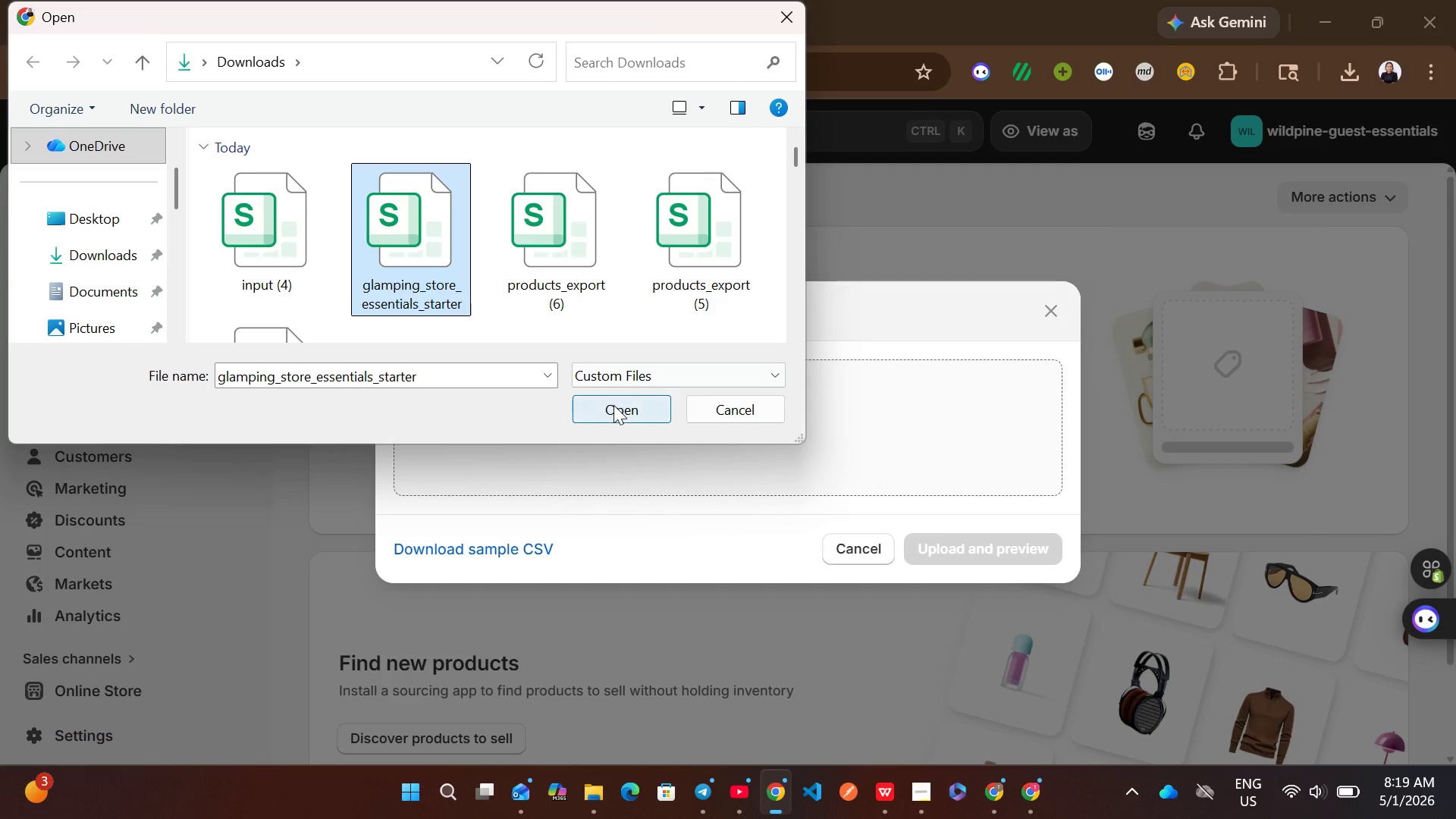 
left_click([615, 405])
 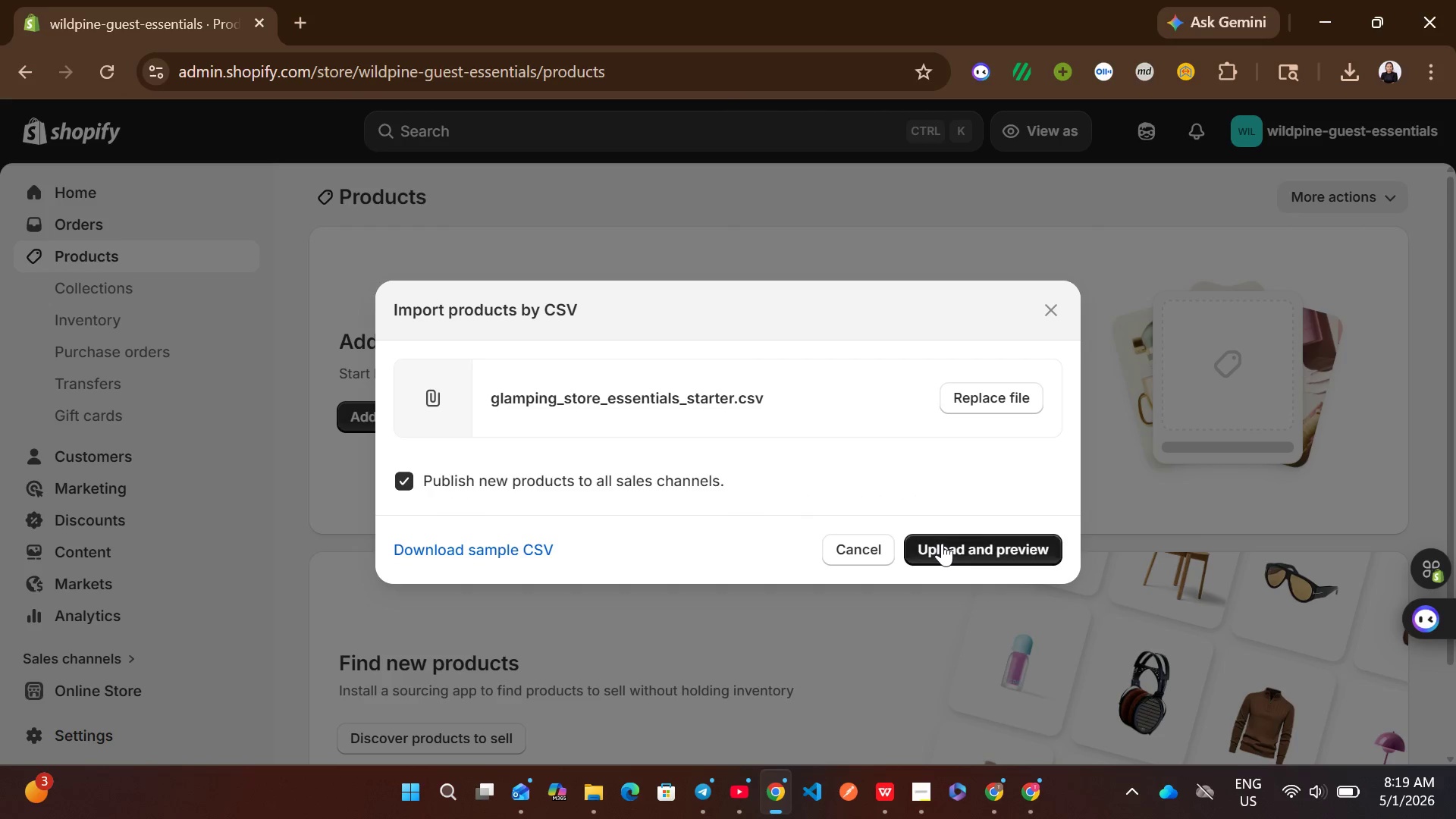 
left_click([954, 551])
 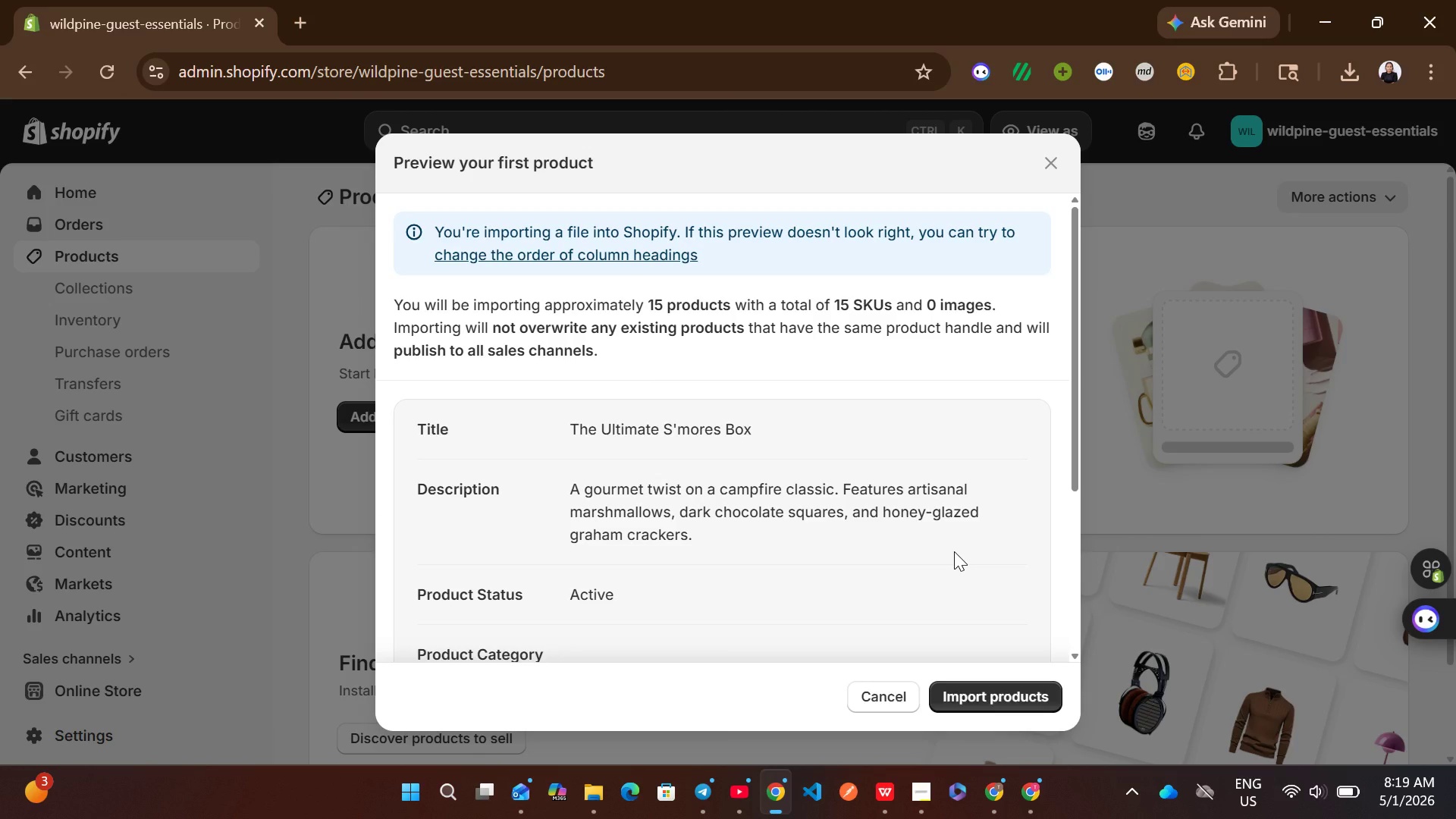 
left_click([974, 701])
 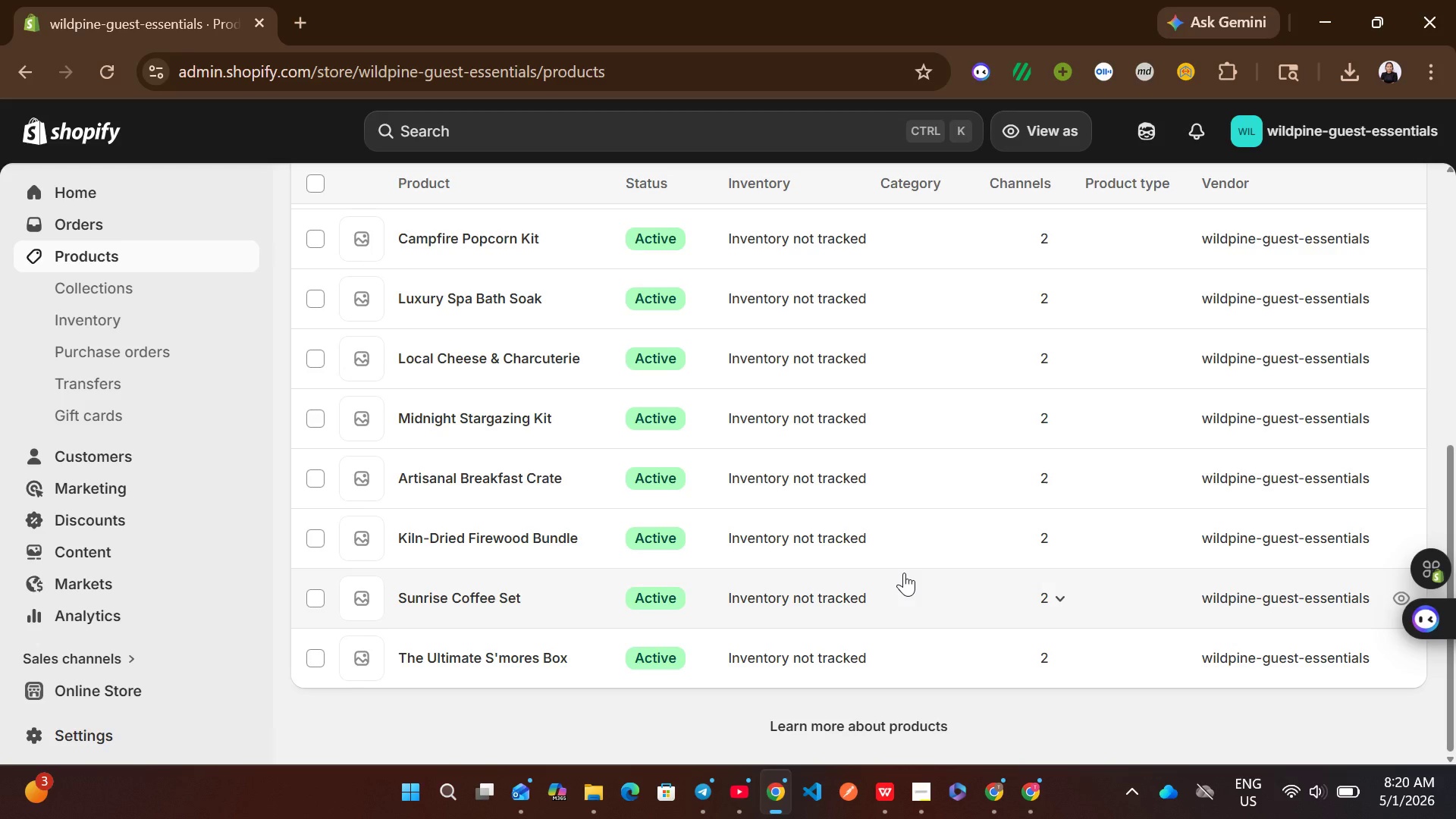 
wait(52.66)
 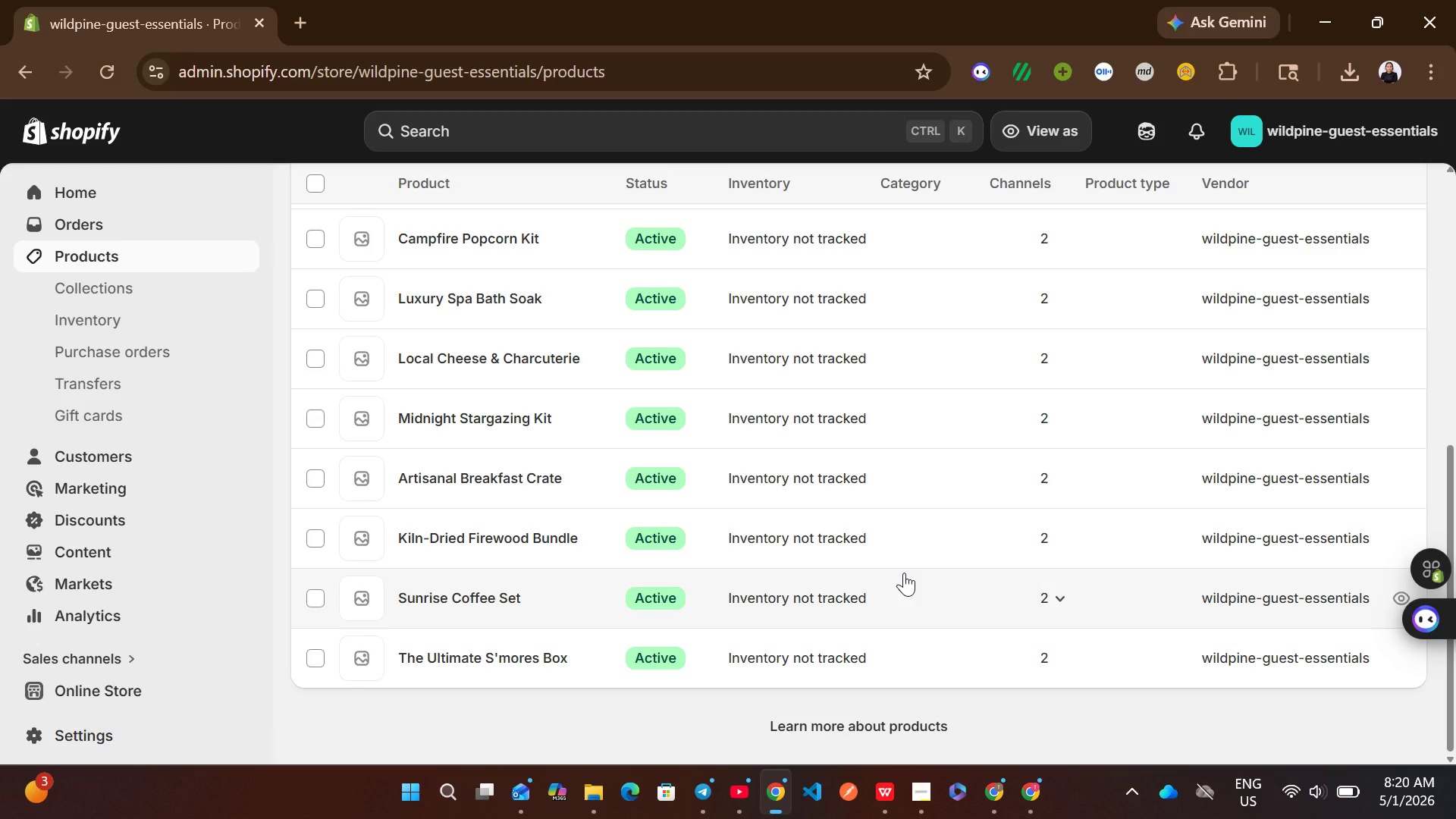 
left_click([915, 658])
 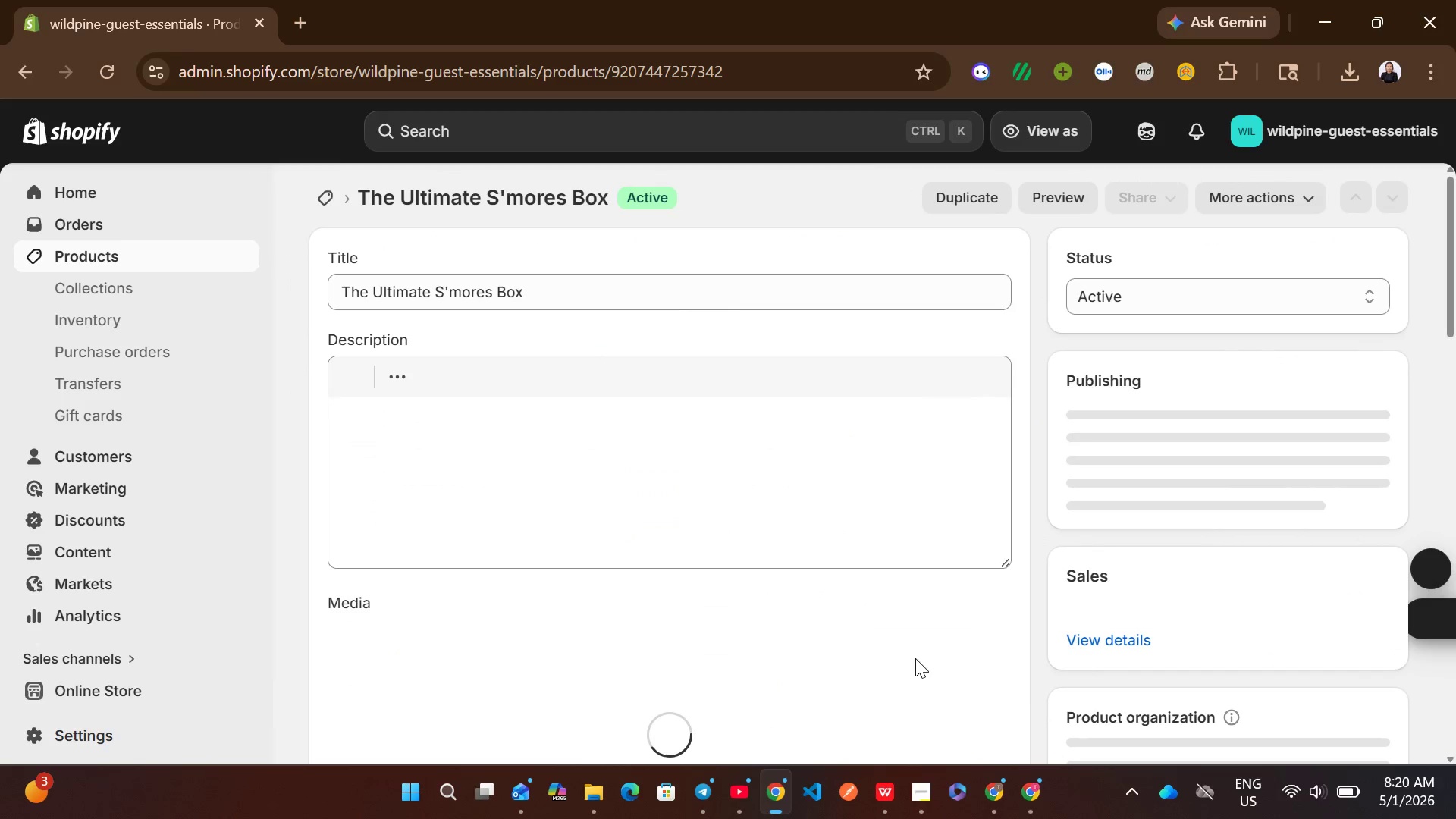 
mouse_move([870, 661])
 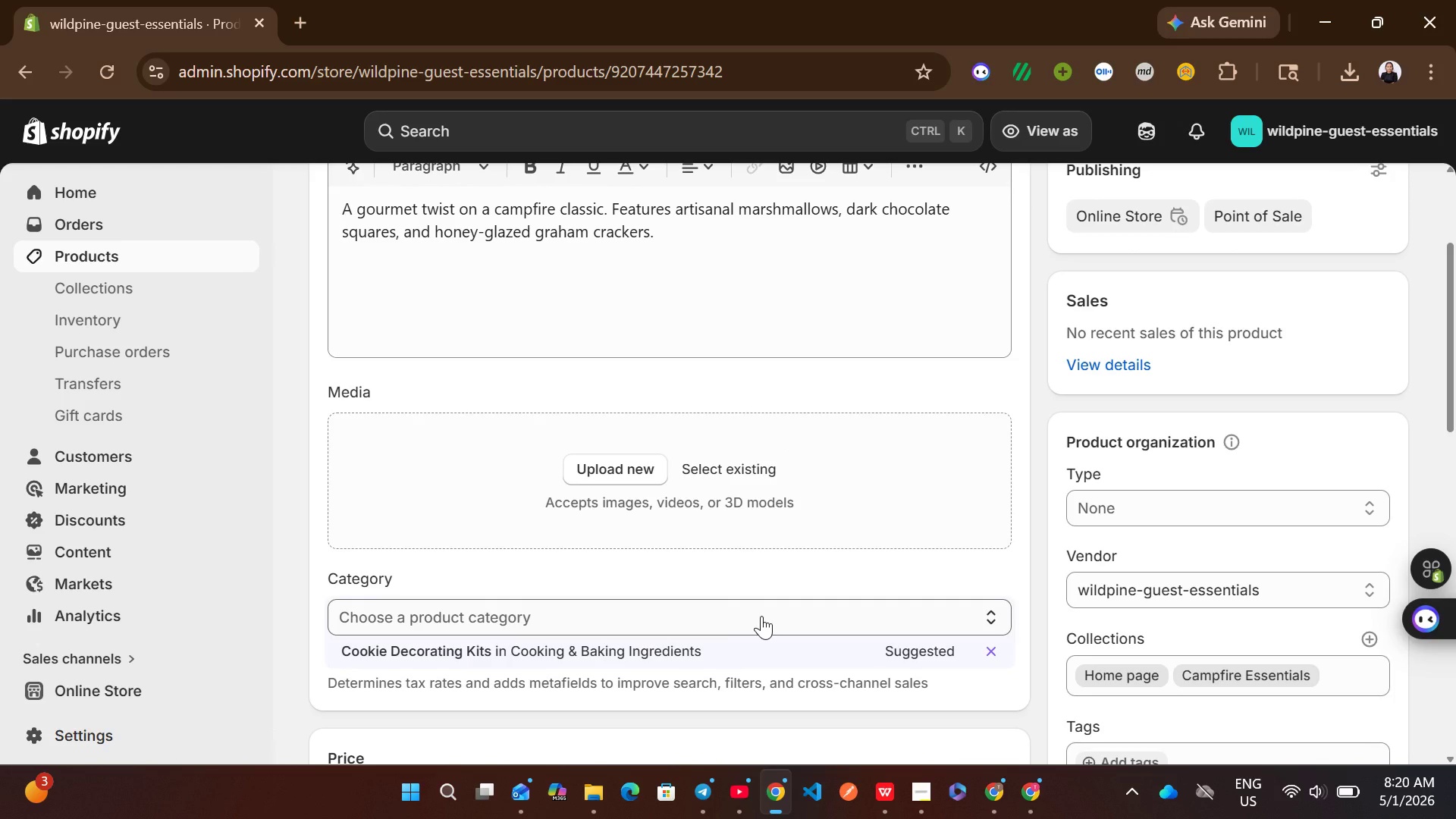 
wait(26.97)
 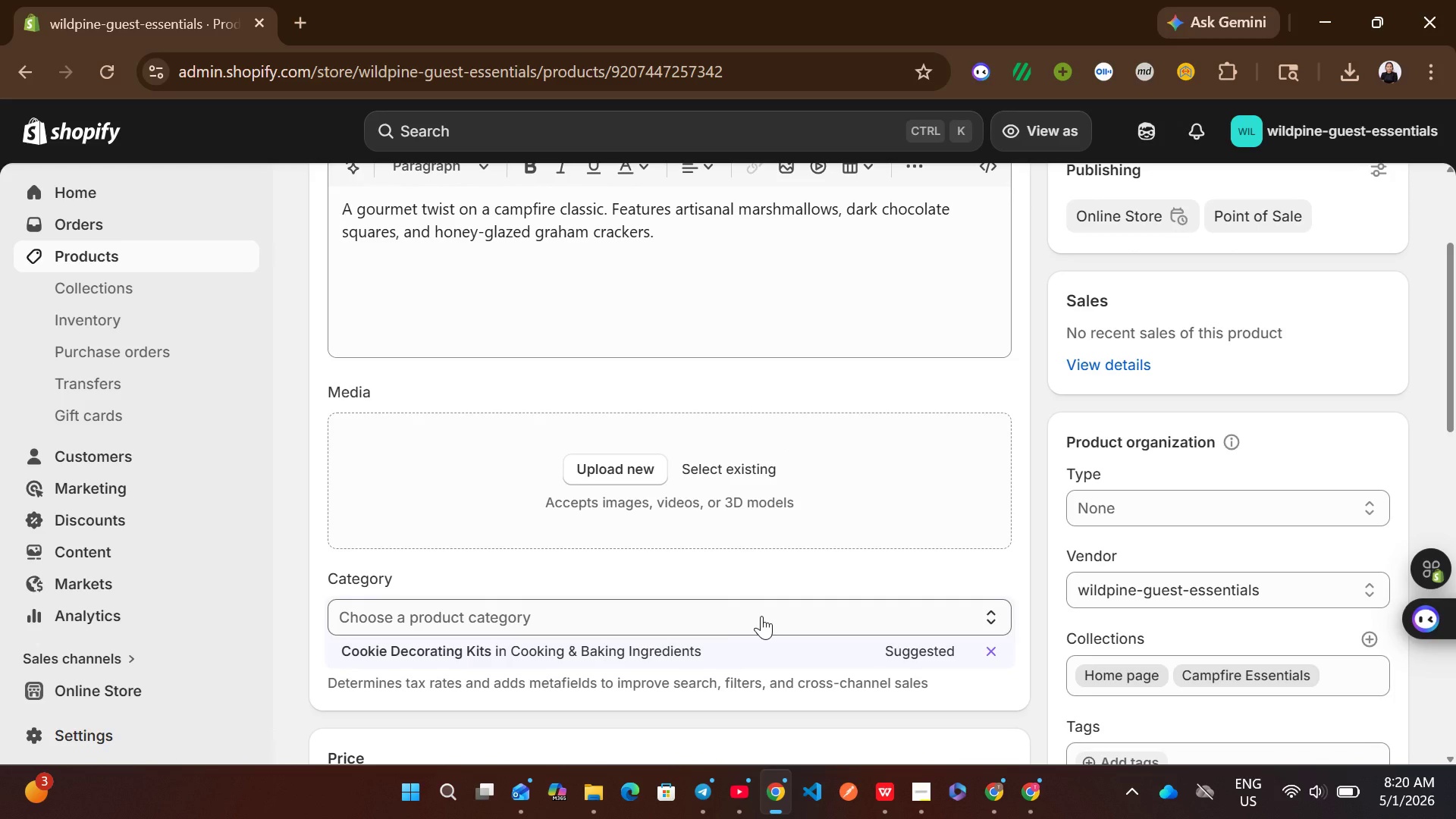 
left_click([728, 651])
 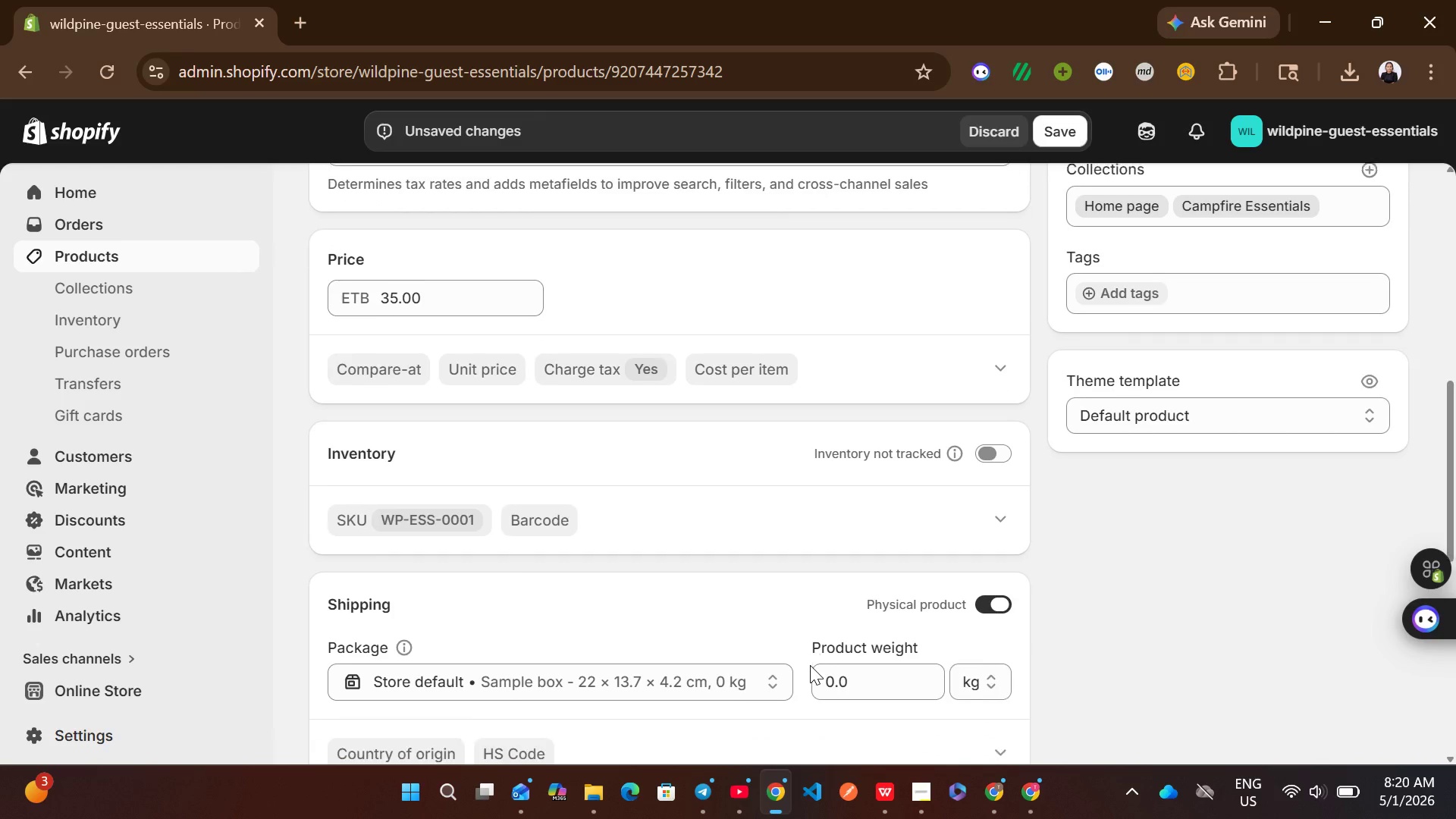 
wait(6.55)
 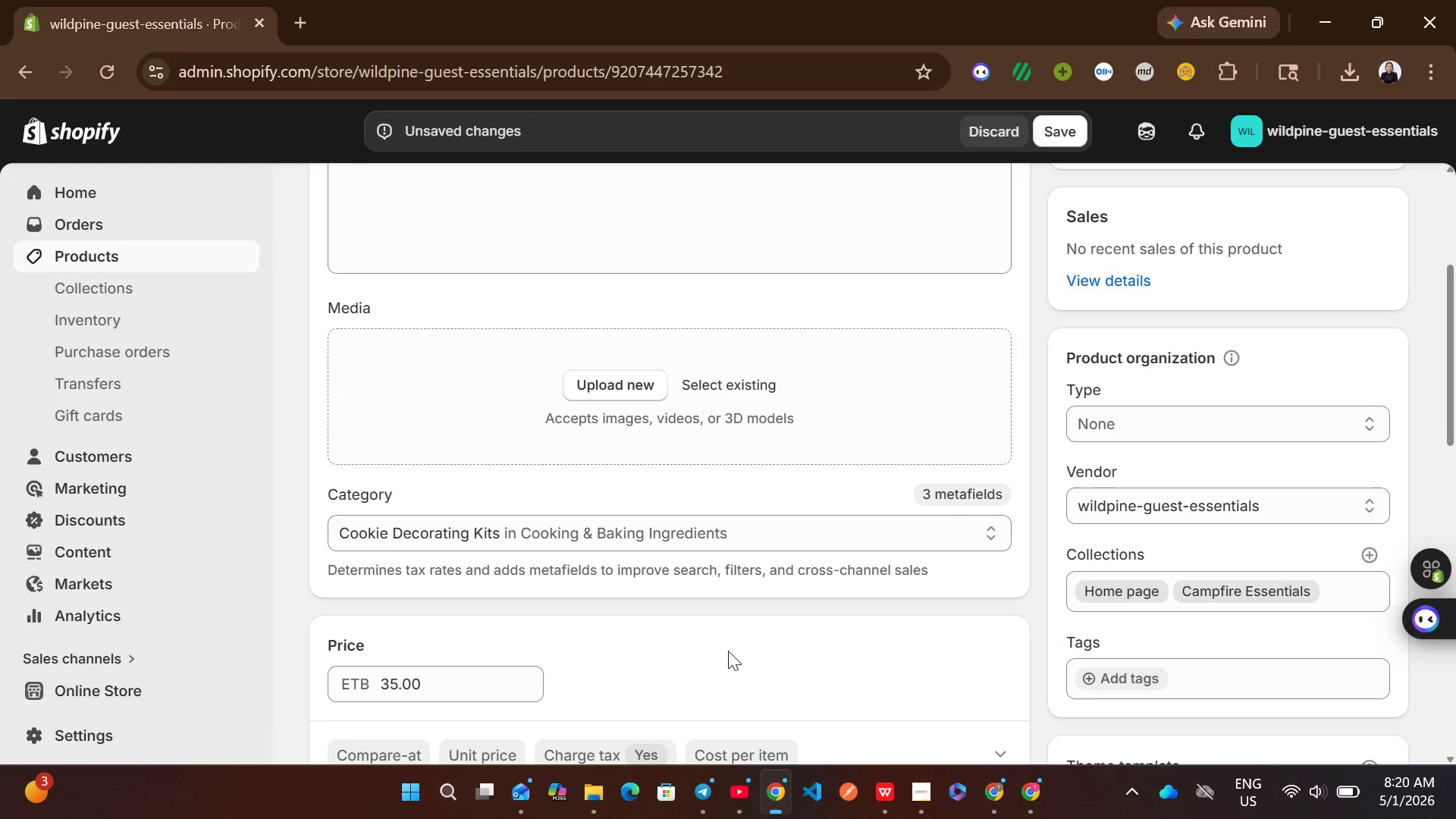 
left_click([827, 646])
 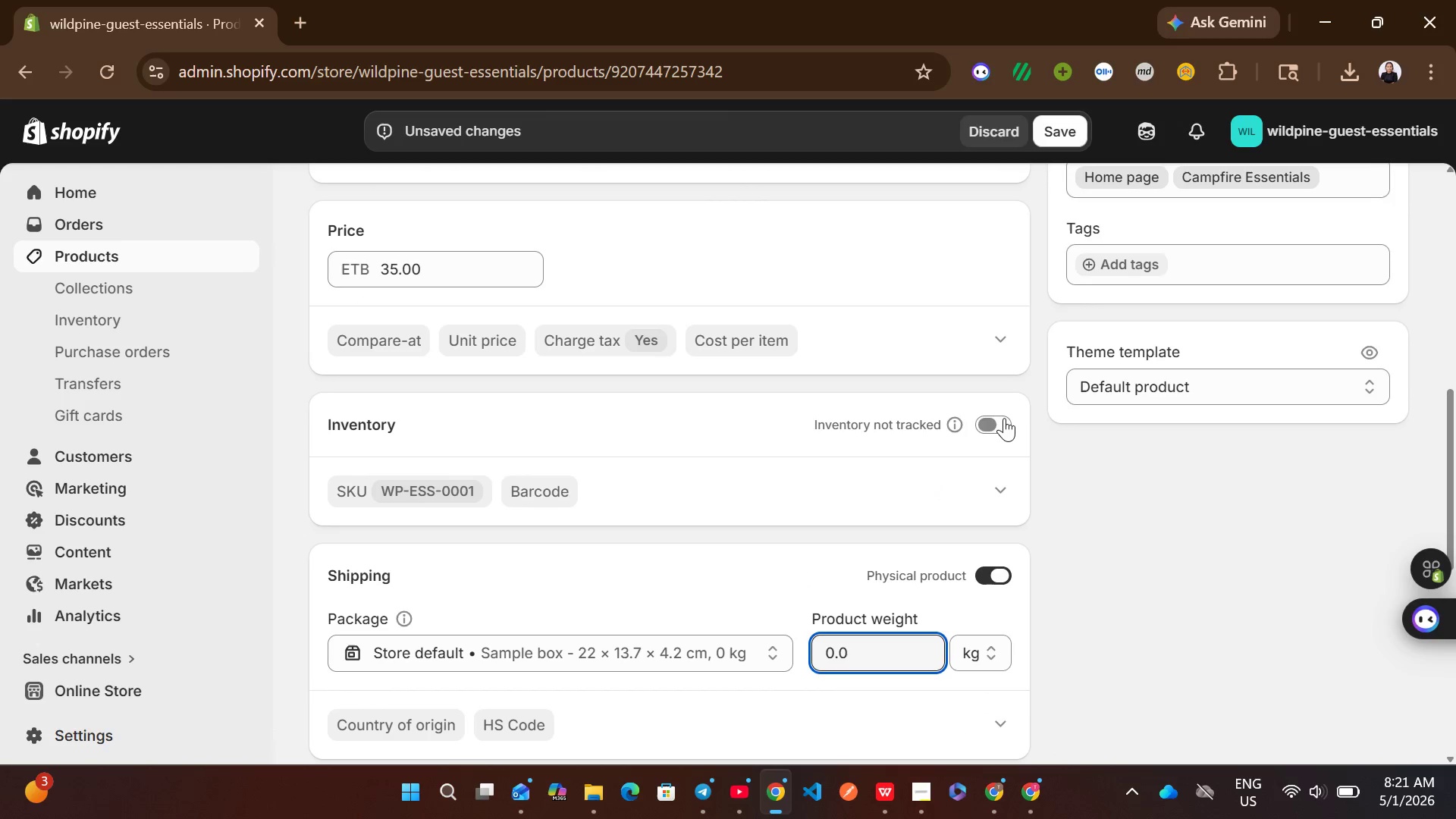 
left_click([1001, 419])
 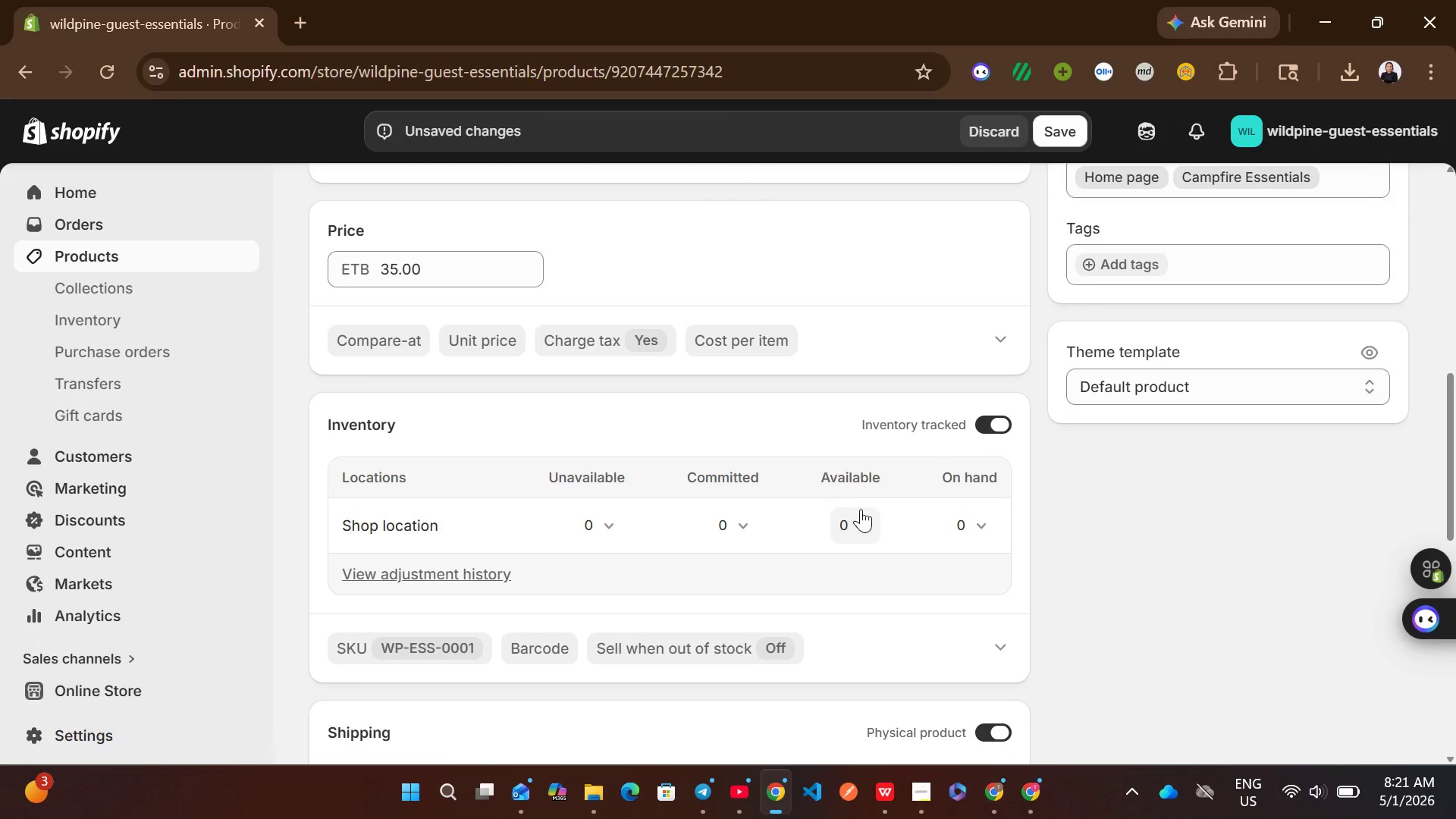 
left_click([842, 522])
 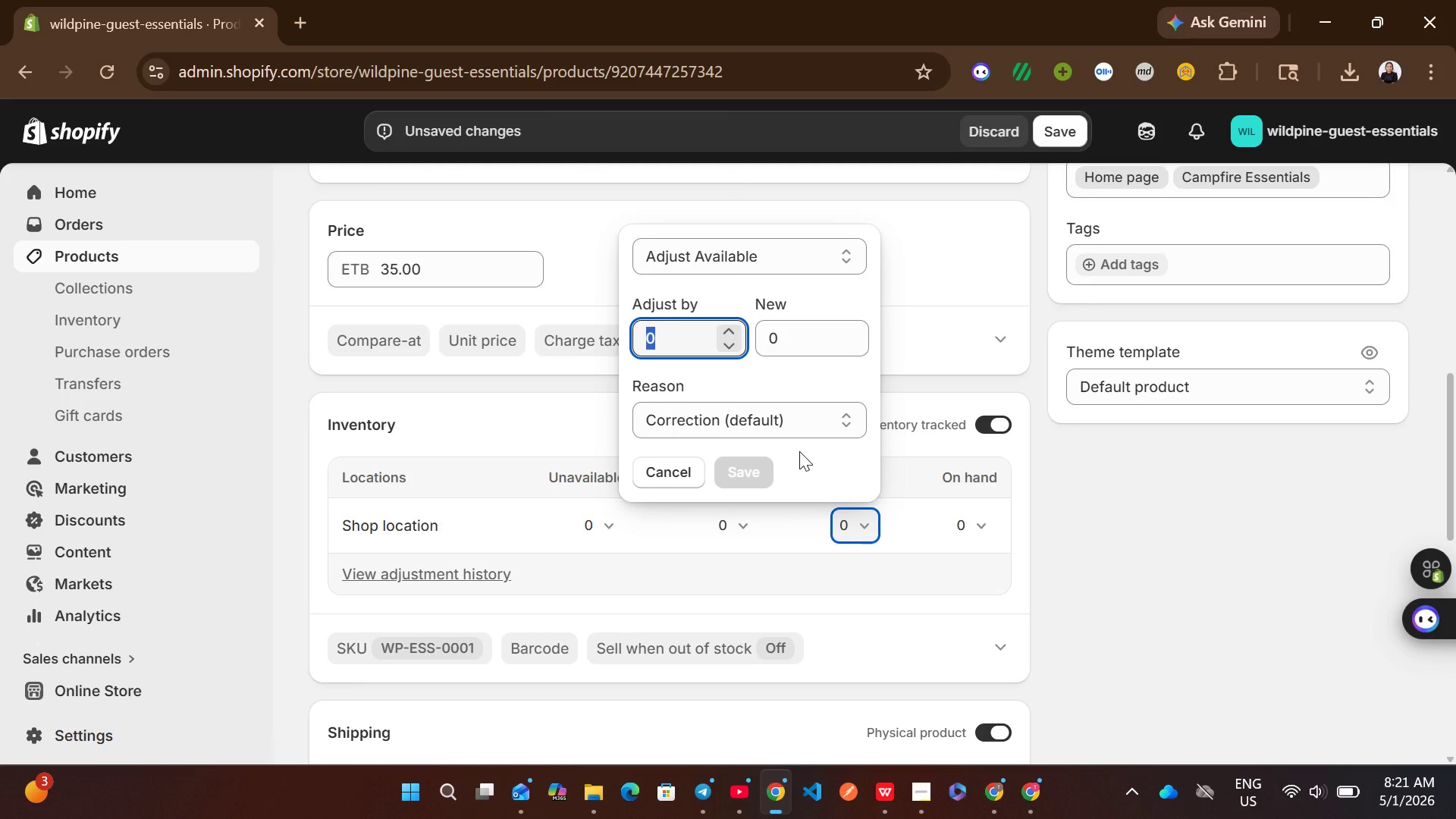 
type(10)
 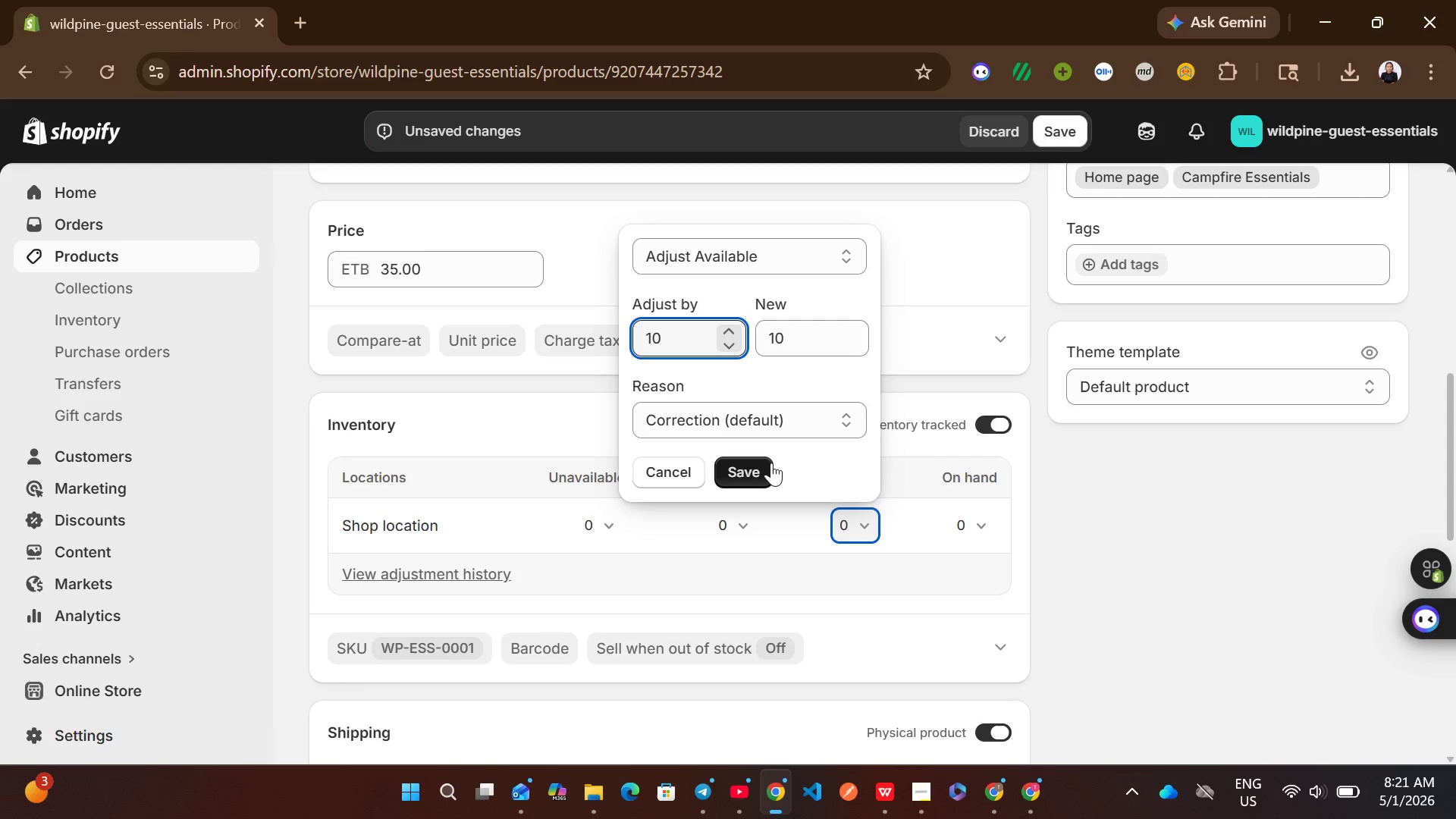 
left_click([771, 463])
 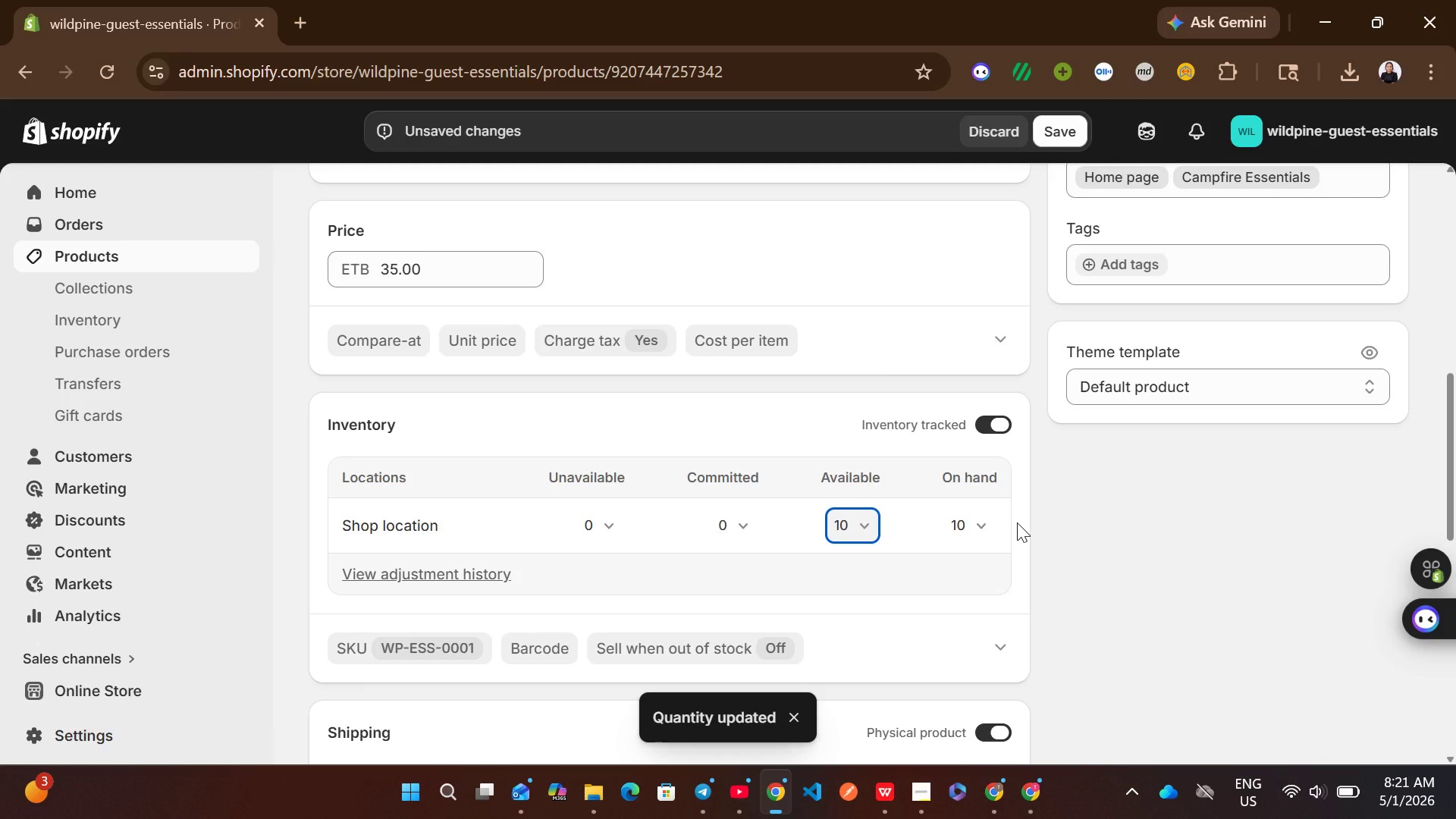 
left_click([1017, 522])
 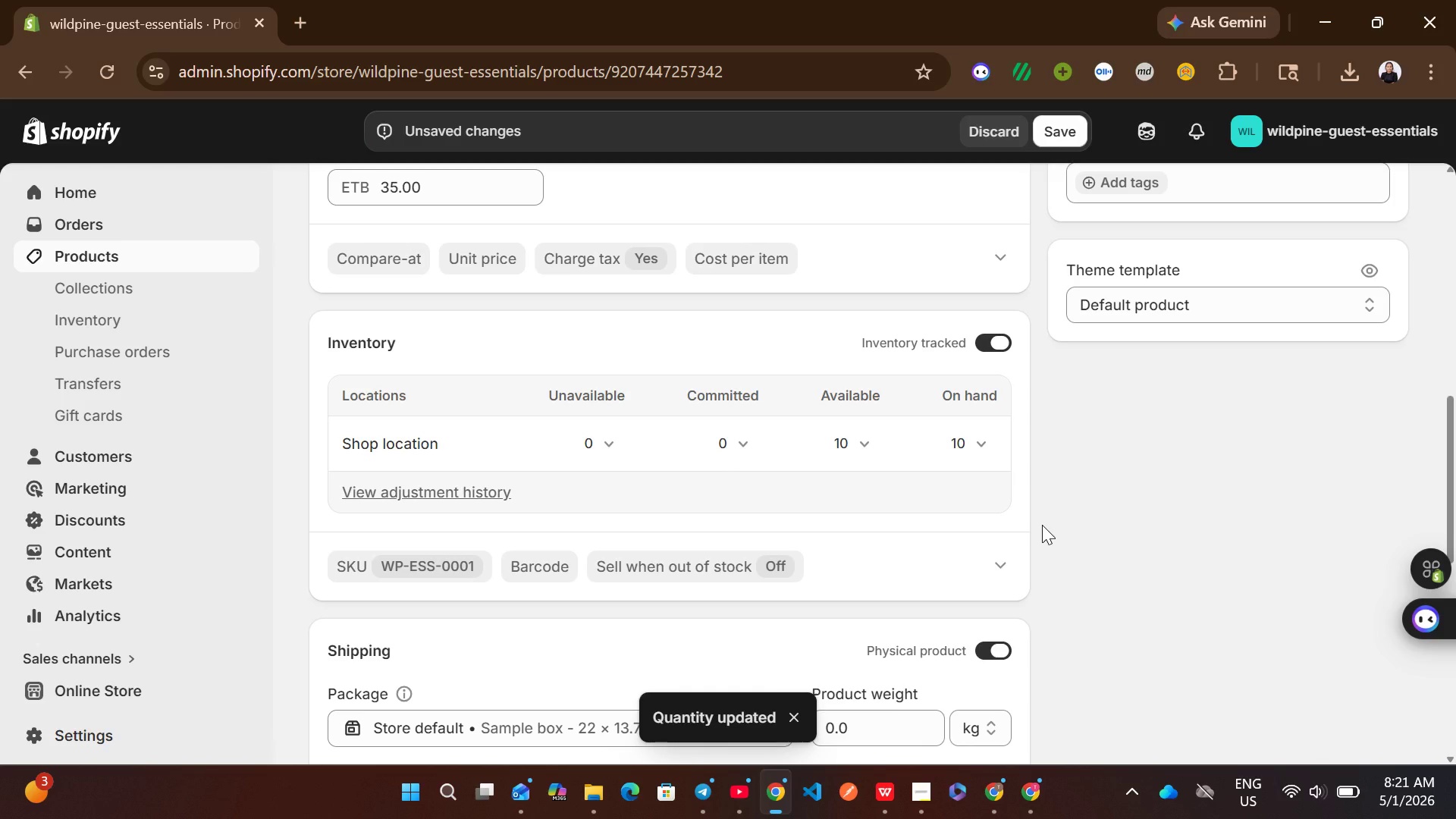 
left_click([1042, 525])
 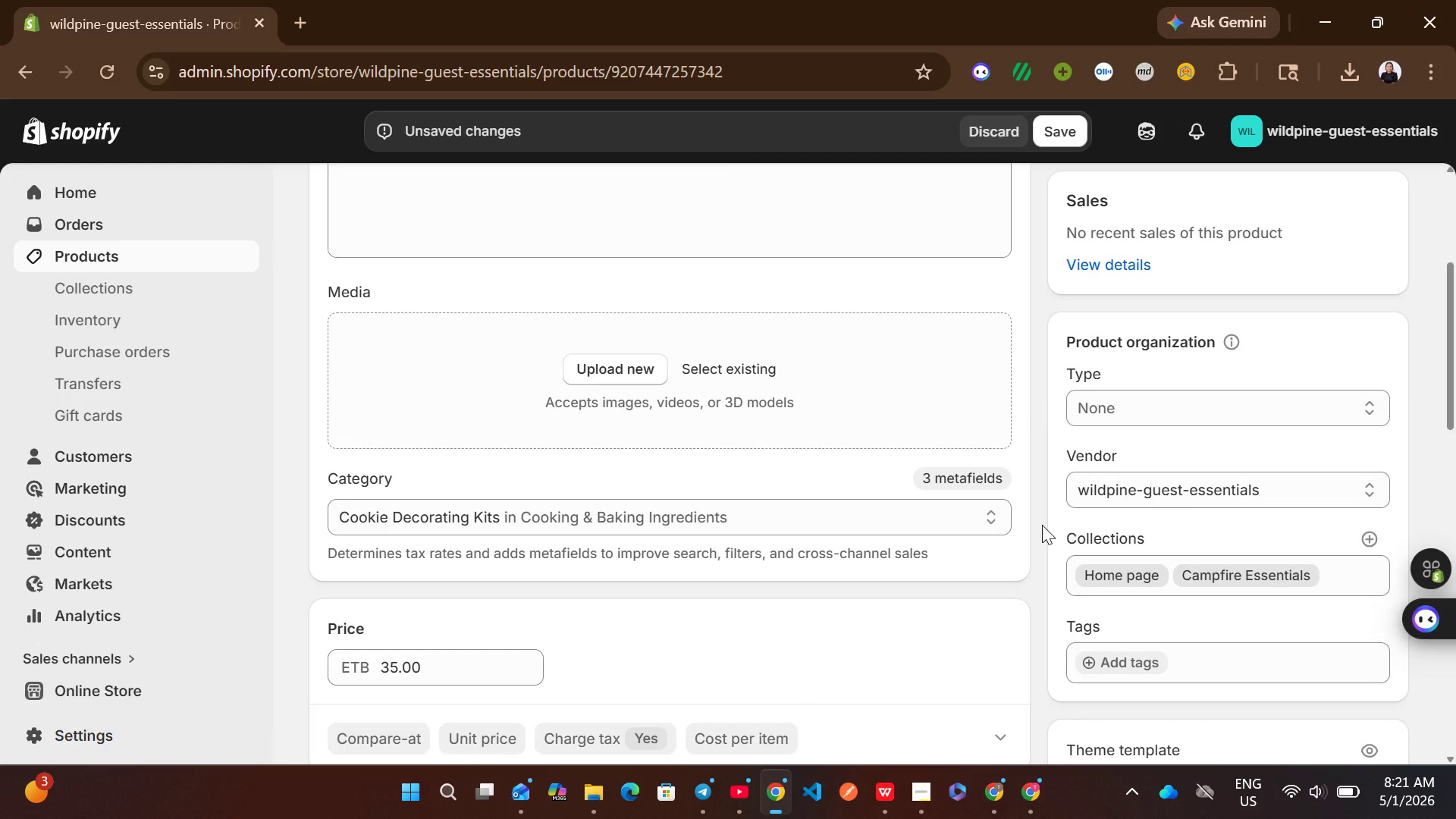 
left_click([1166, 420])
 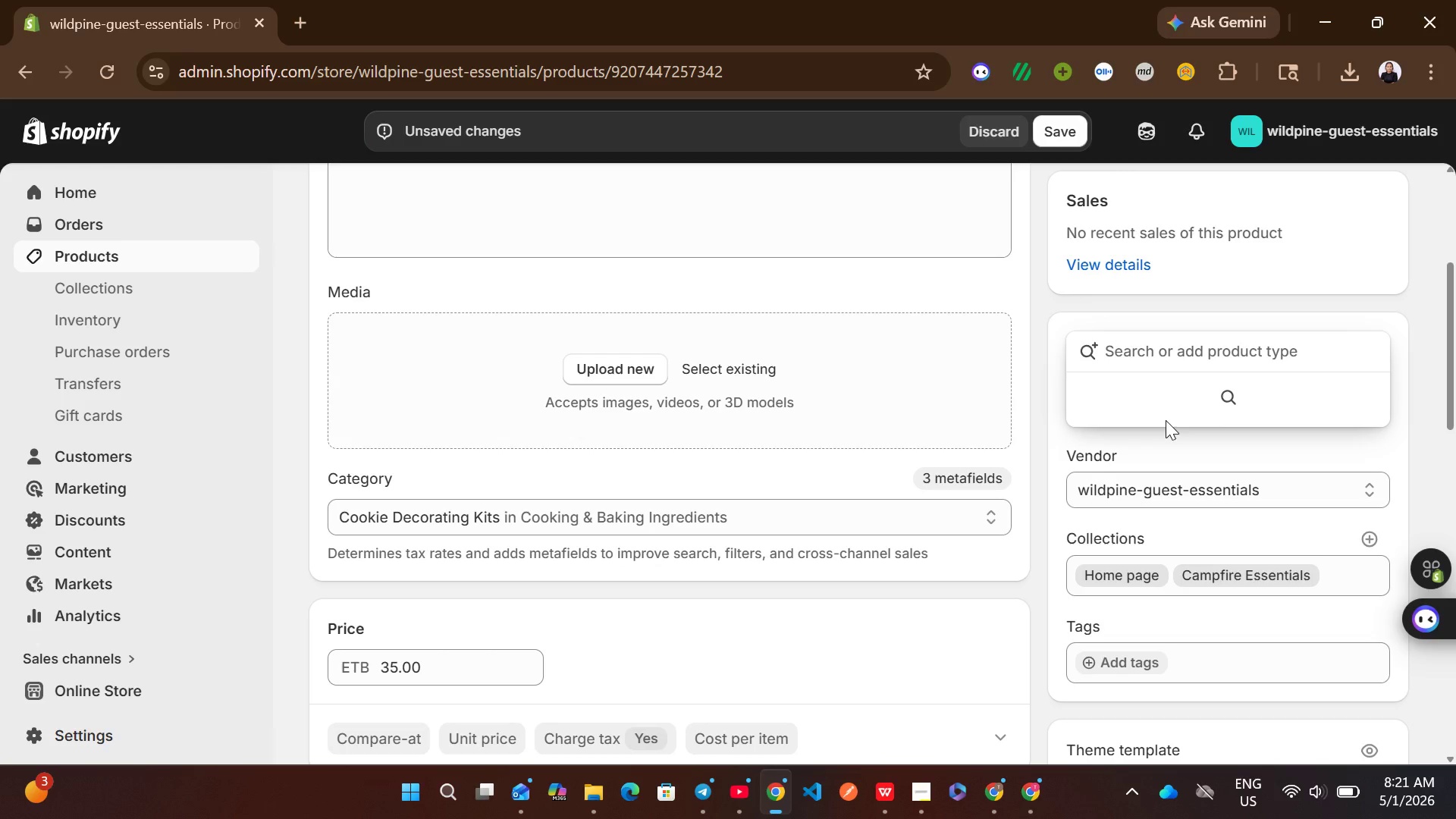 
wait(8.61)
 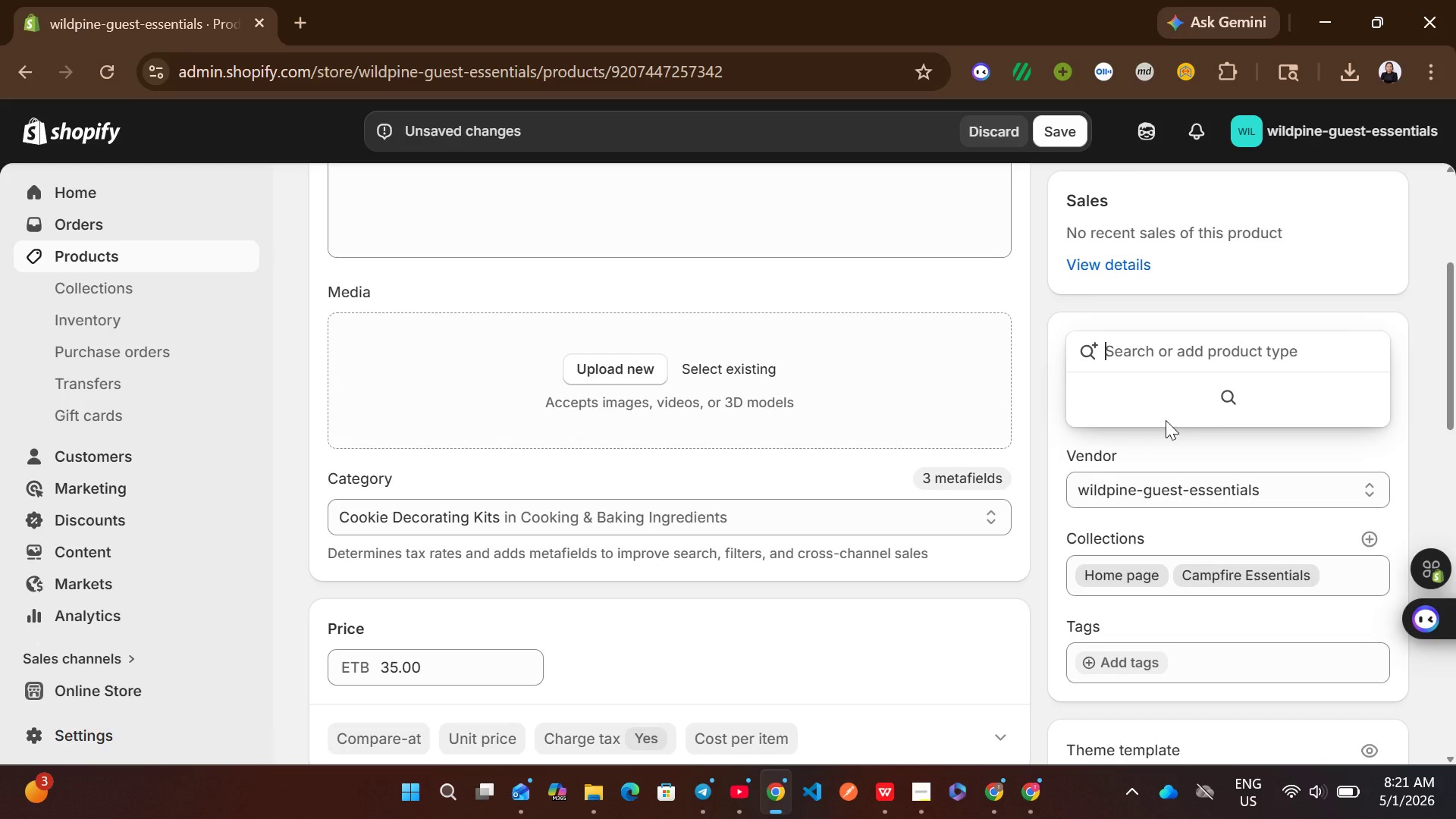 
type(Campfire Essential)
 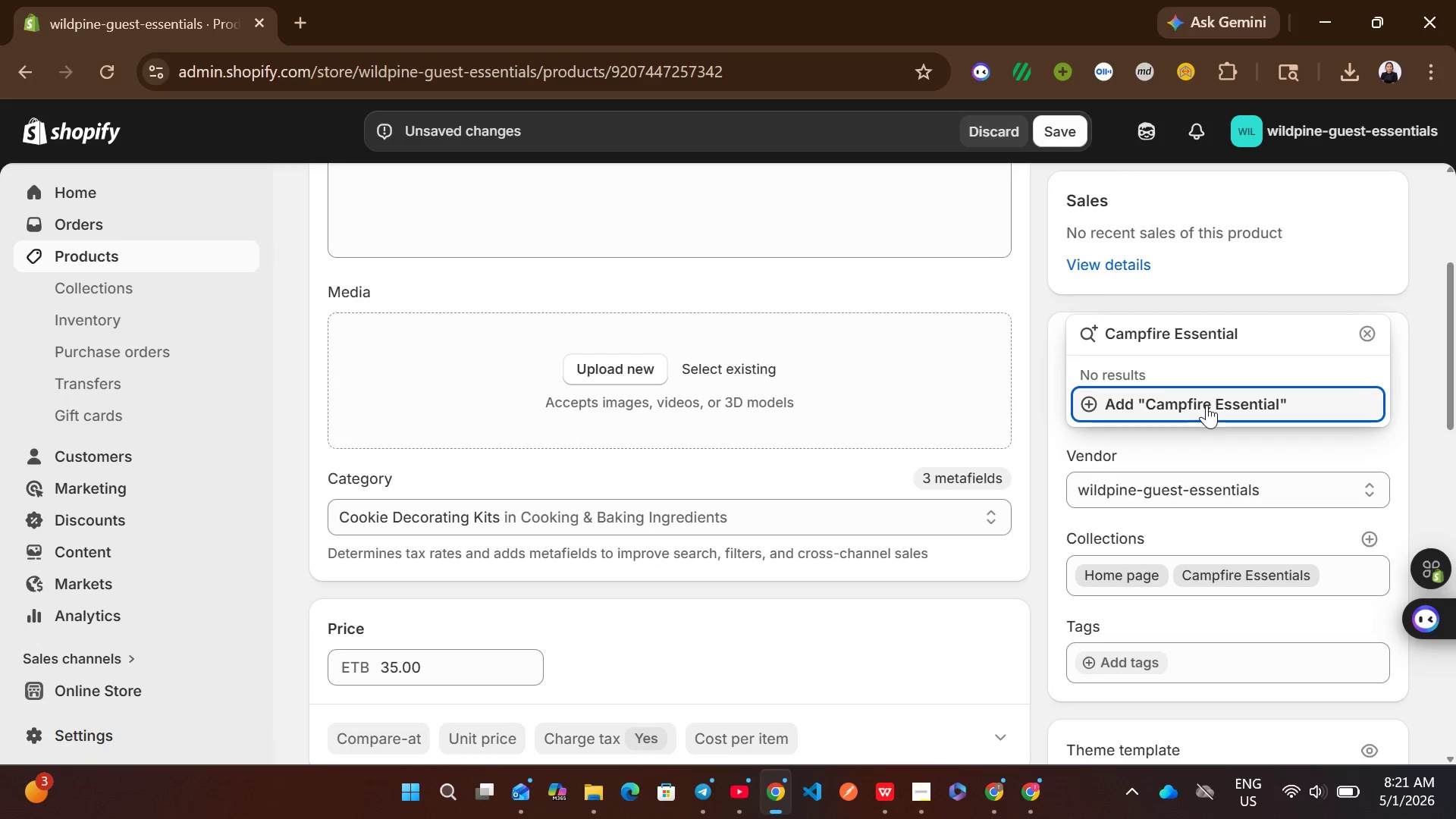 
left_click([1207, 405])
 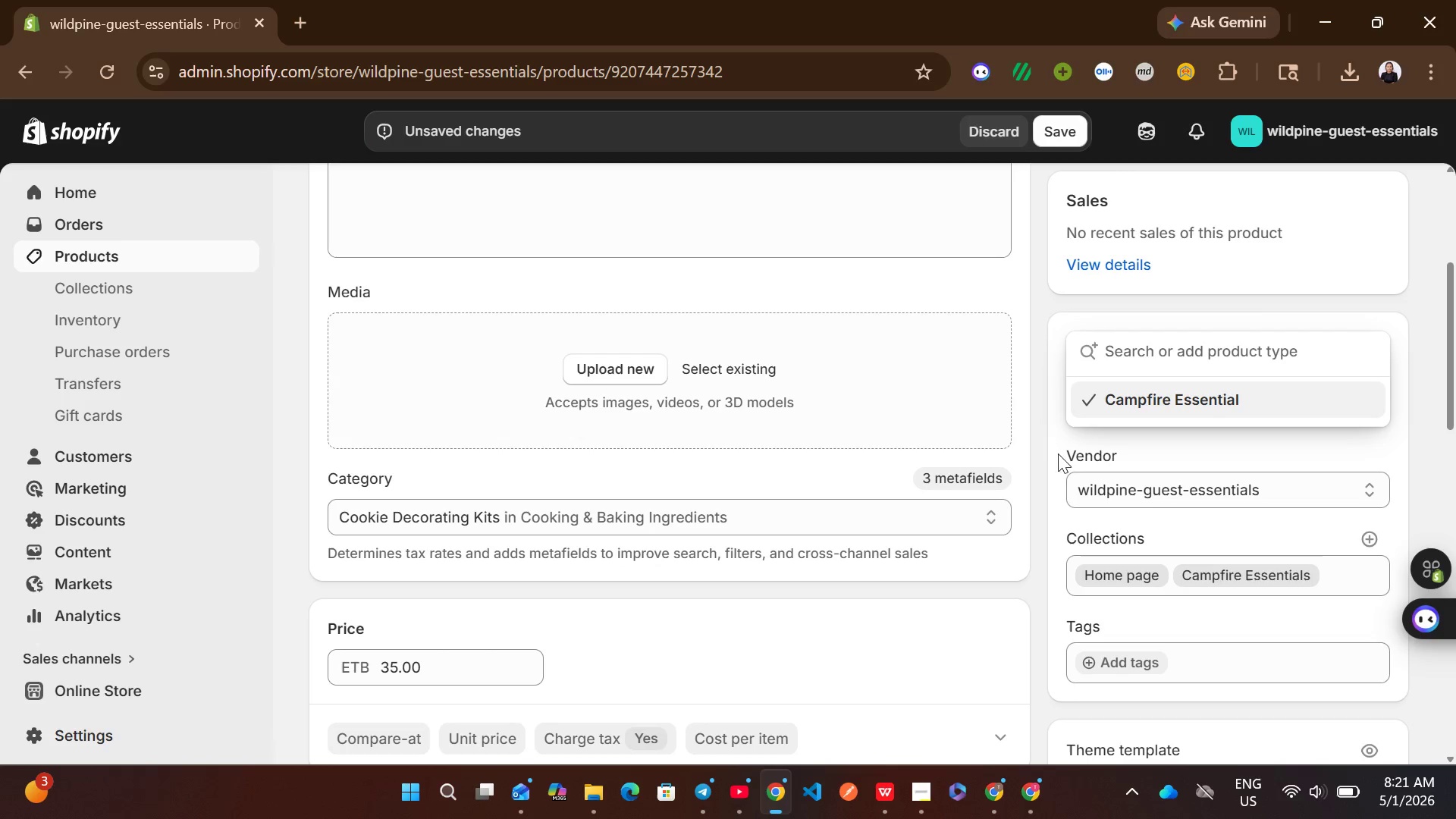 
left_click([1039, 438])
 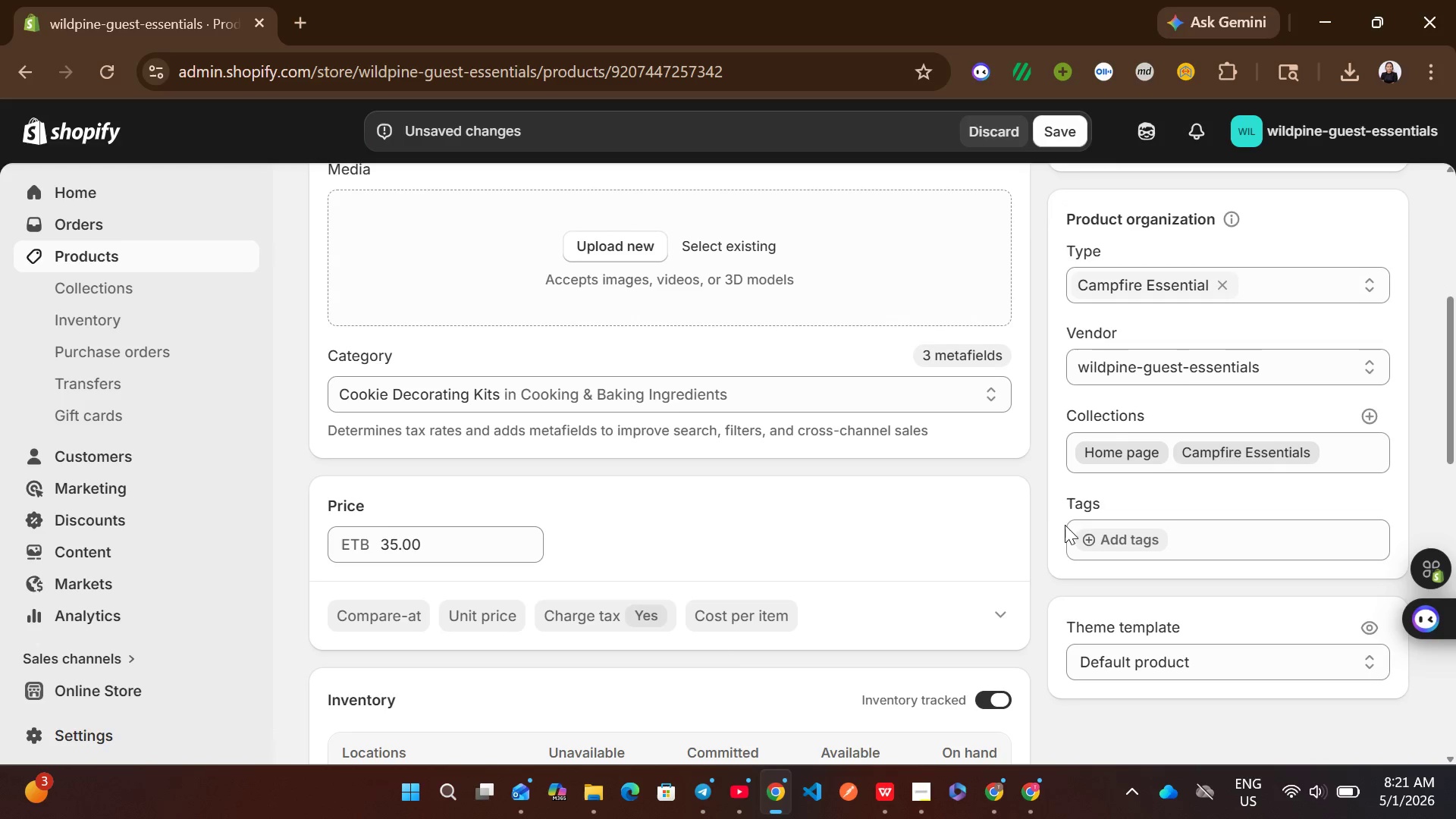 
left_click([1112, 537])
 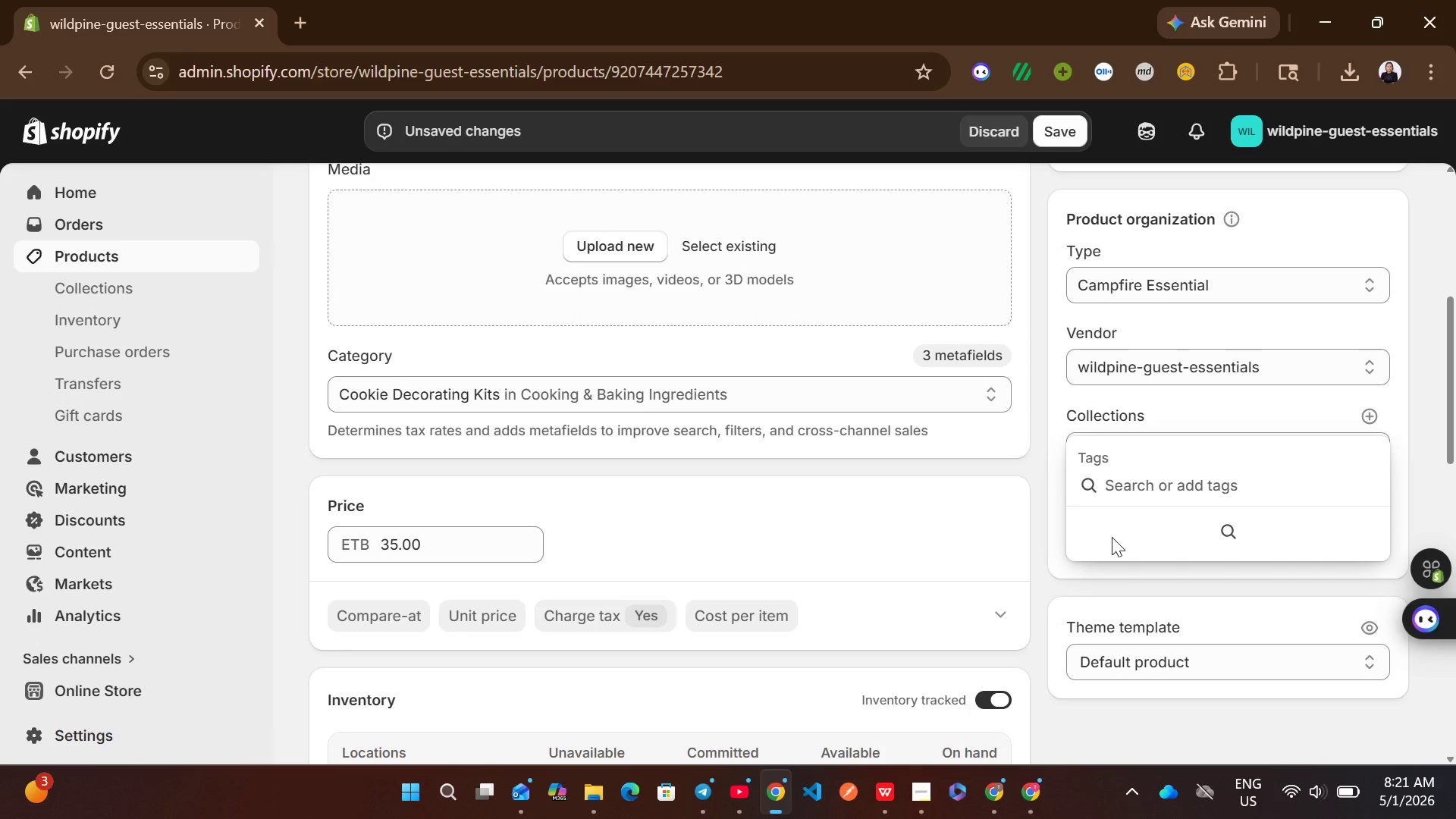 
wait(6.88)
 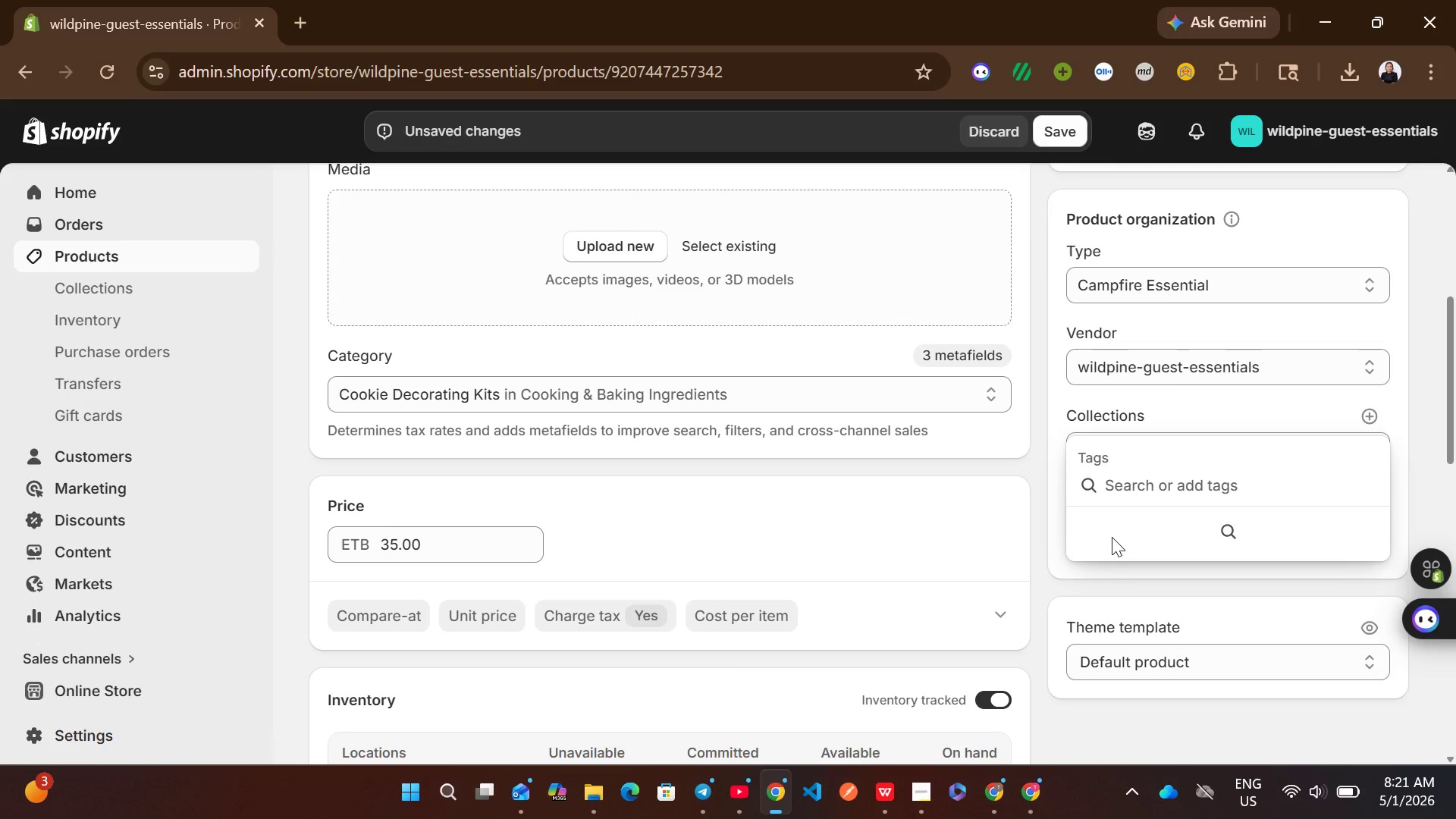 
type(campfo)
key(Backspace)
type(ire essentials)
 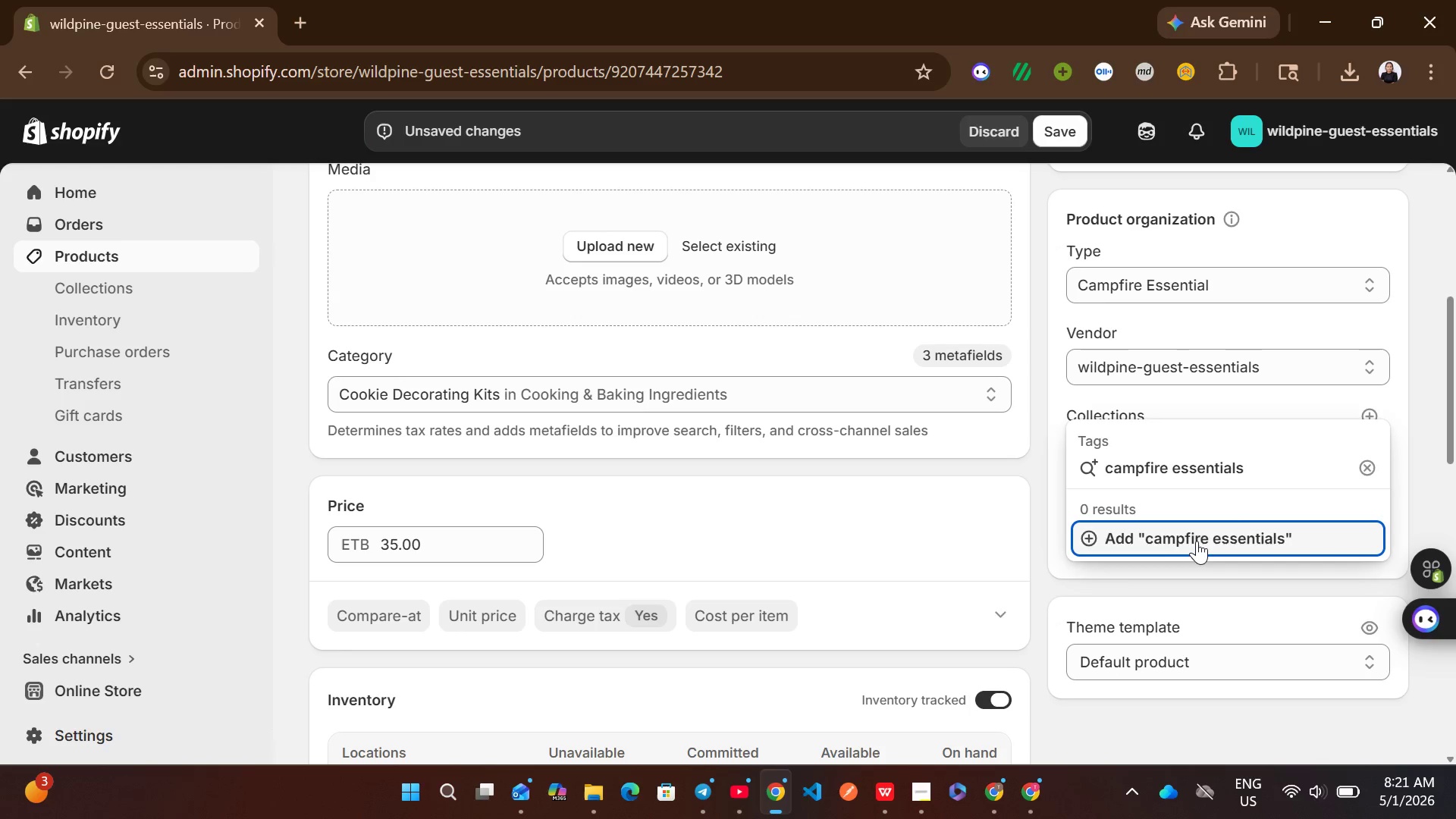 
left_click([1197, 541])
 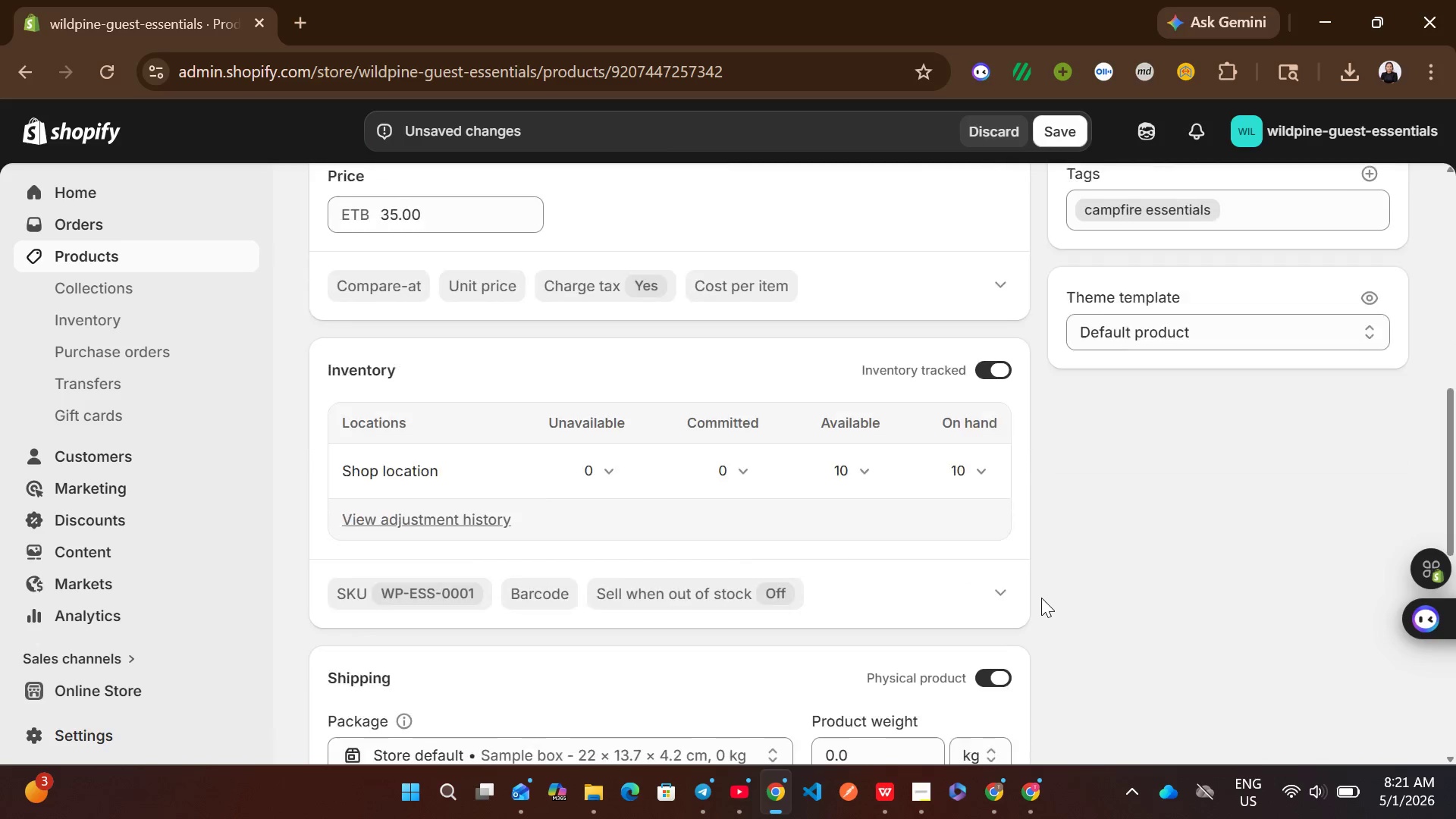 
wait(6.94)
 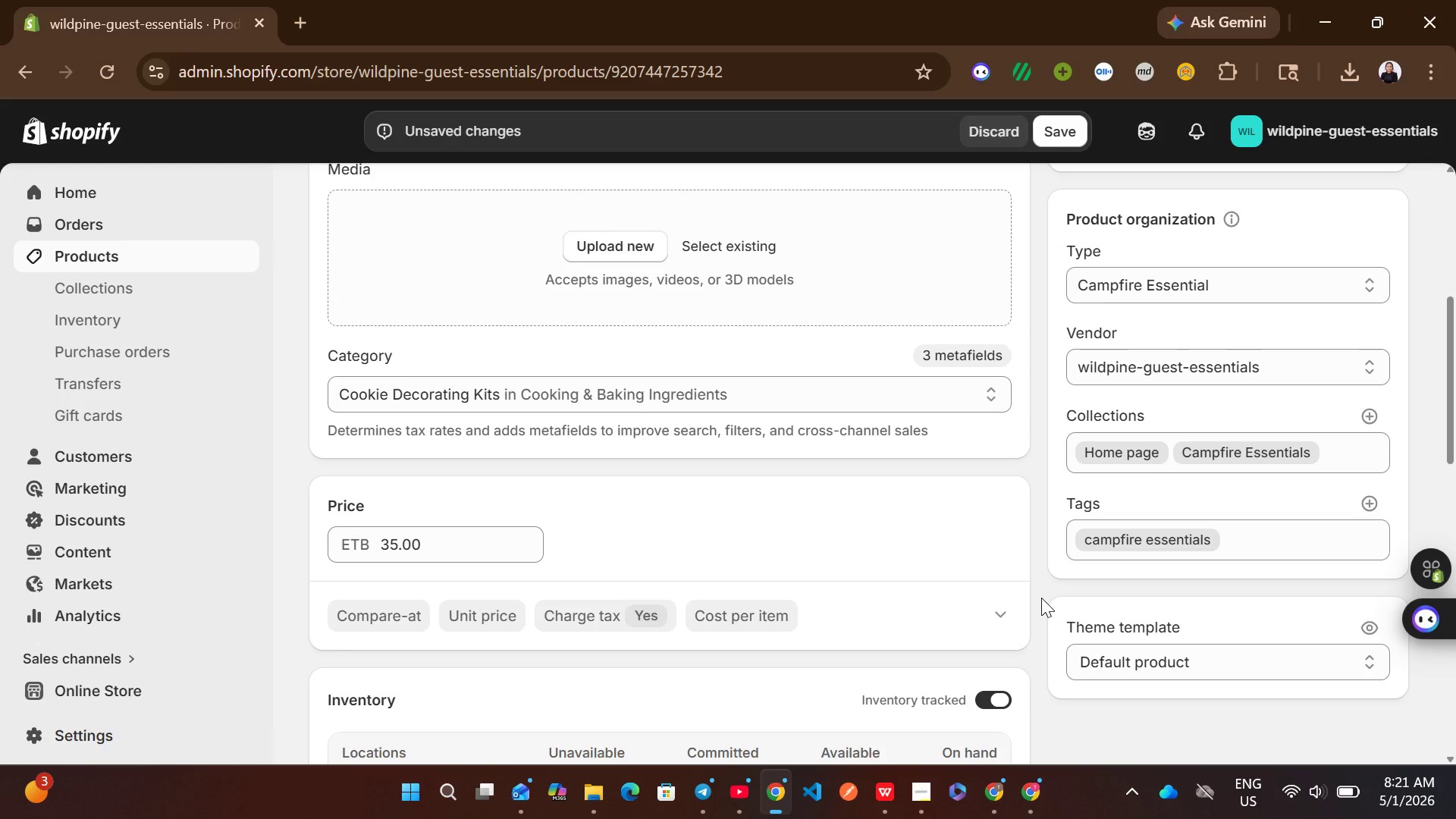 
left_click([833, 581])
 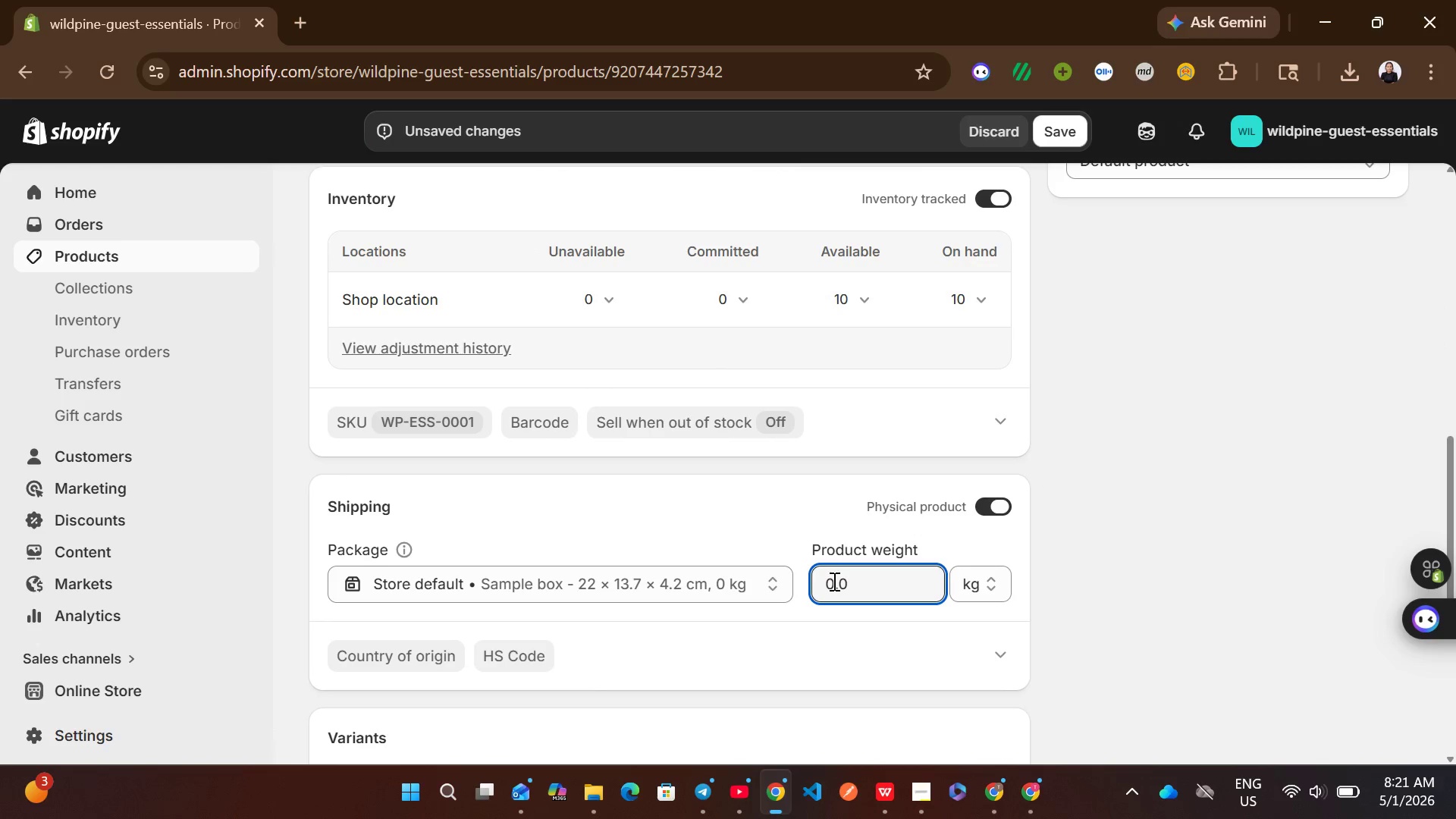 
type(1200)
 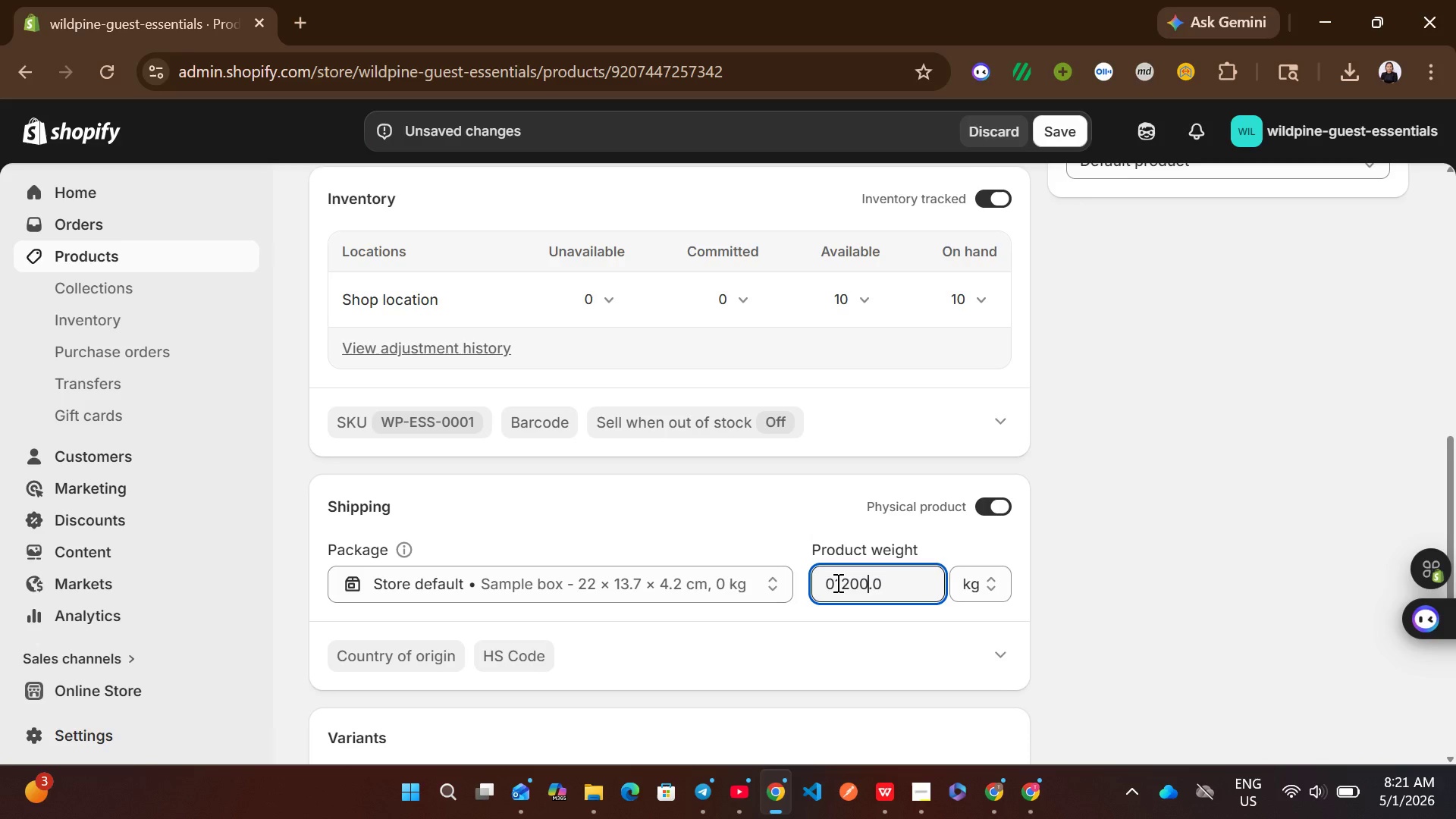 
left_click([836, 582])
 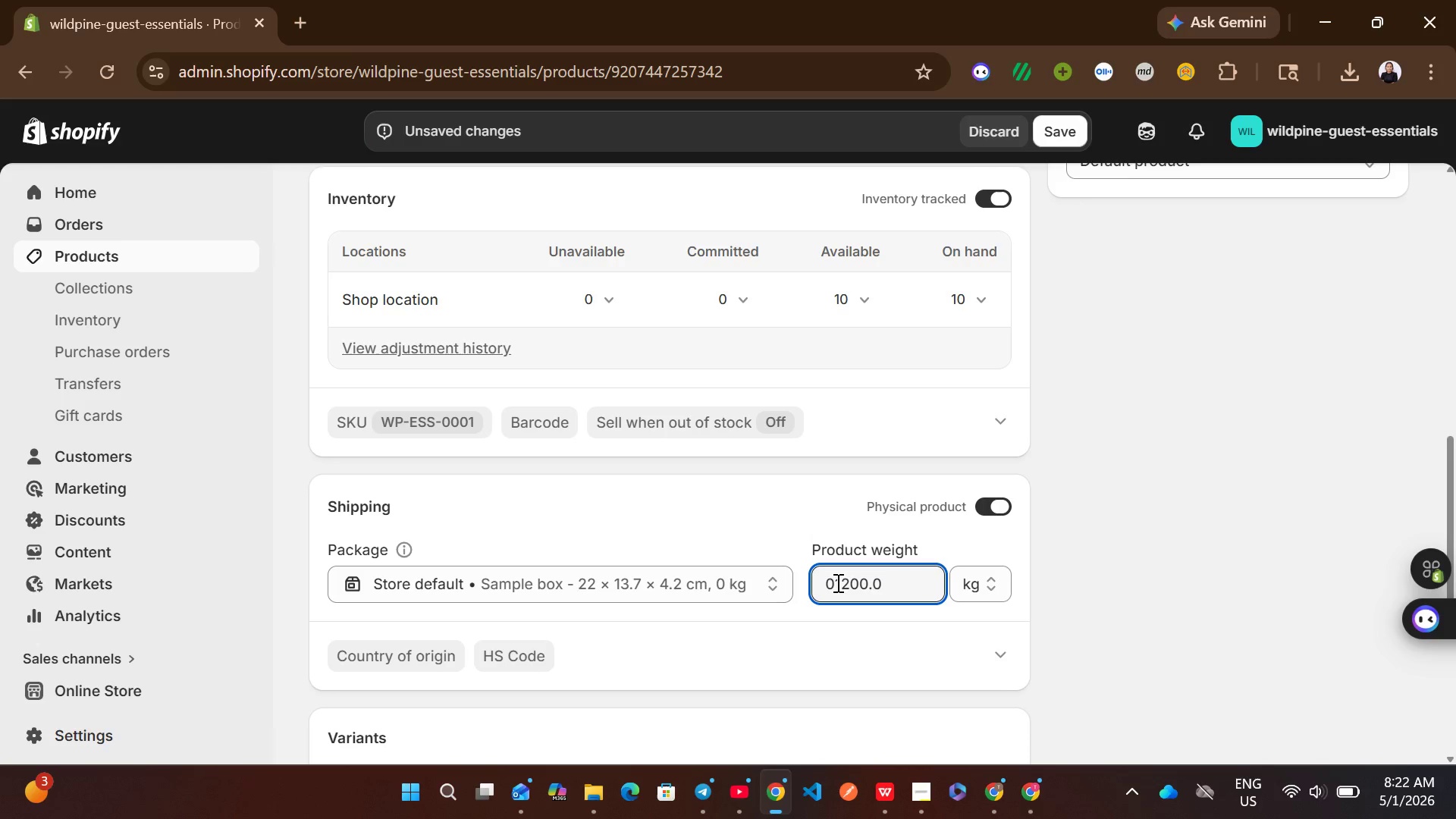 
key(Backspace)
 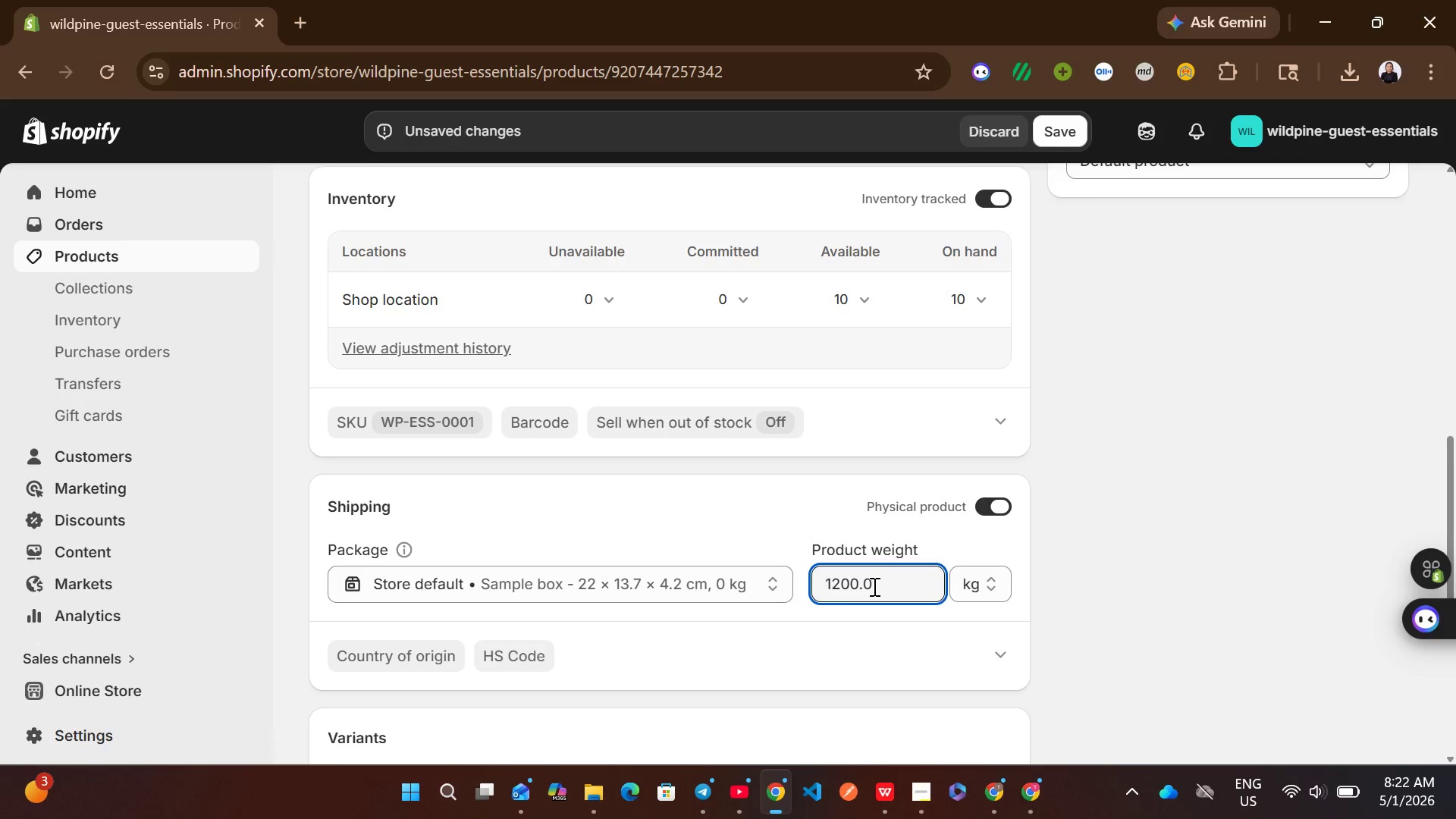 
left_click([873, 586])
 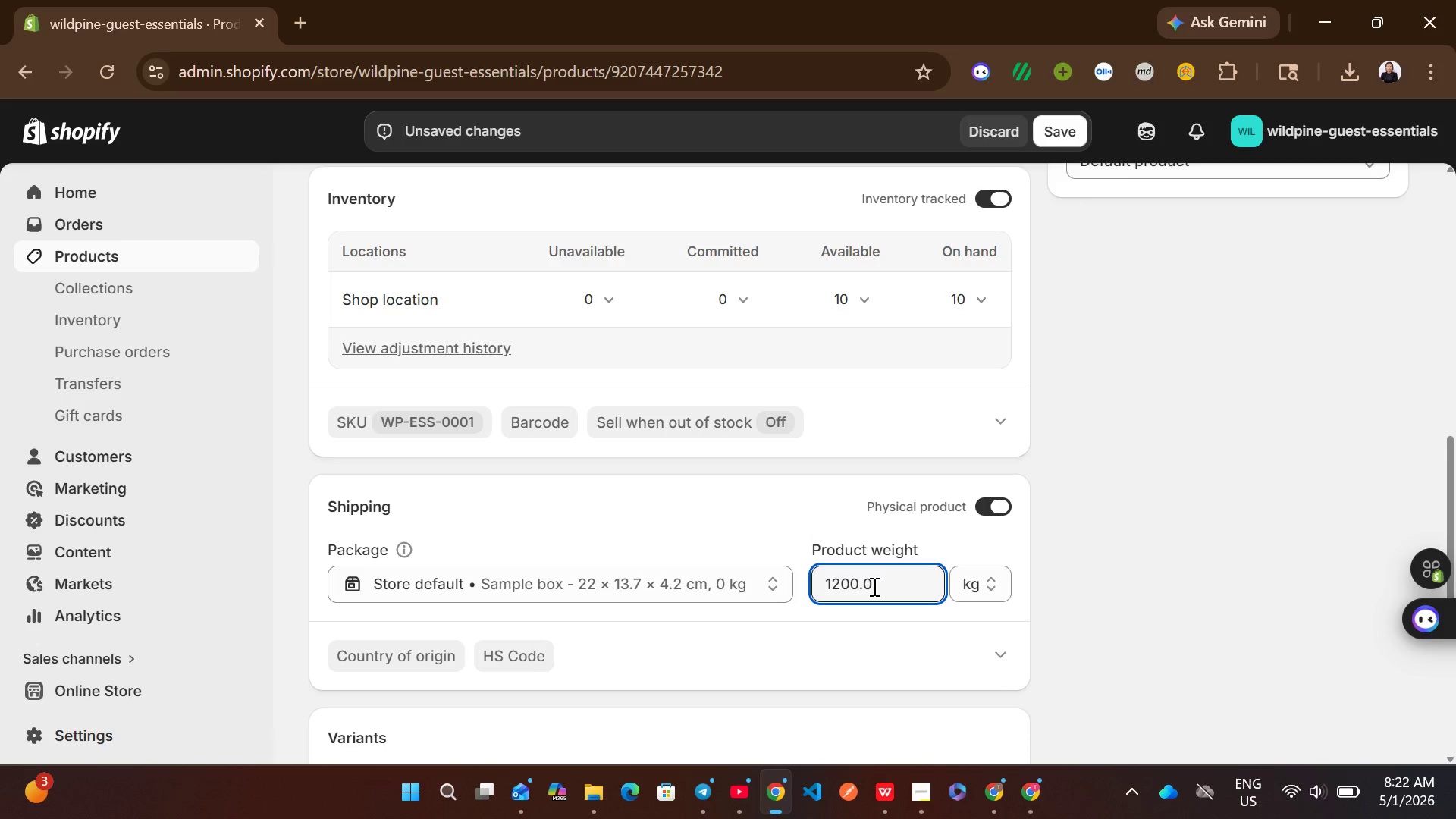 
wait(10.91)
 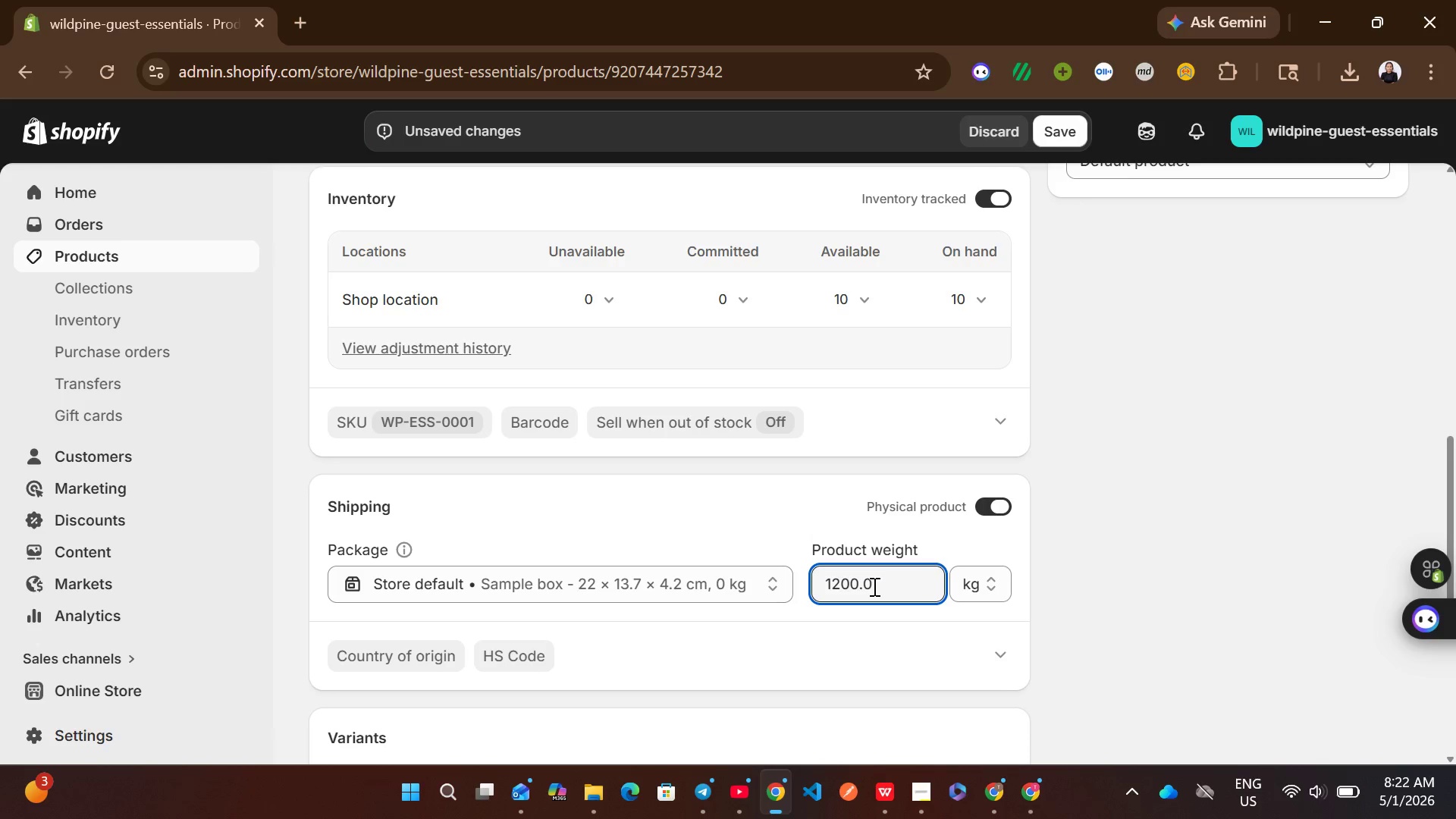 
left_click([990, 589])
 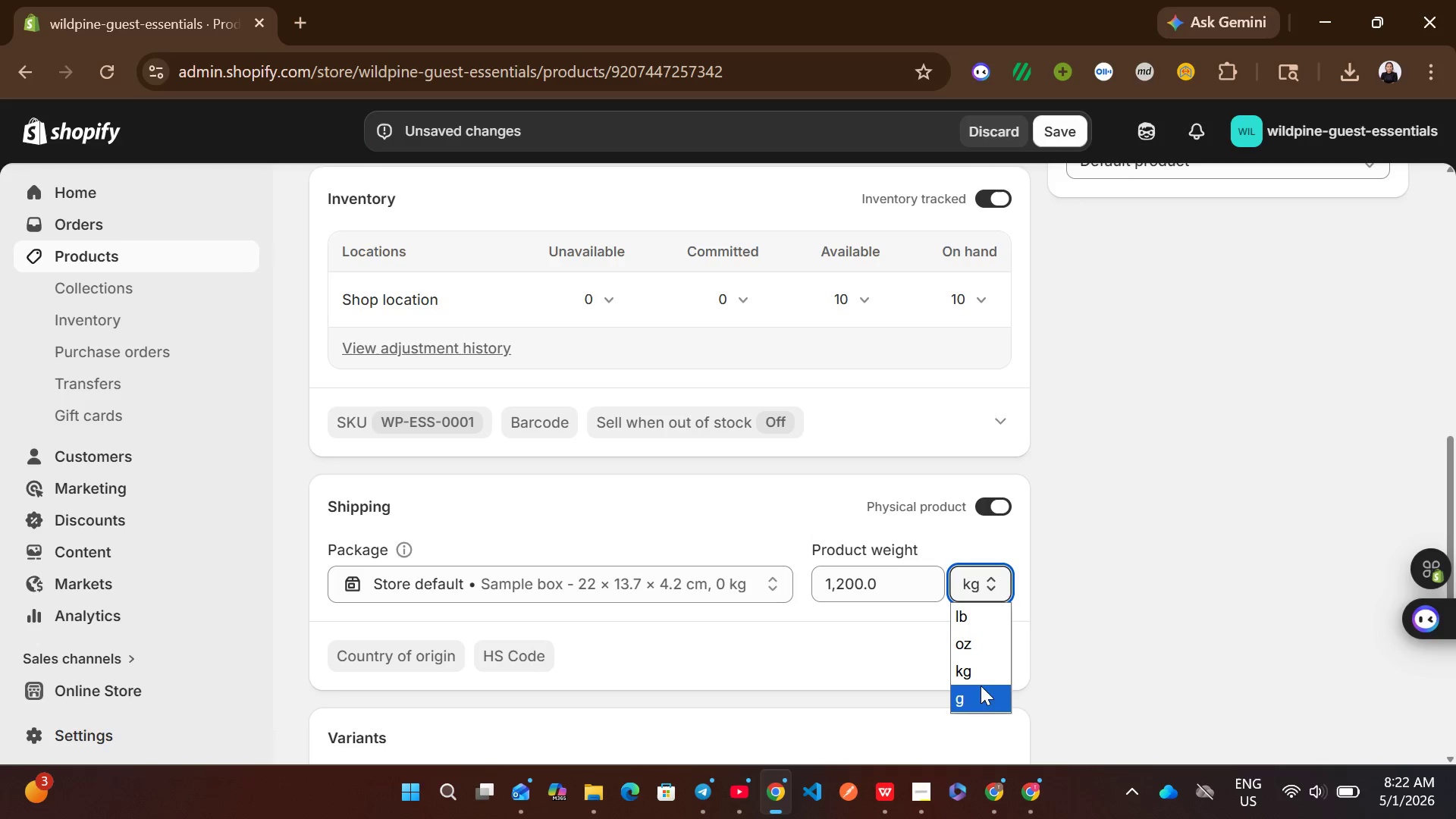 
left_click([969, 693])
 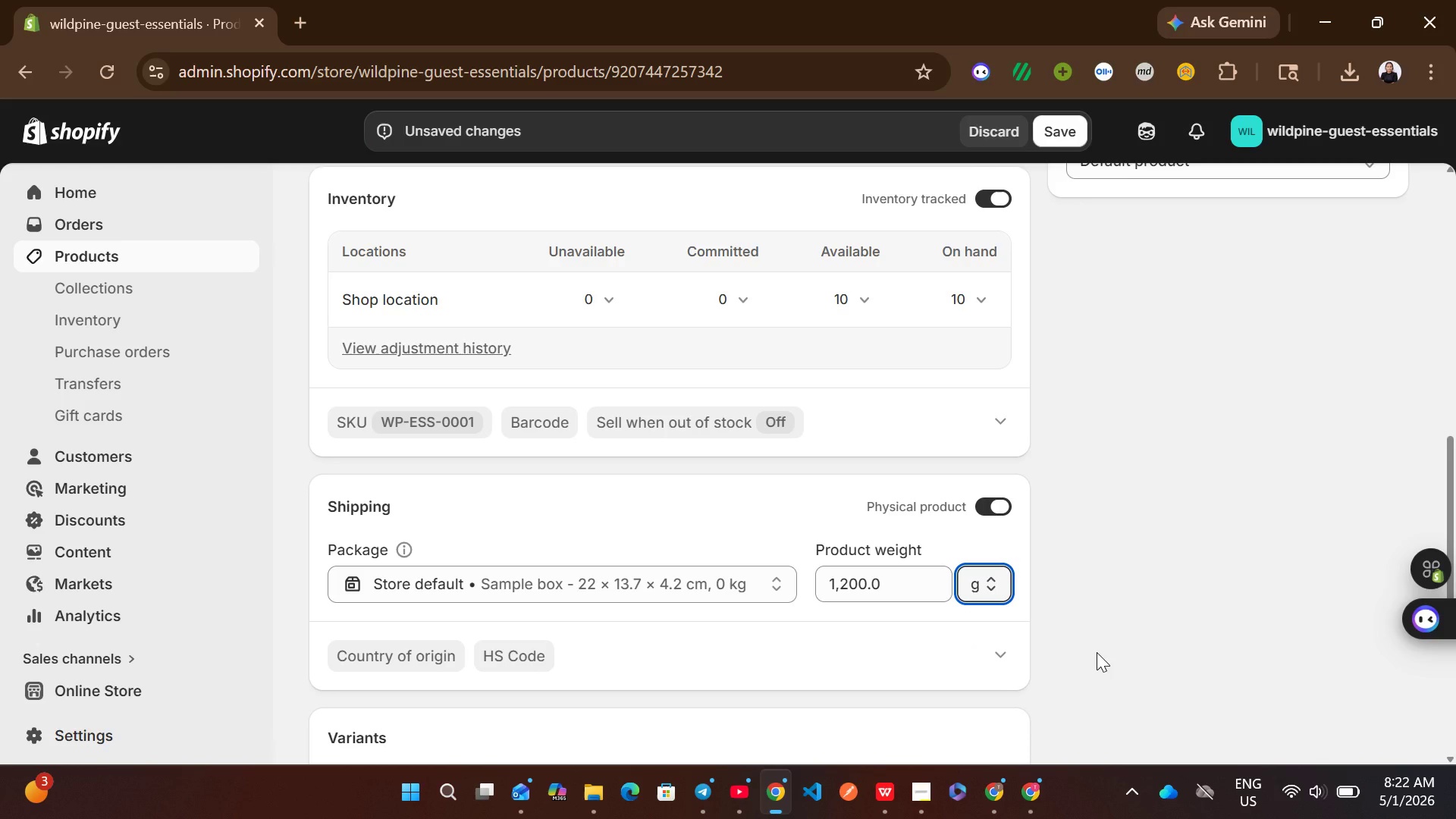 
left_click([1097, 652])
 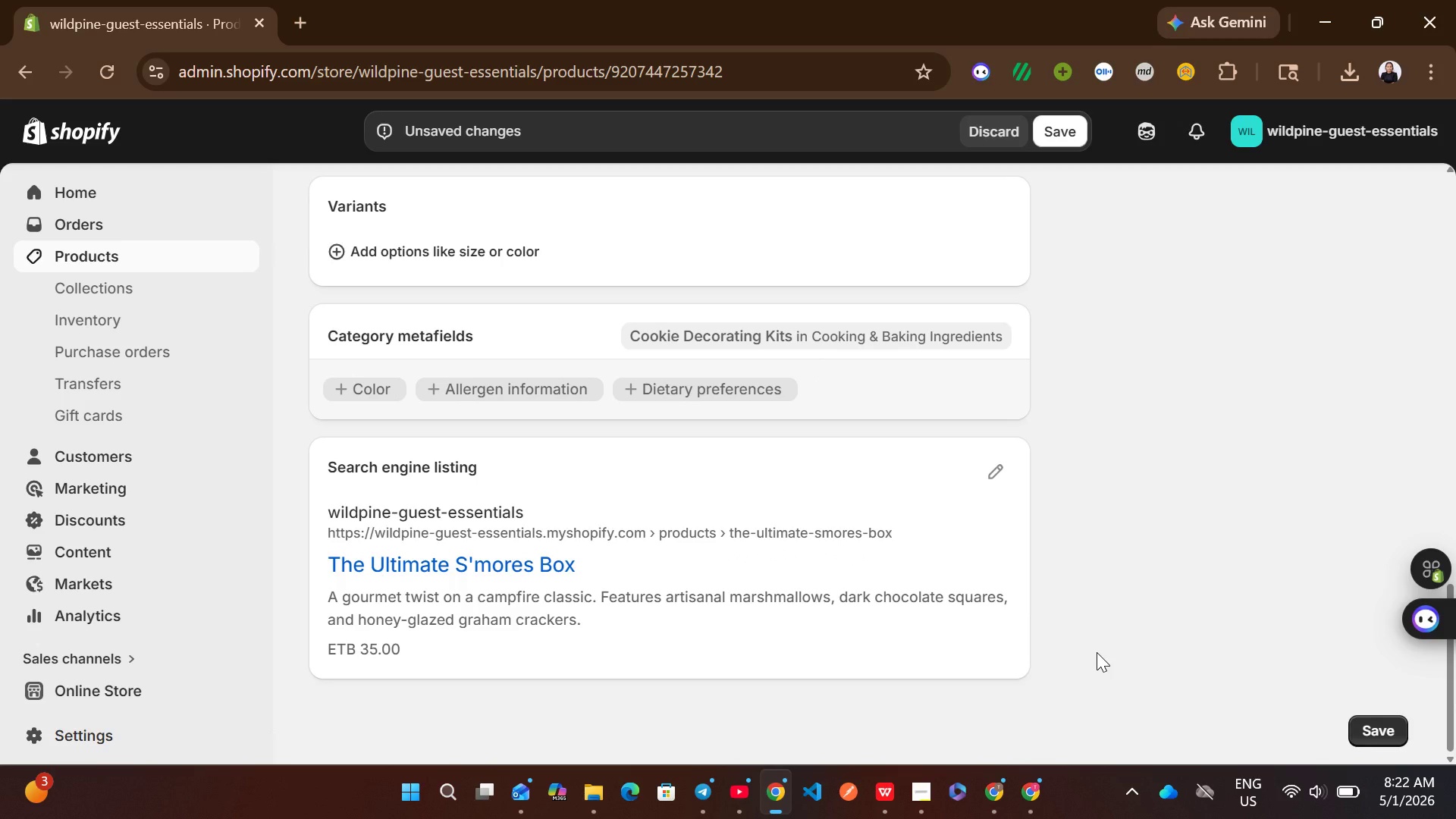 
mouse_move([1018, 582])
 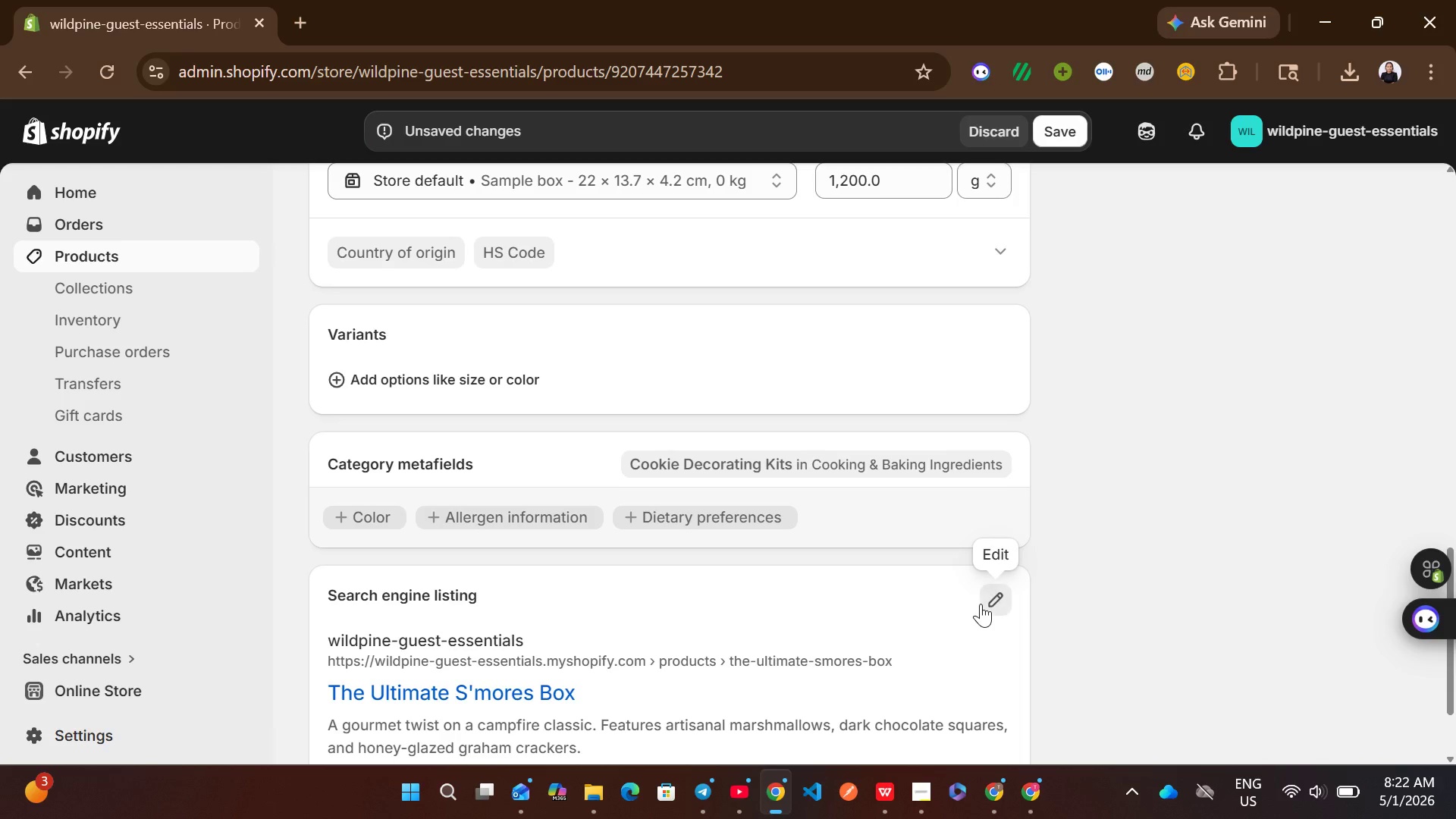 
left_click([981, 604])
 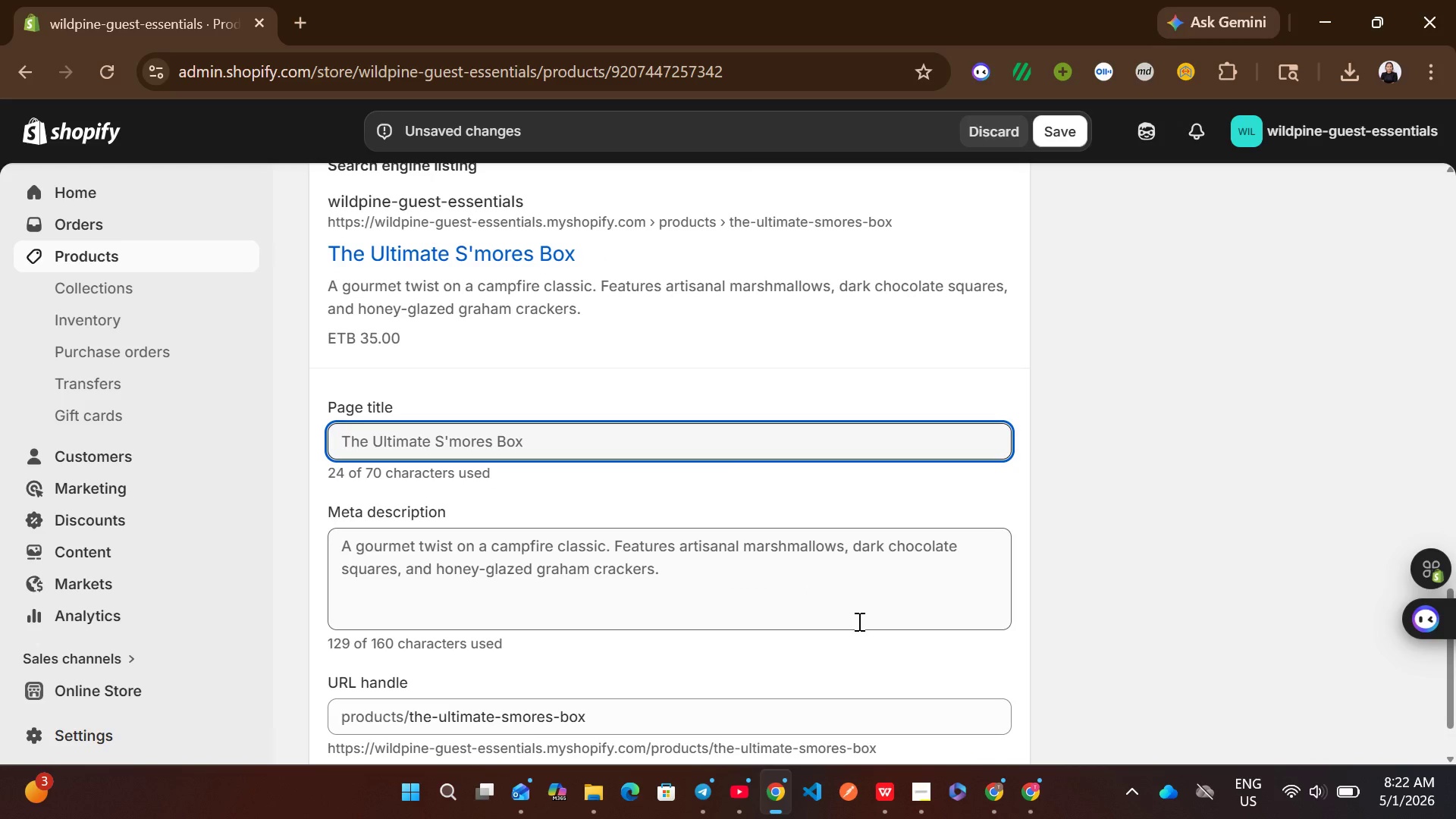 
wait(13.09)
 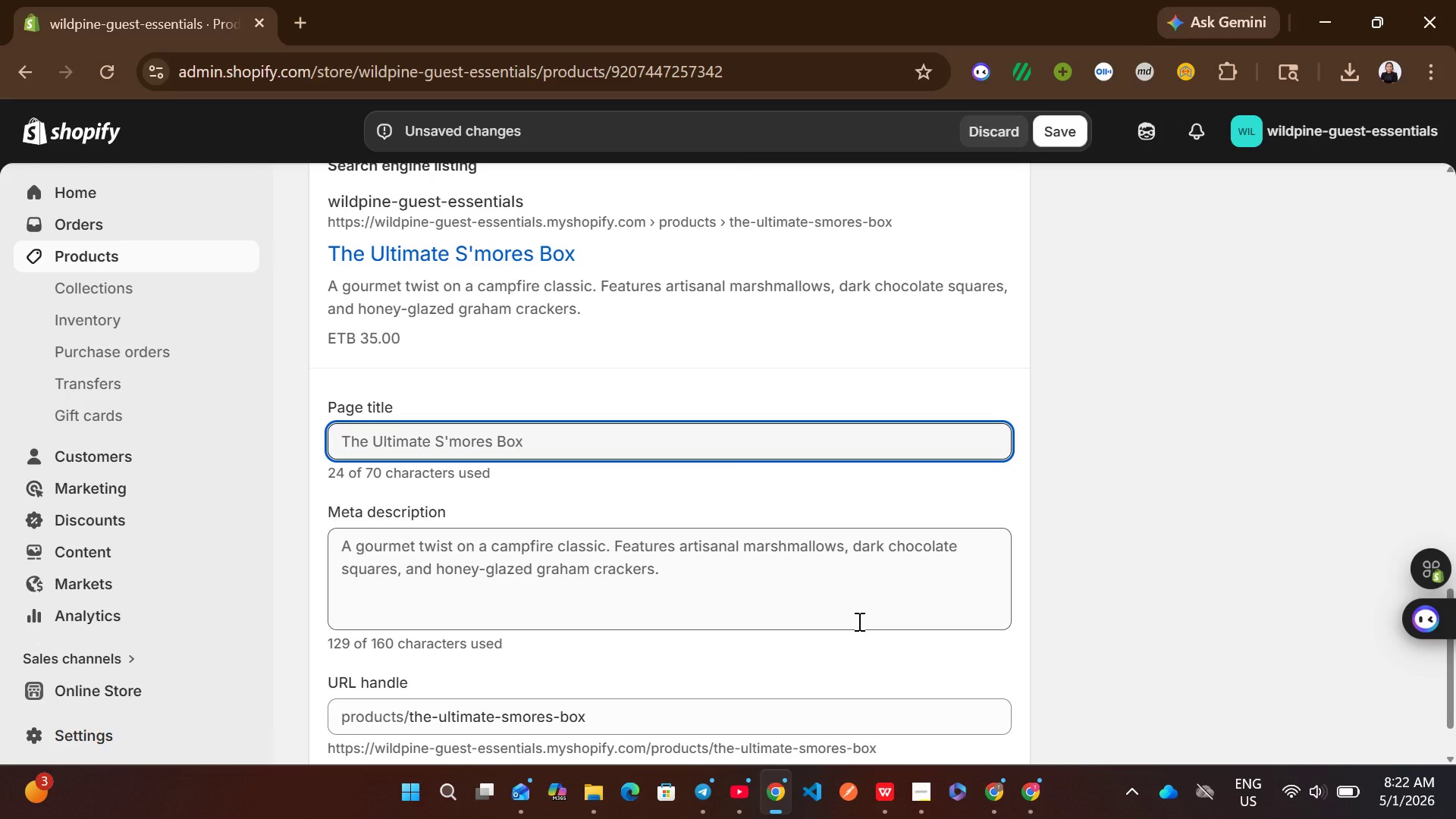 
left_click([1409, 496])
 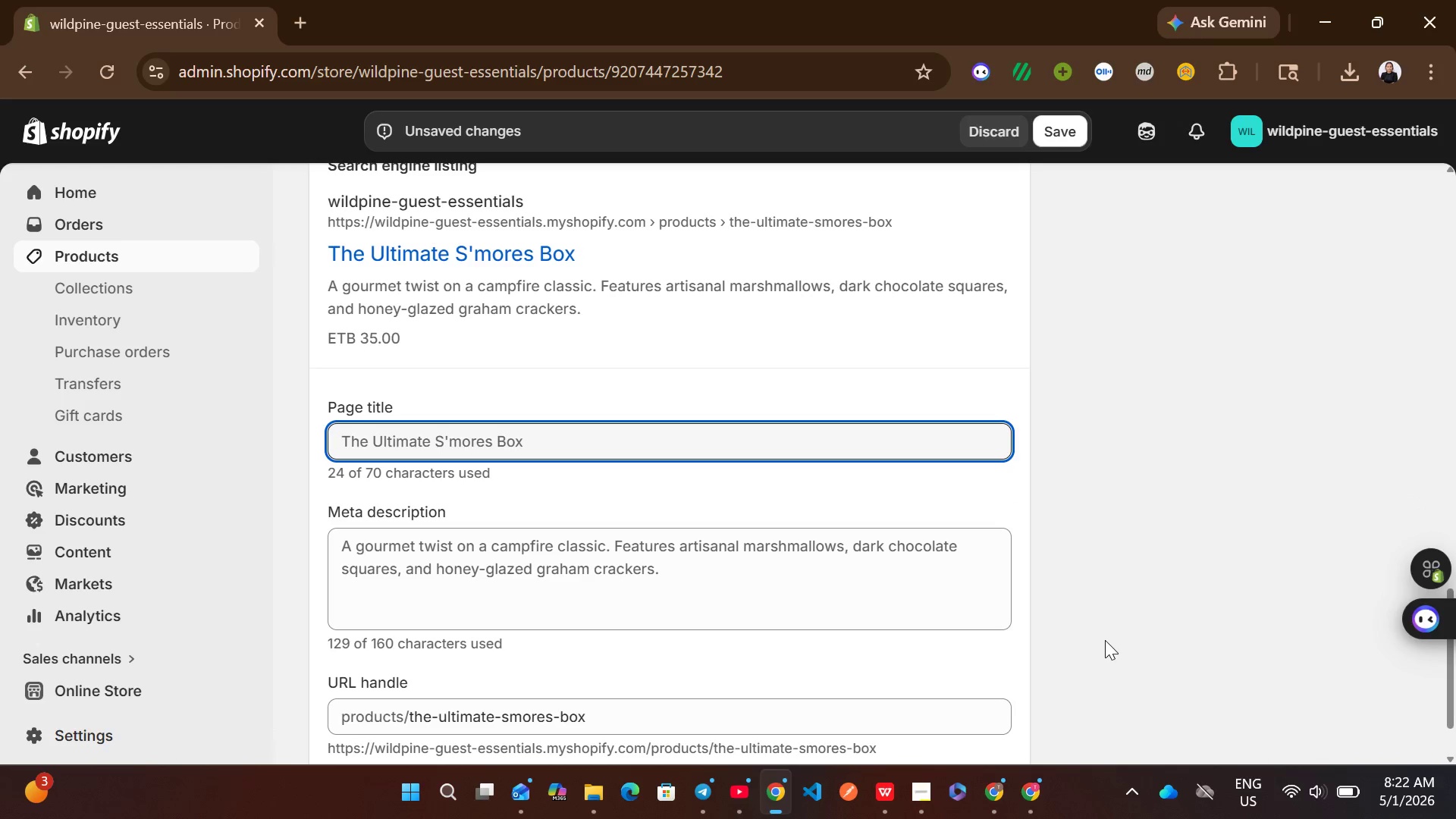 
left_click([910, 601])
 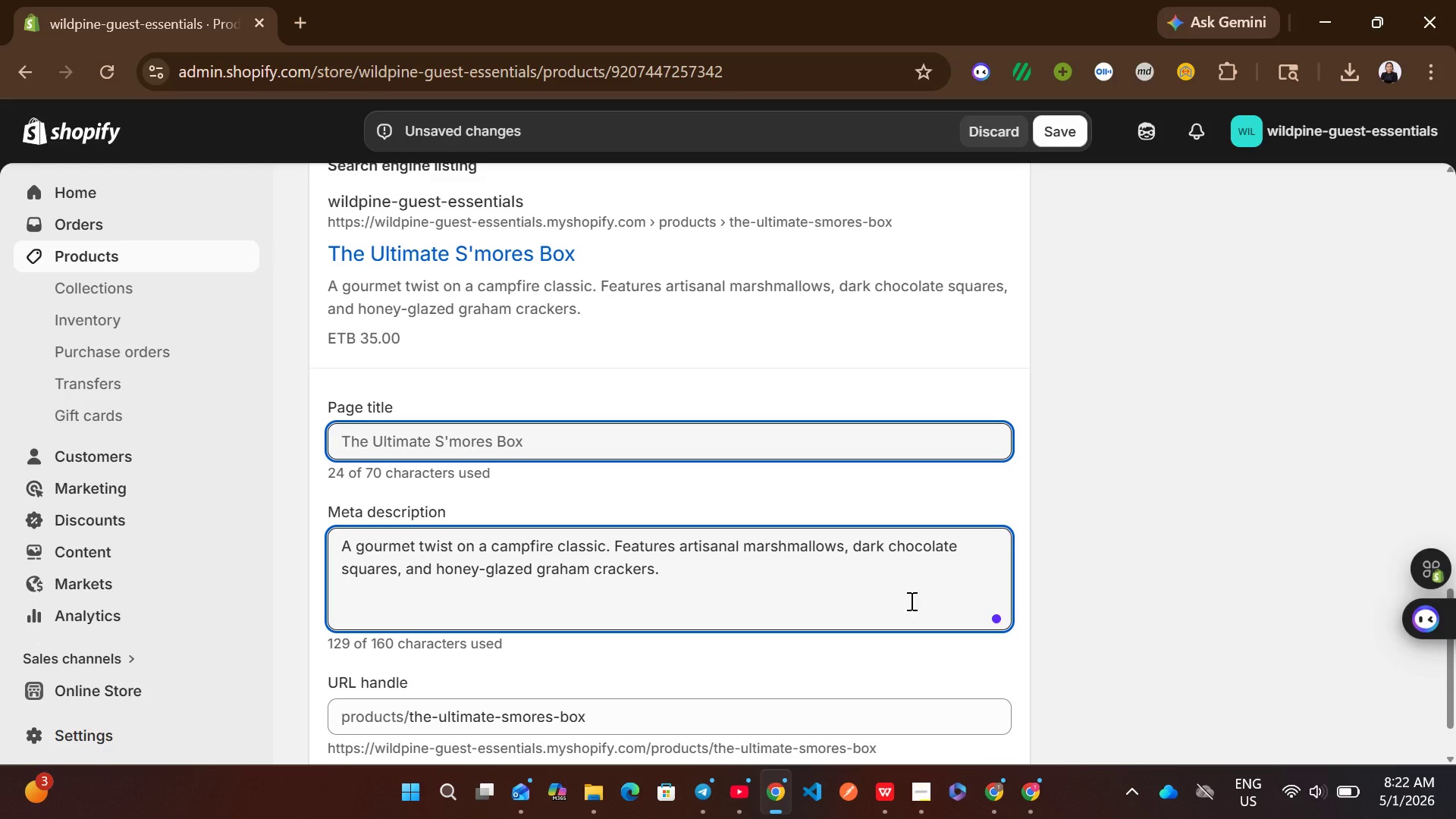 
wait(5.34)
 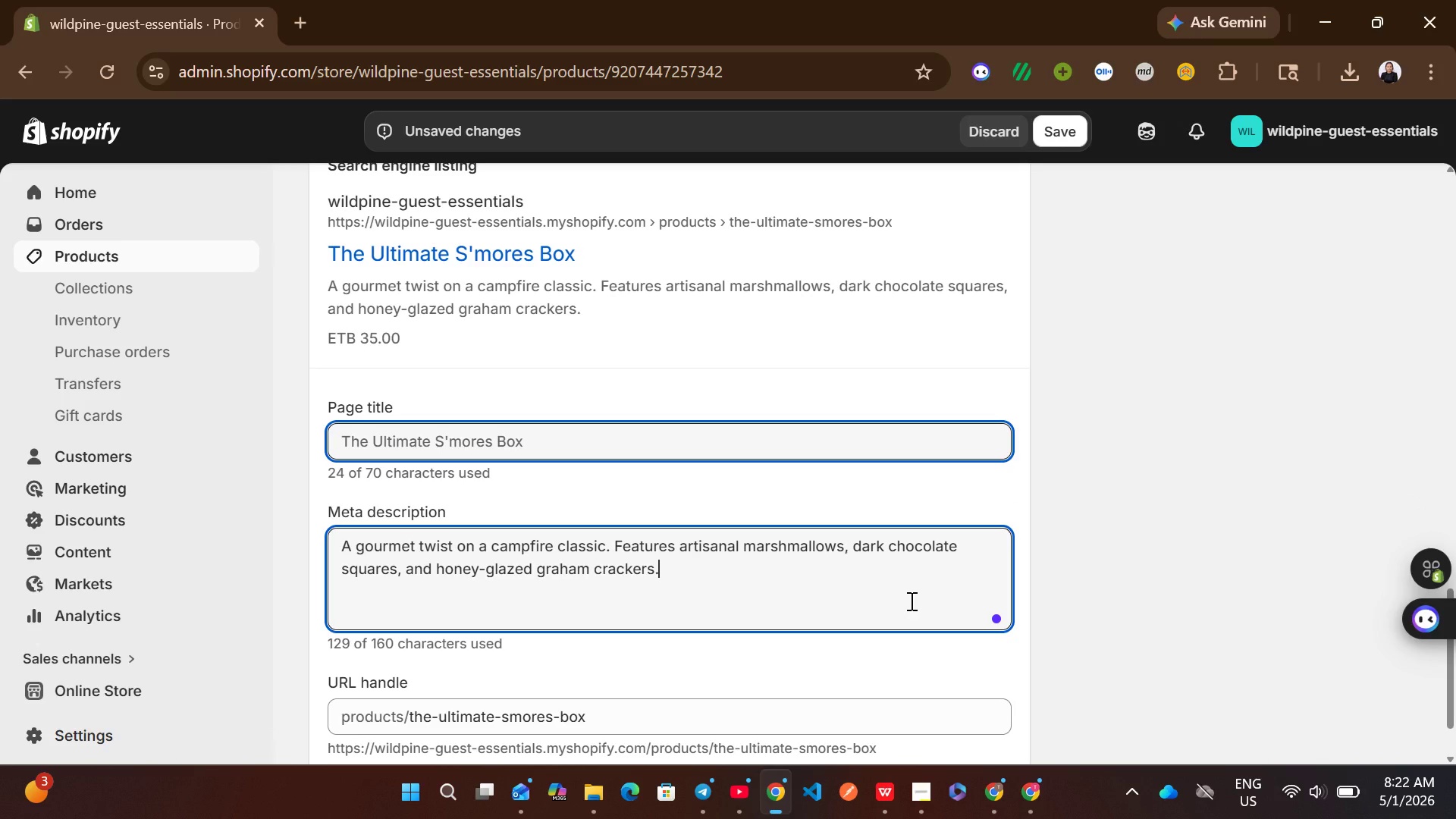 
key(Control+ControlLeft)
 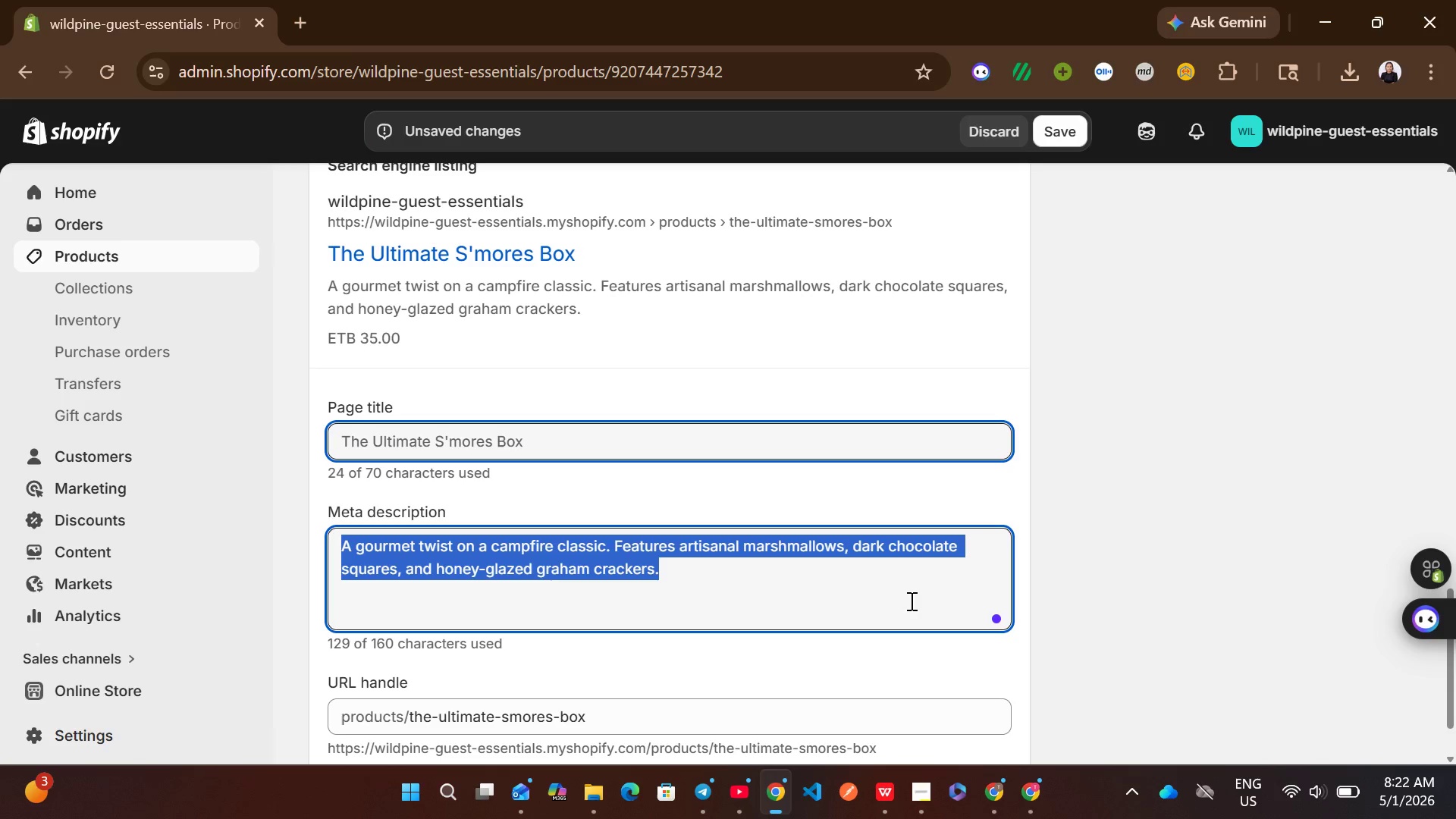 
key(Control+A)
 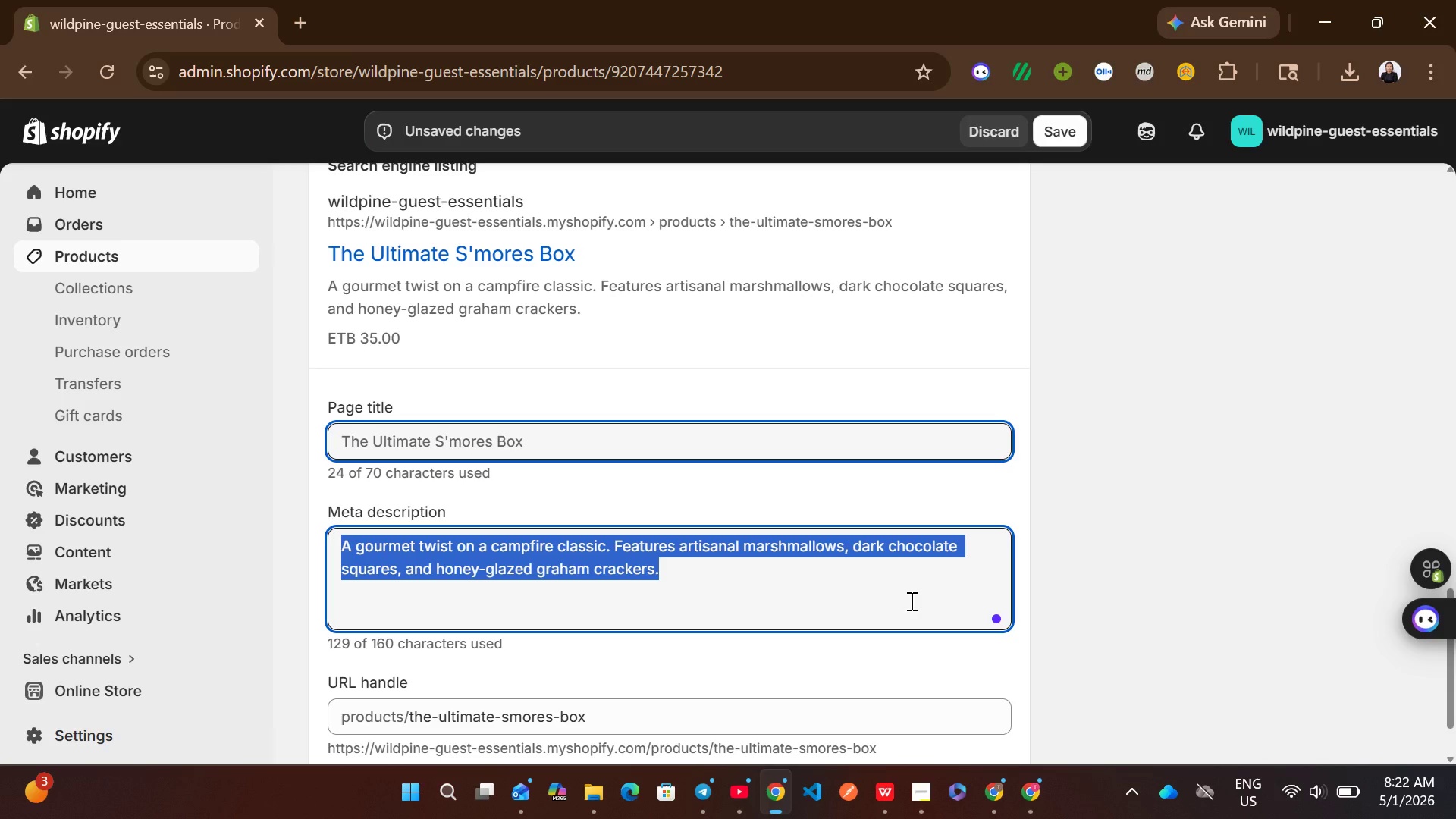 
type(Indulge in our ultimate S'mores Box ate )
key(Backspace)
key(Backspace)
type( WildPane Glamping. Features )
 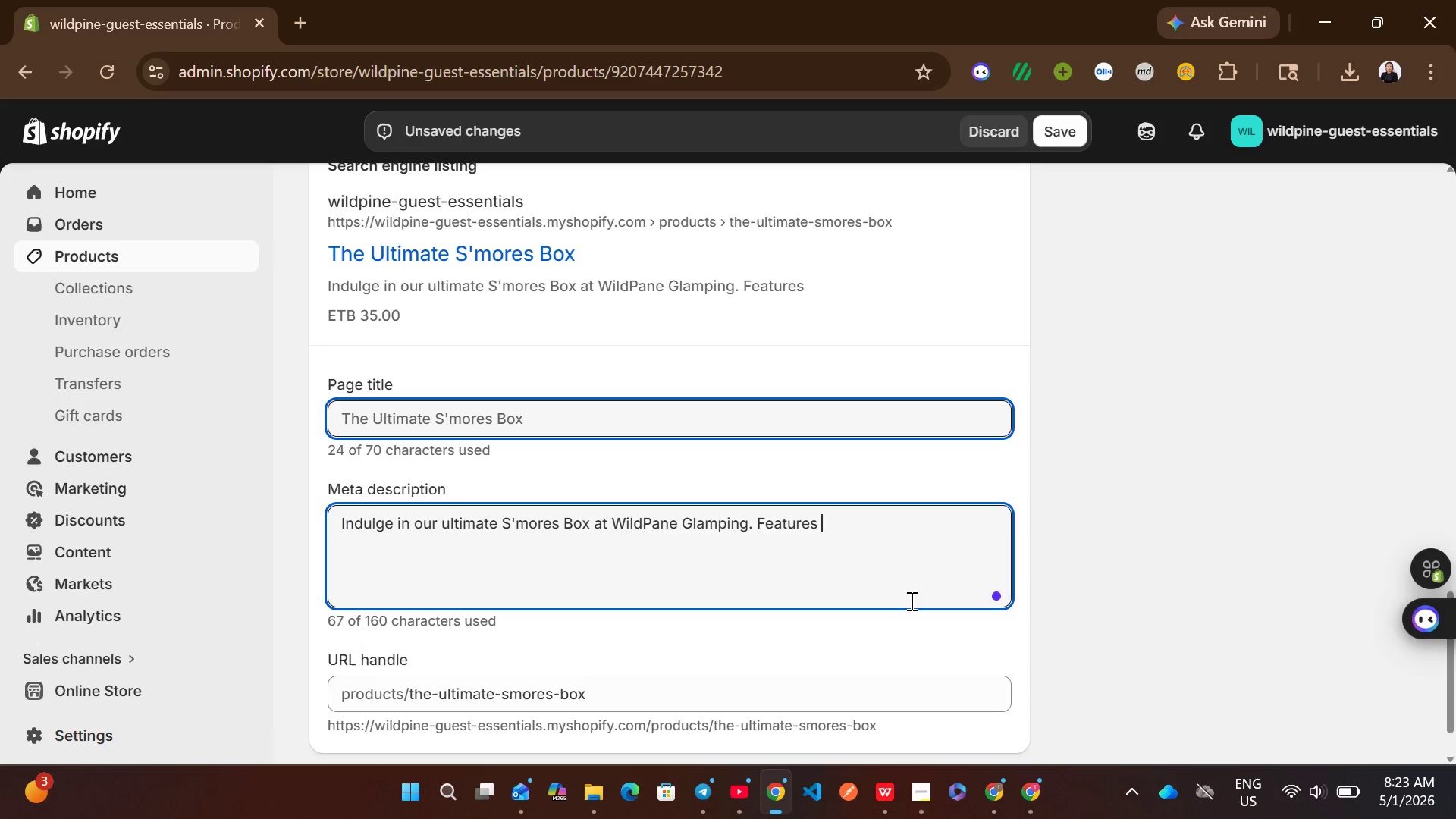 
type(artisanal )
 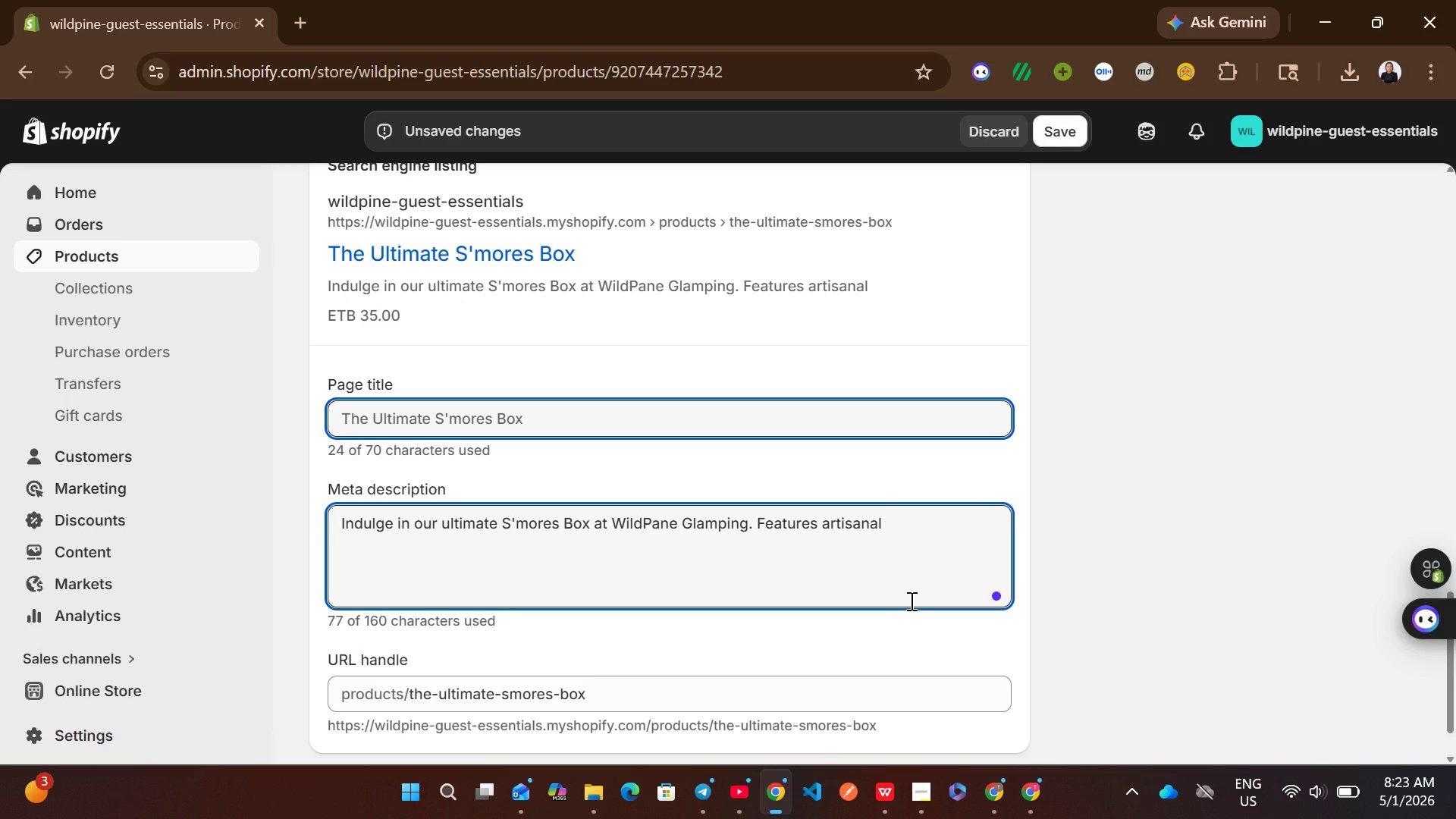 
wait(5.56)
 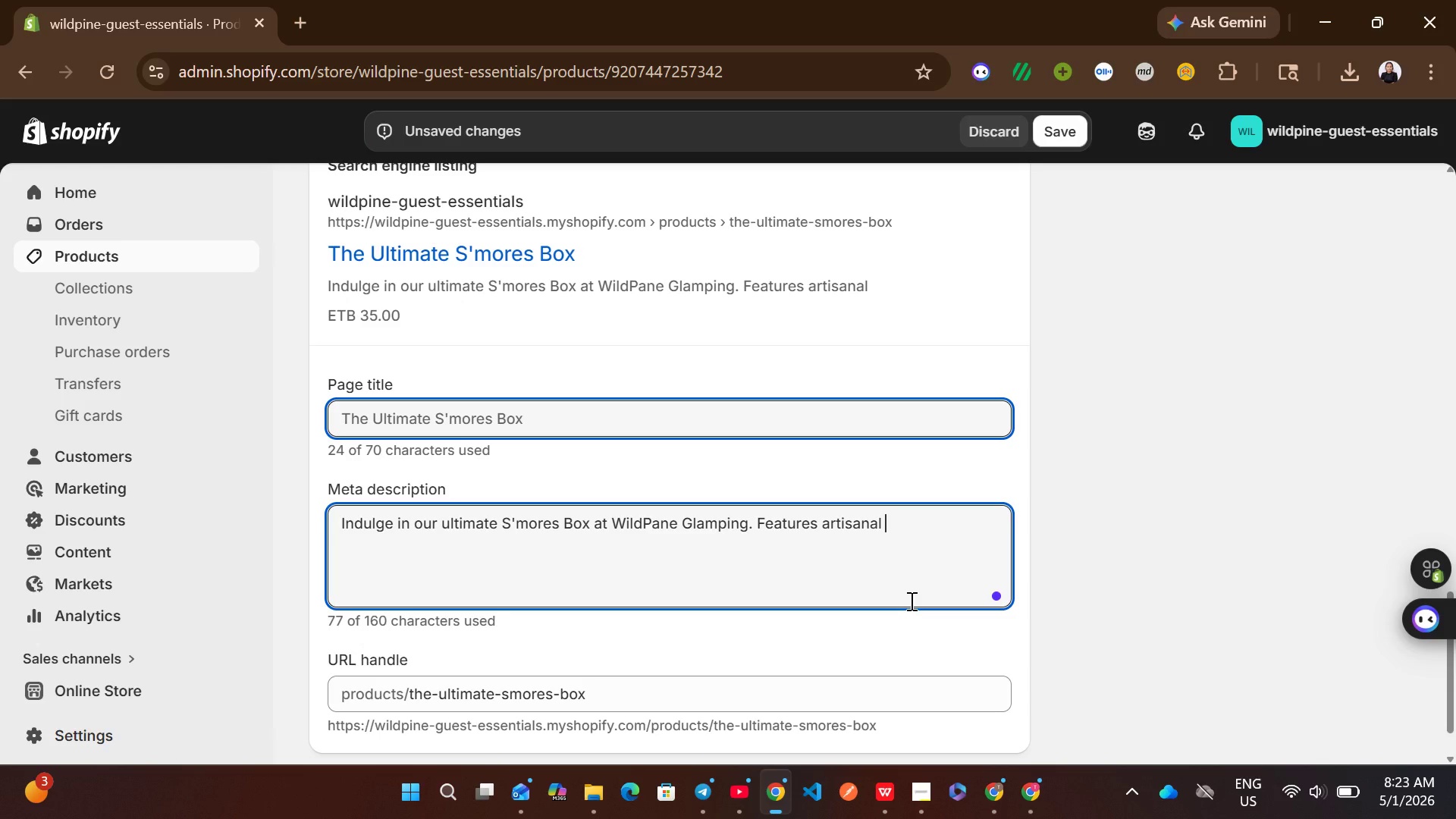 
type(marshmallows and dark chocolate. Perfect for camp fire nights. Order for delivery.)
 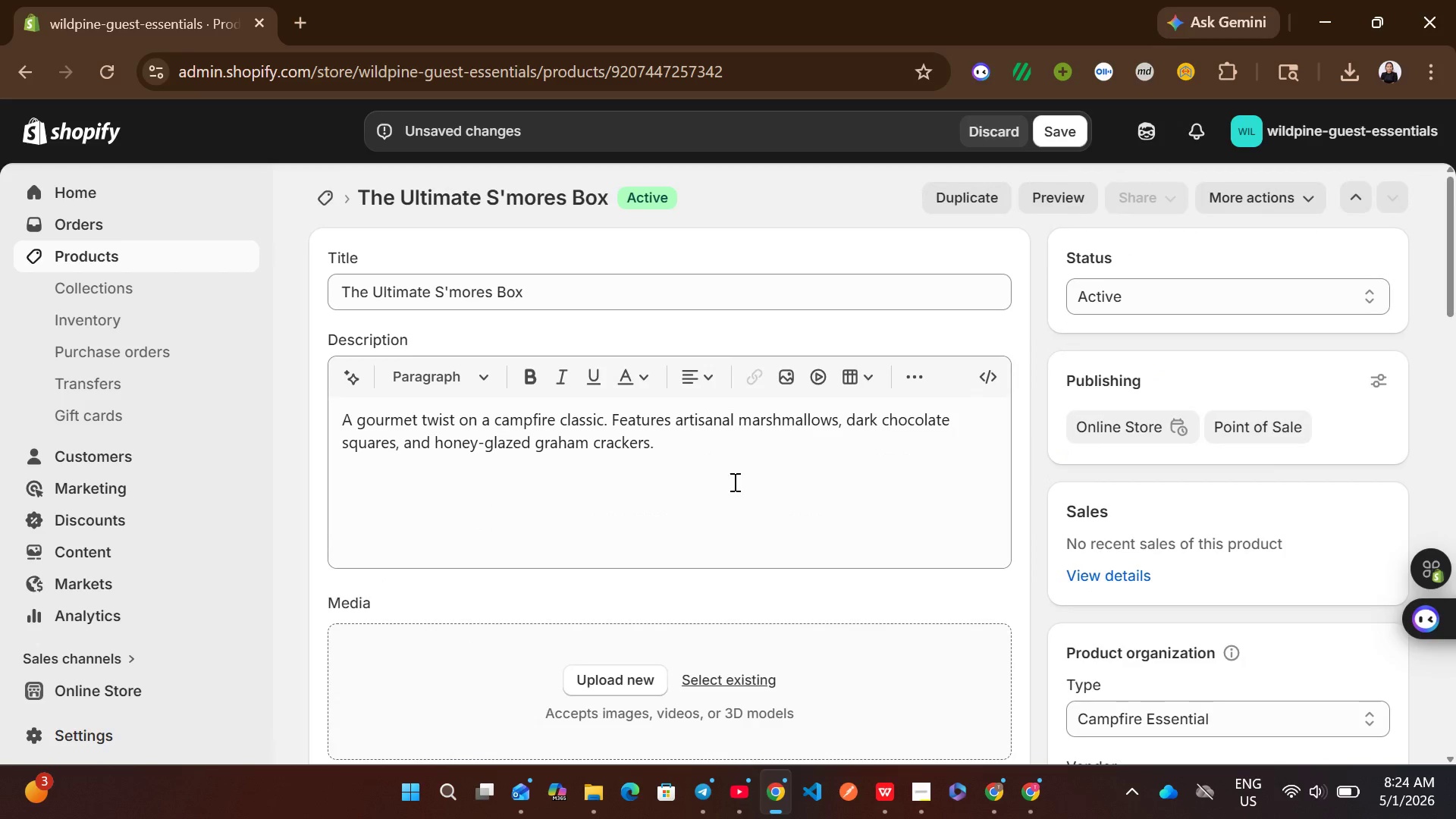 
left_click([584, 275])
 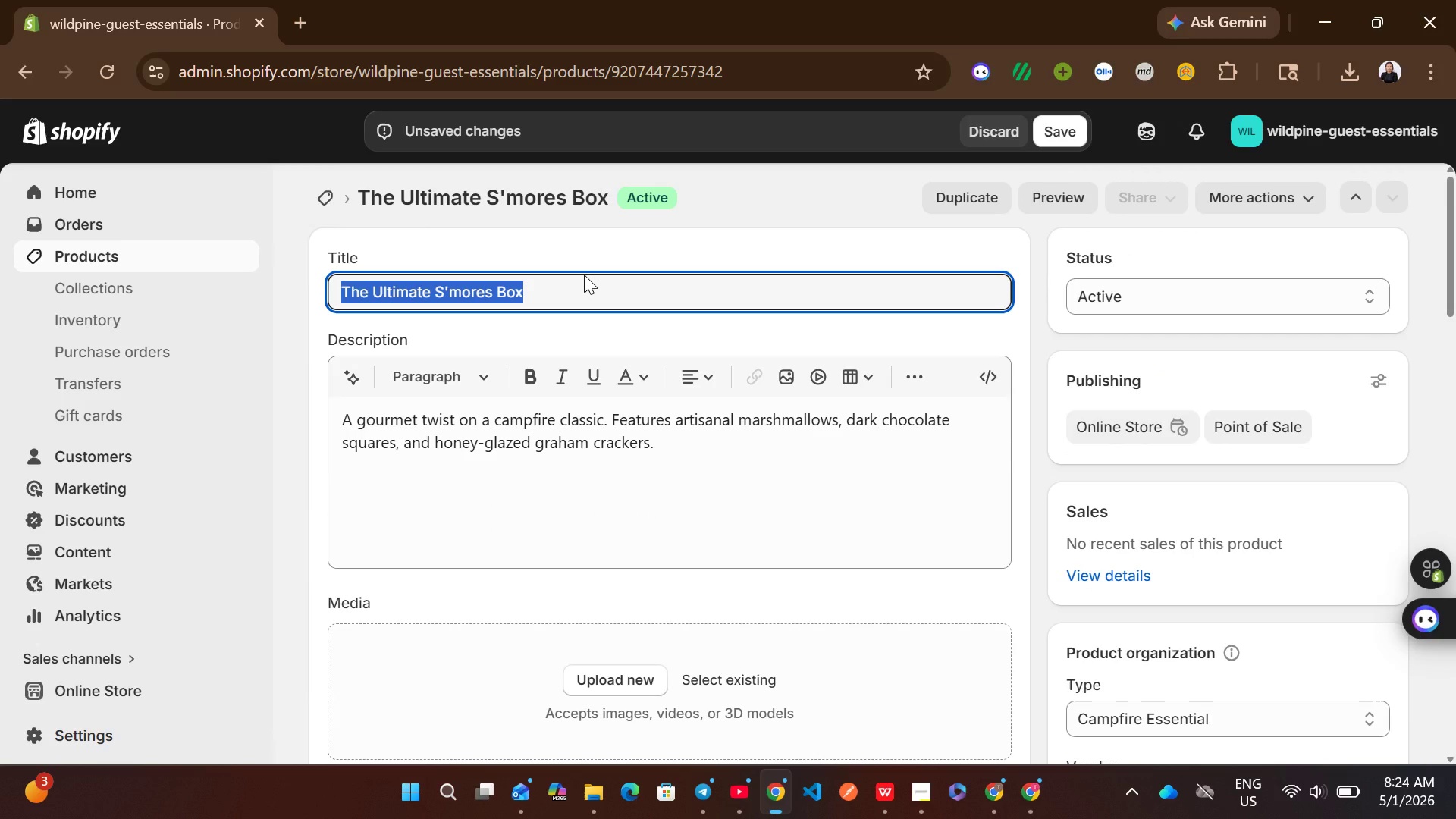 
key(Control+C)
 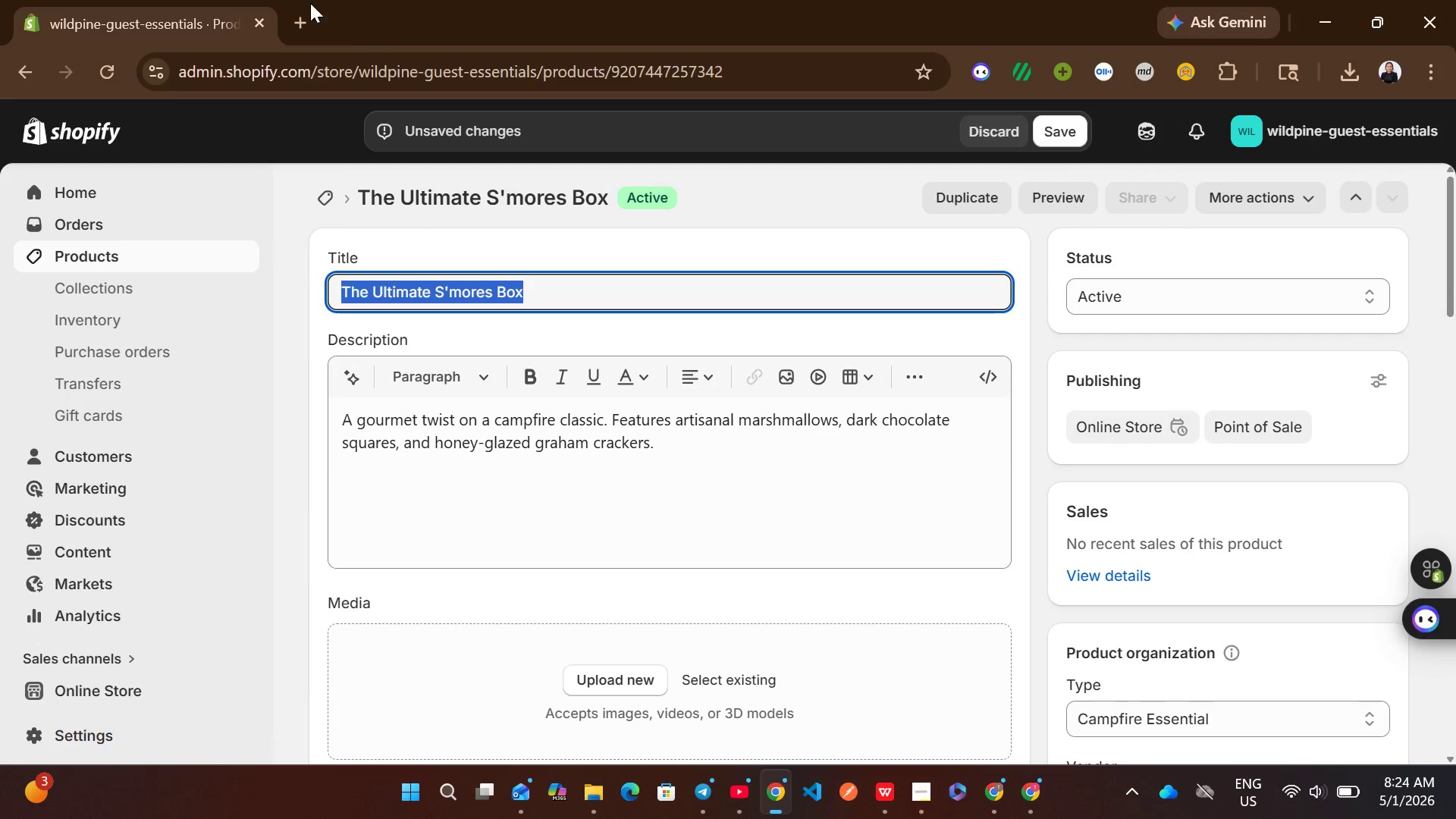 
left_click([303, 2])
 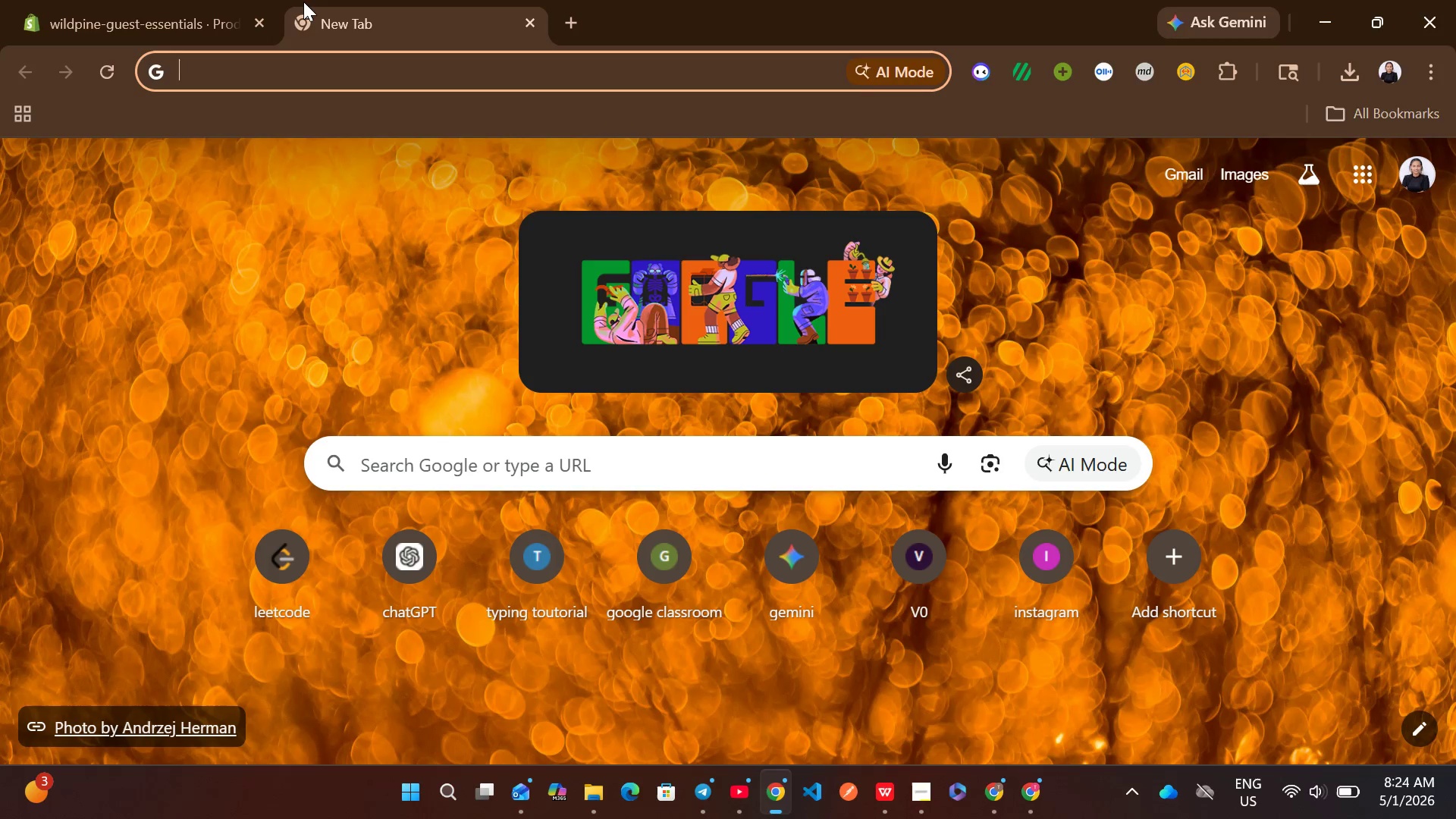 
type(un)
 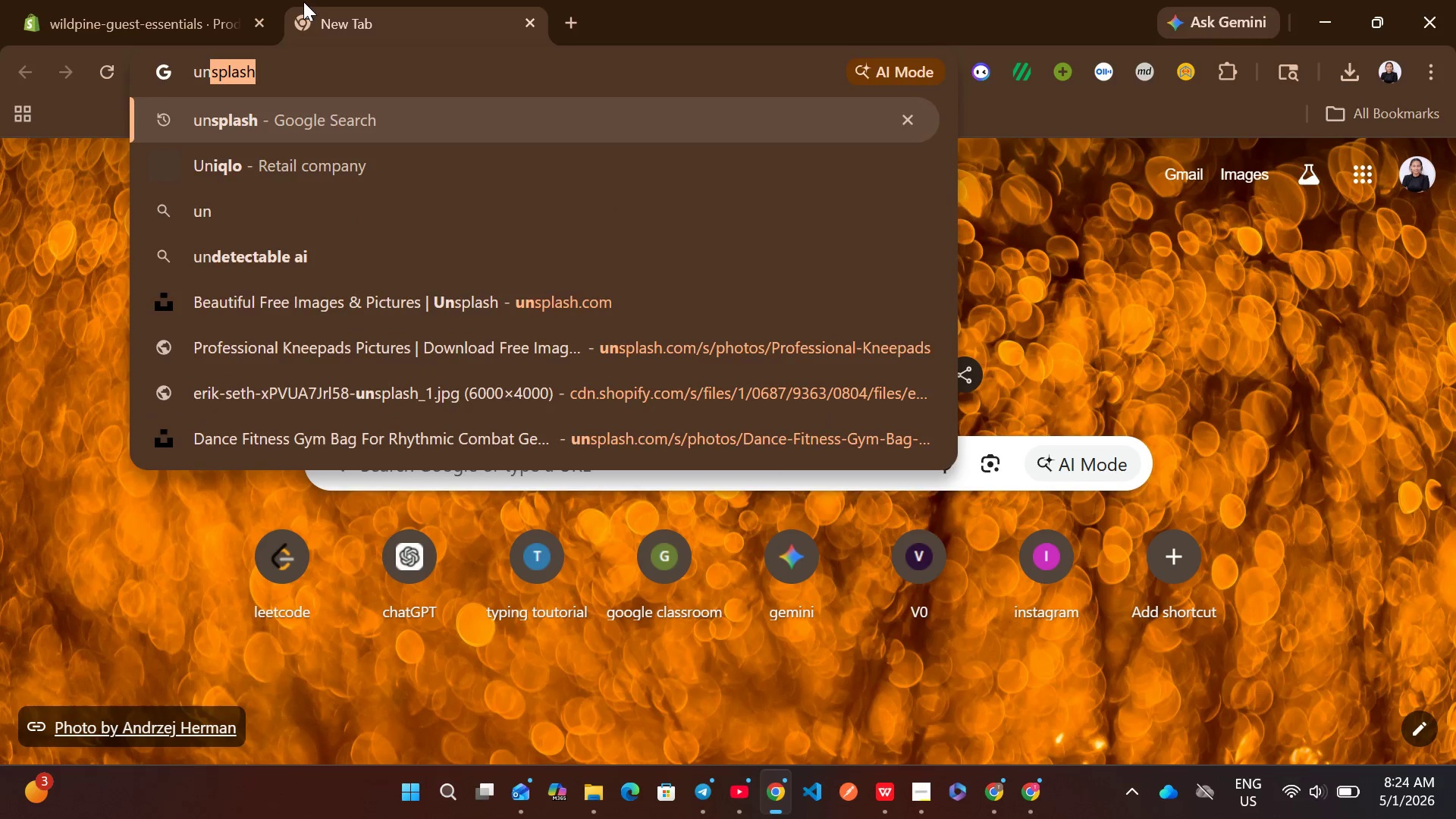 
key(Enter)
 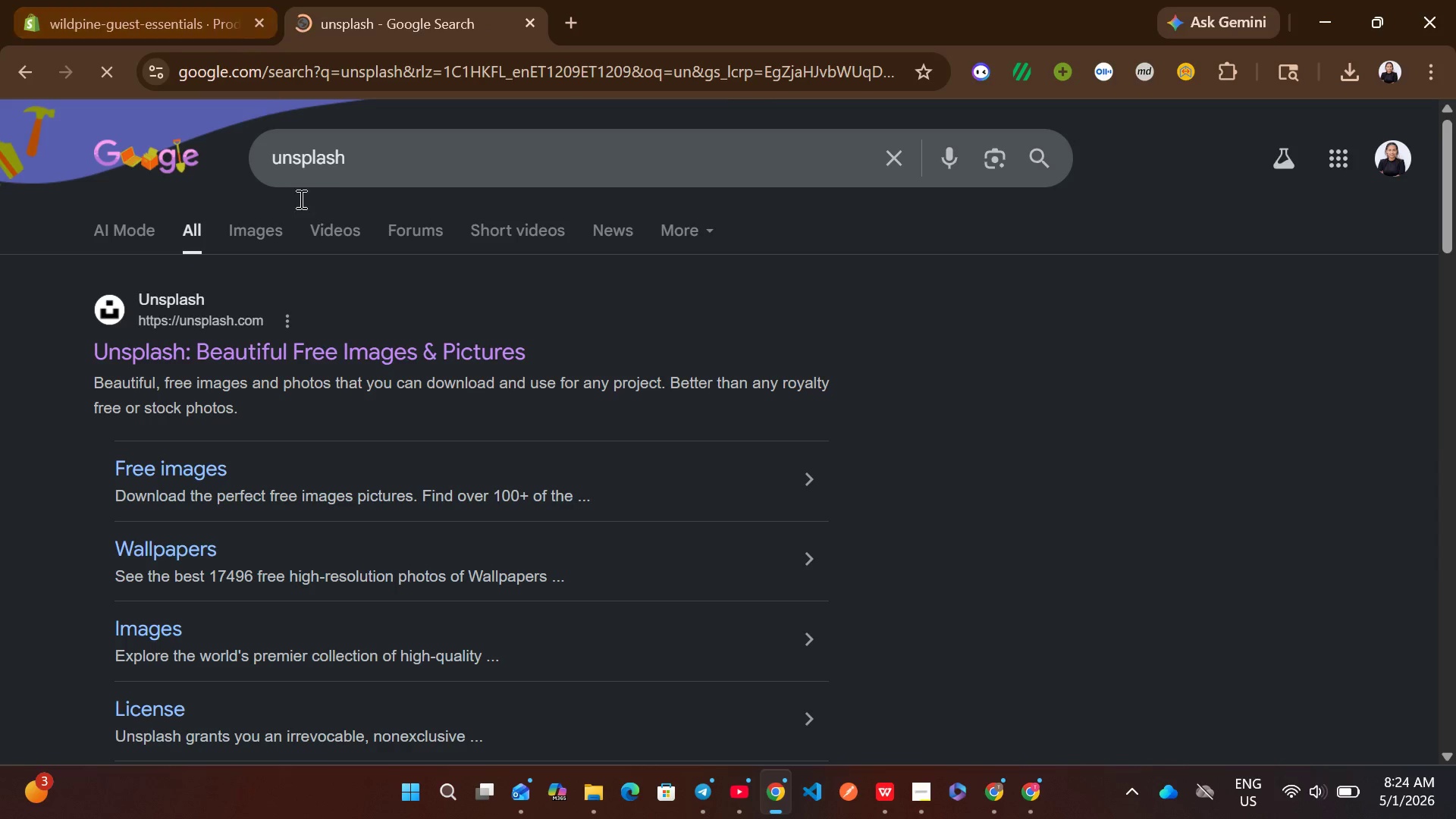 
left_click_drag(start_coordinate=[321, 334], to_coordinate=[338, 352])
 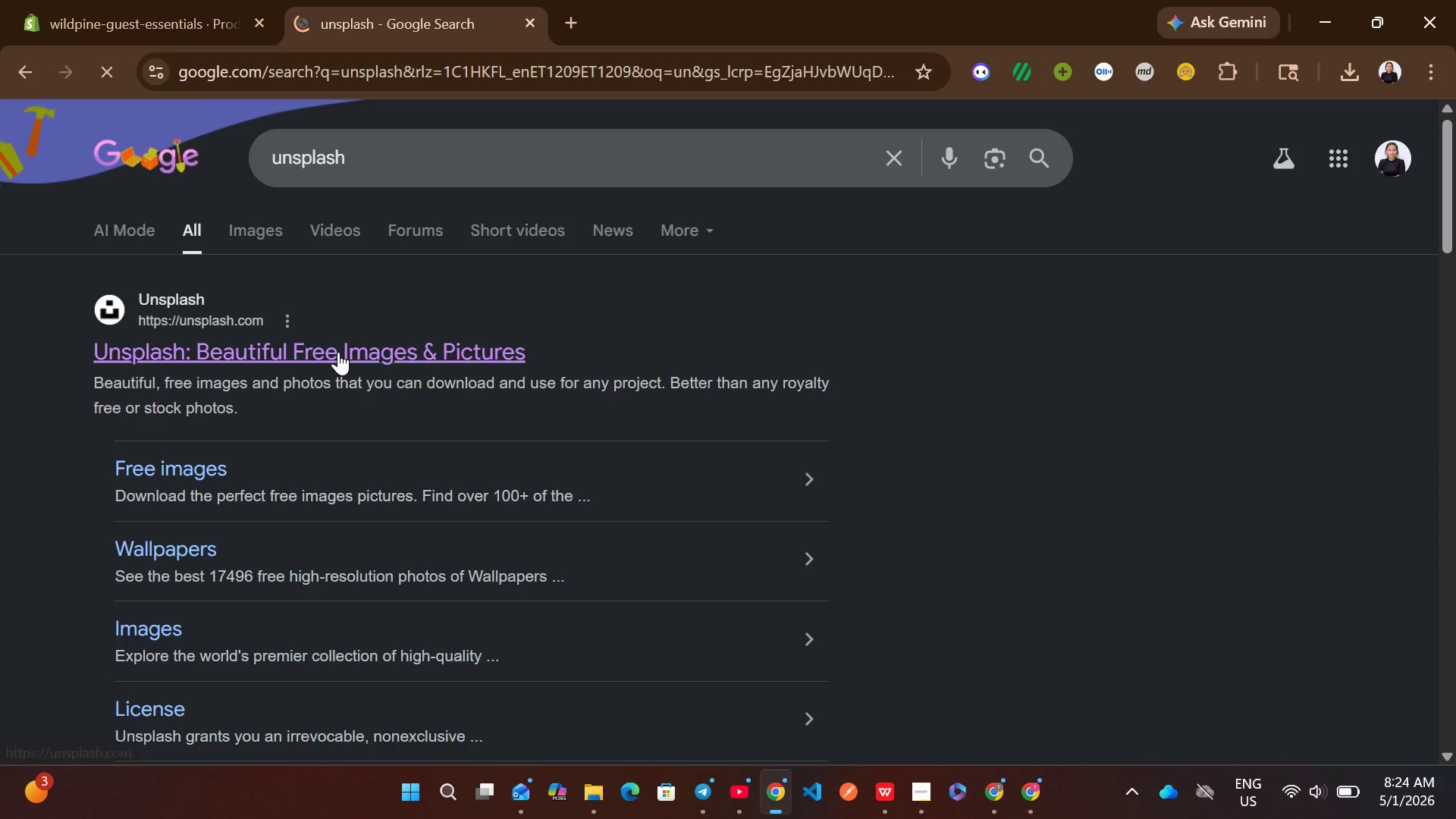 
left_click([338, 352])
 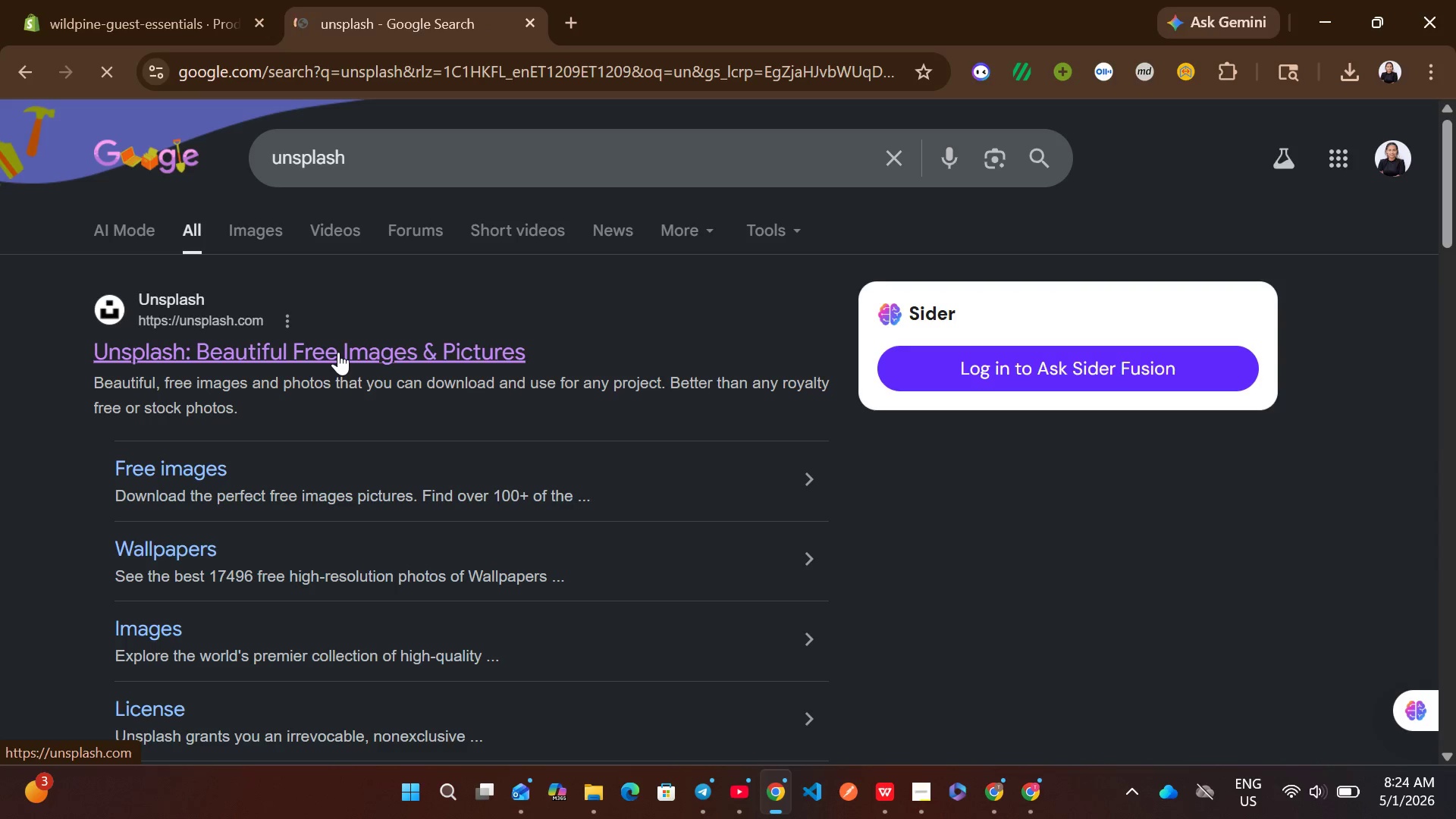 
wait(6.89)
 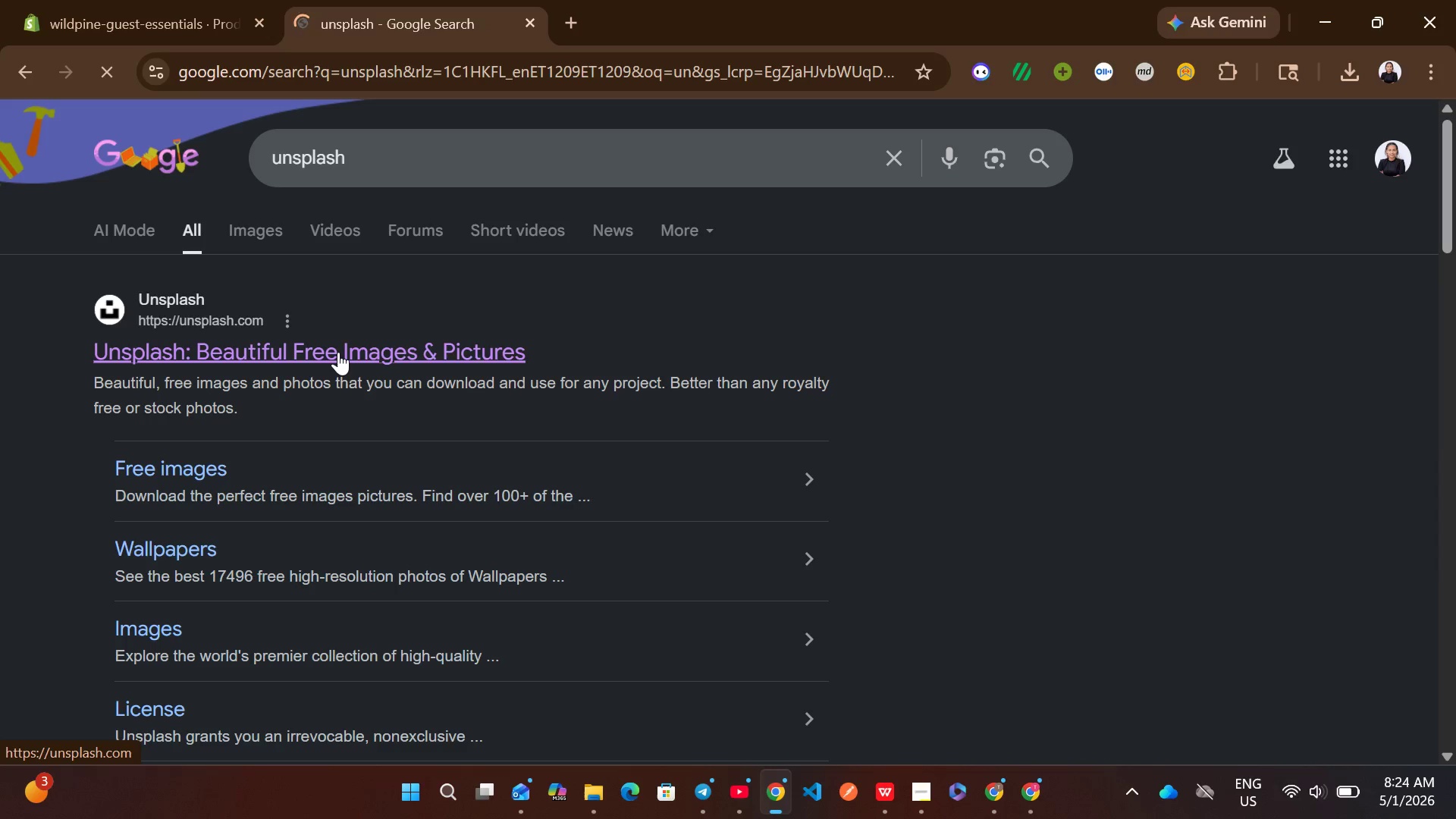 
left_click([338, 352])
 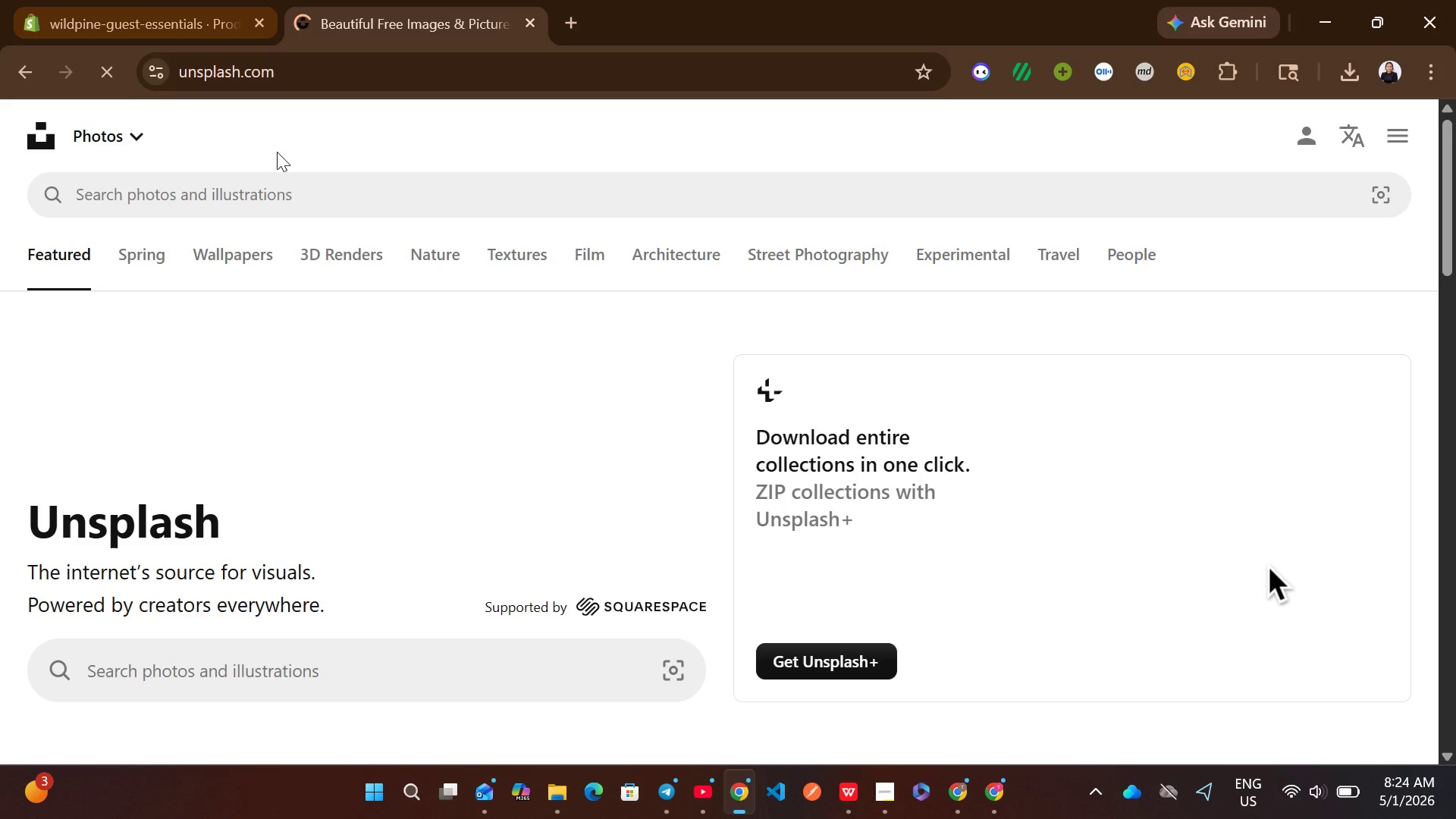 
double_click([279, 185])
 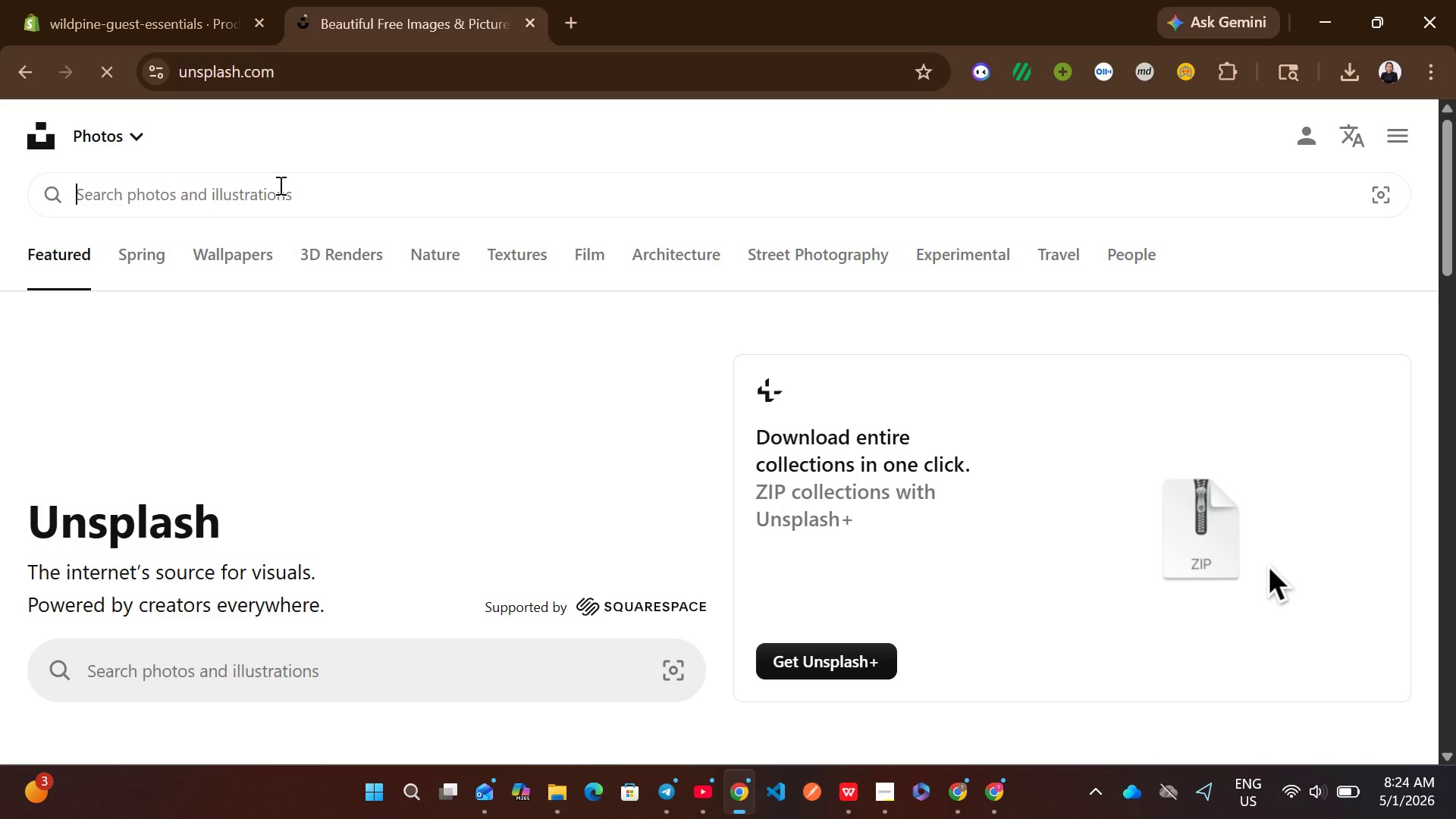 
triple_click([279, 185])
 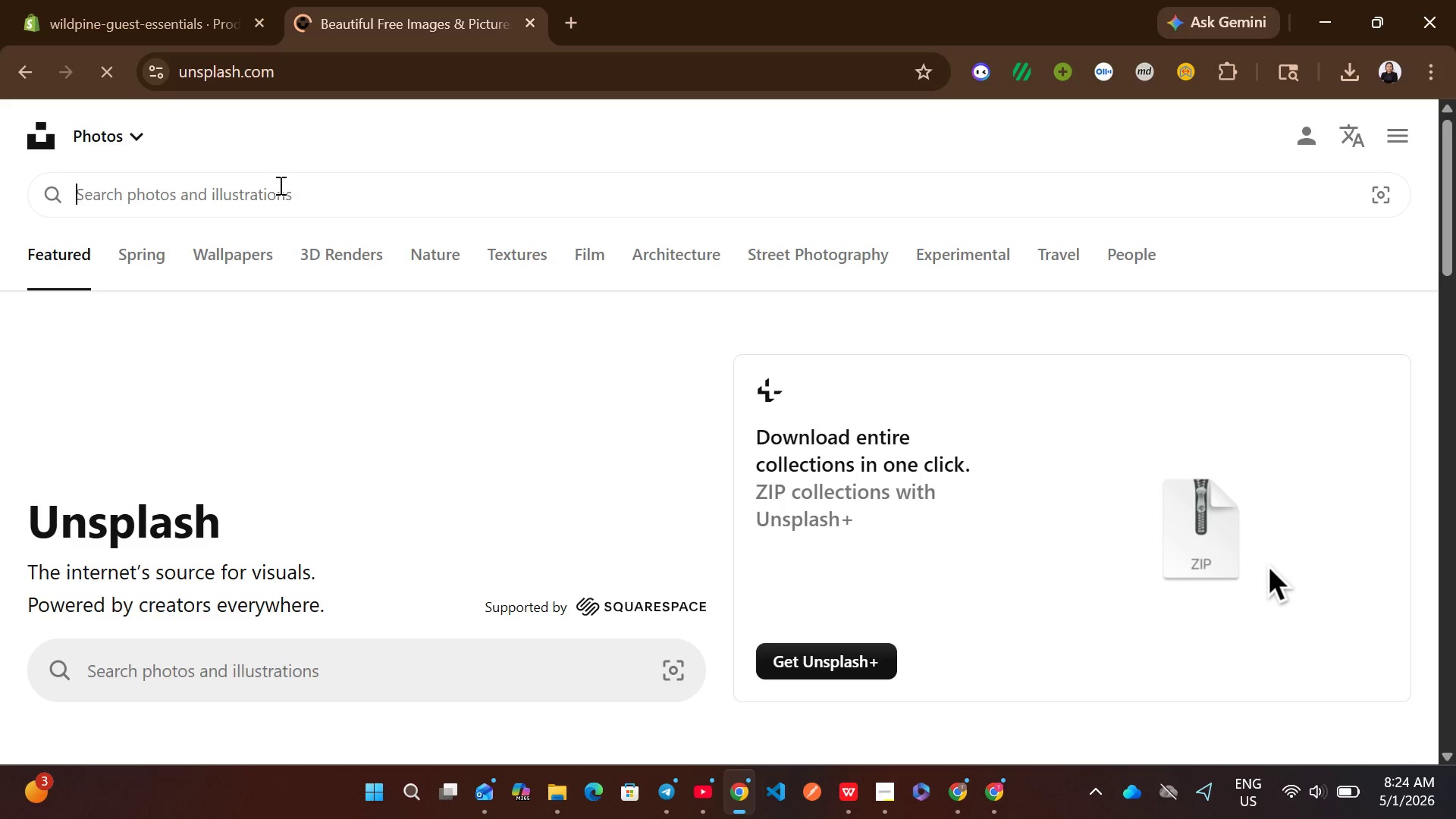 
key(Control+V)
 